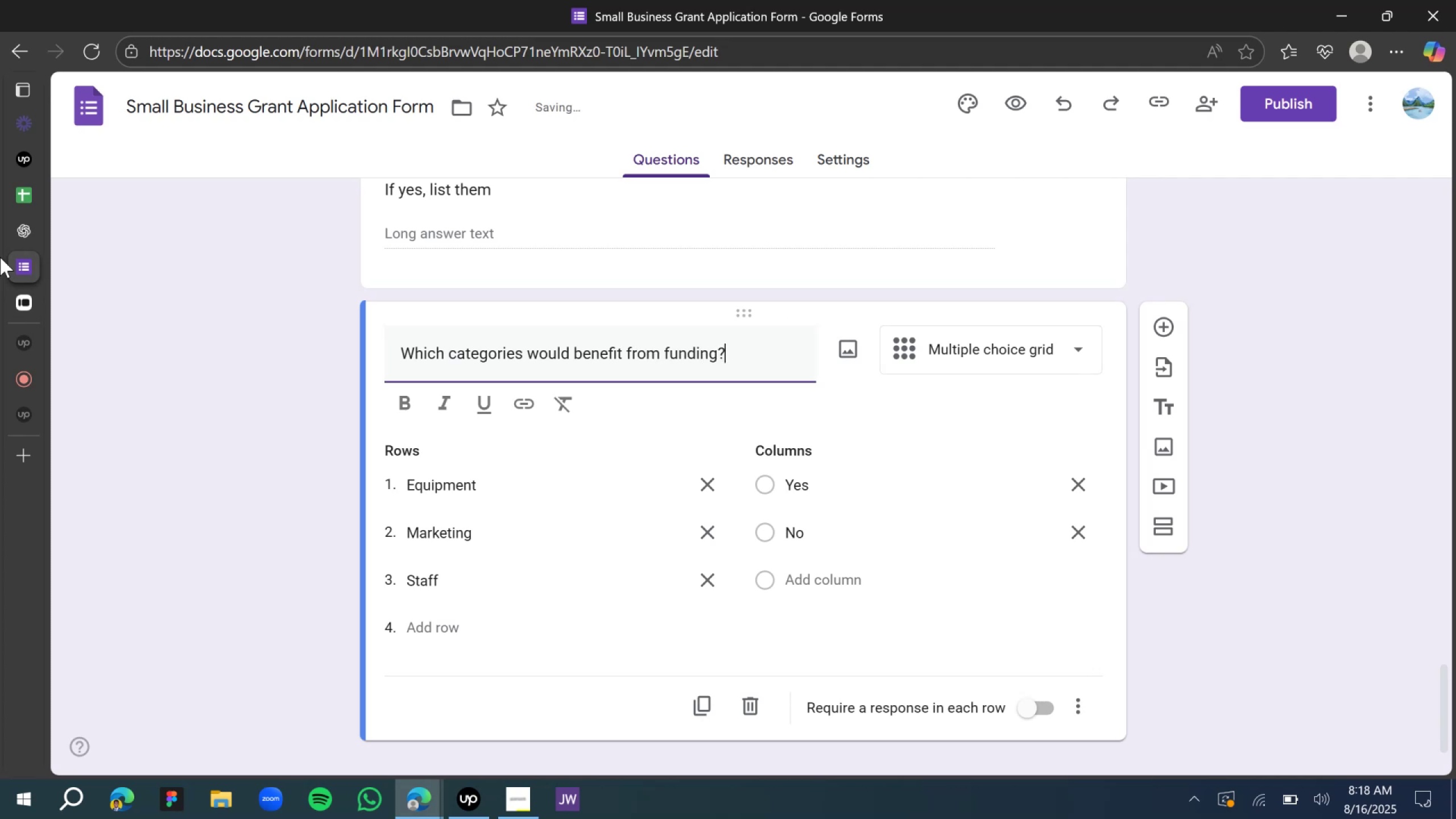 
left_click([439, 355])
 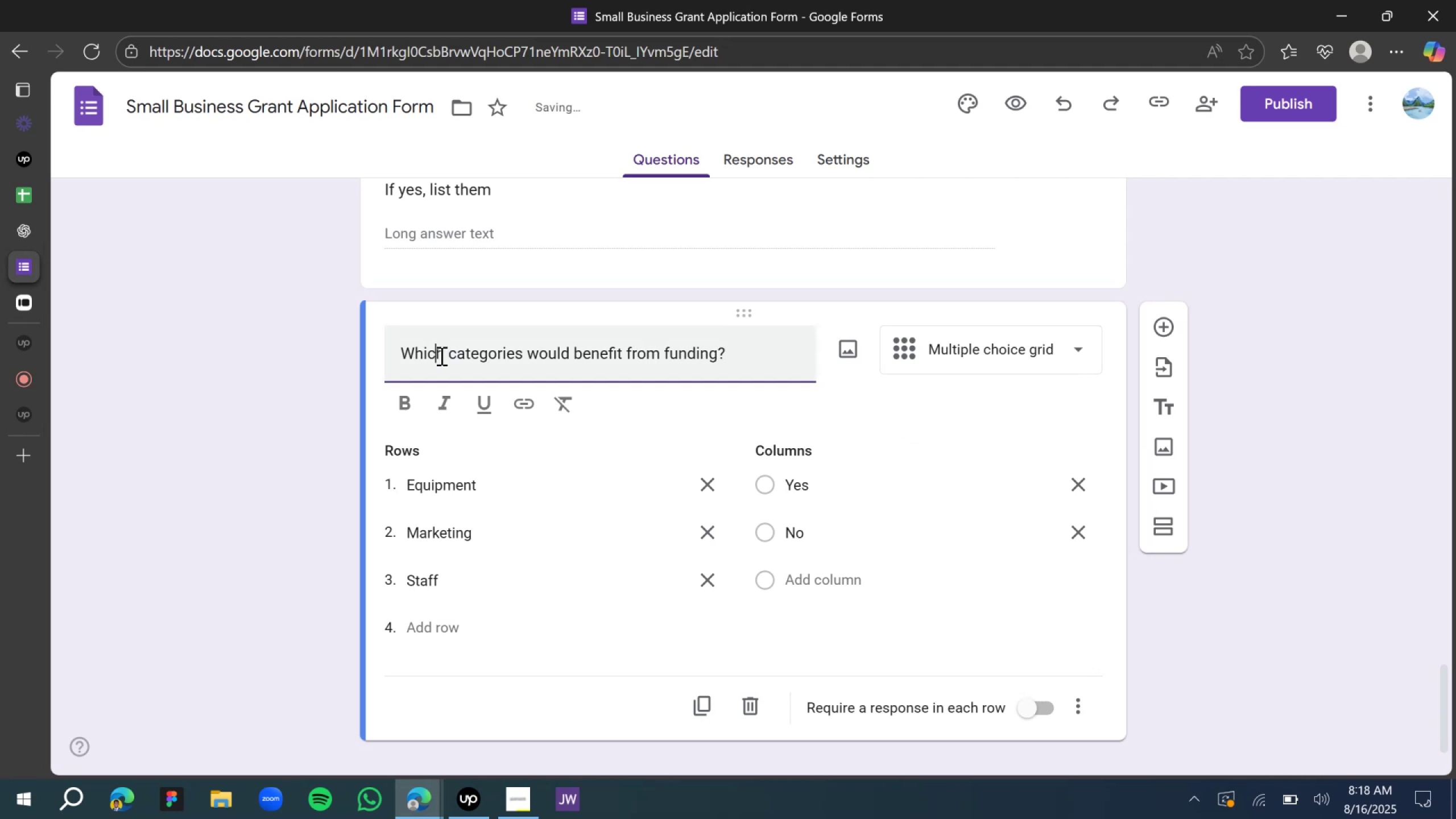 
double_click([445, 355])
 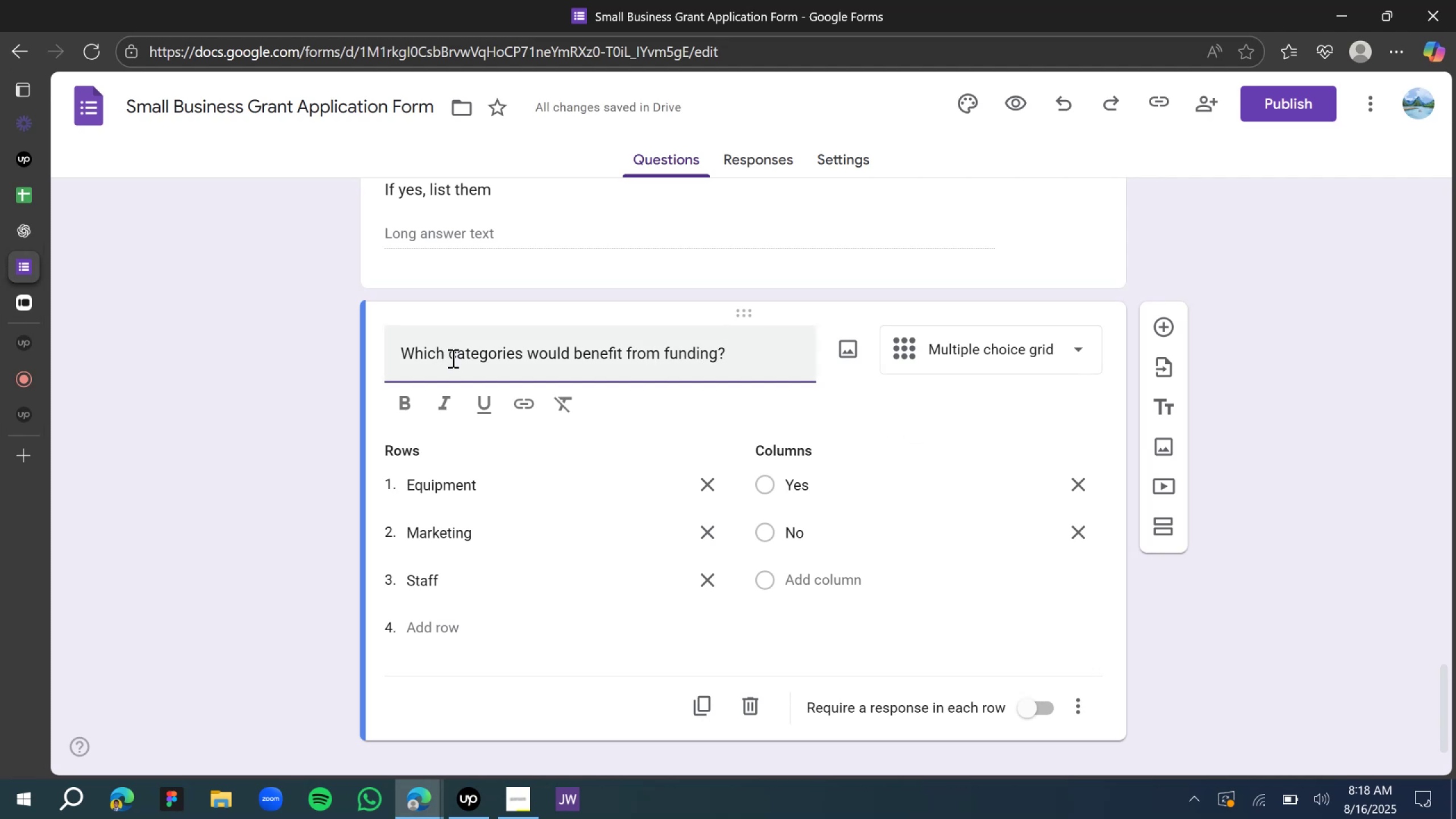 
type( of these)
 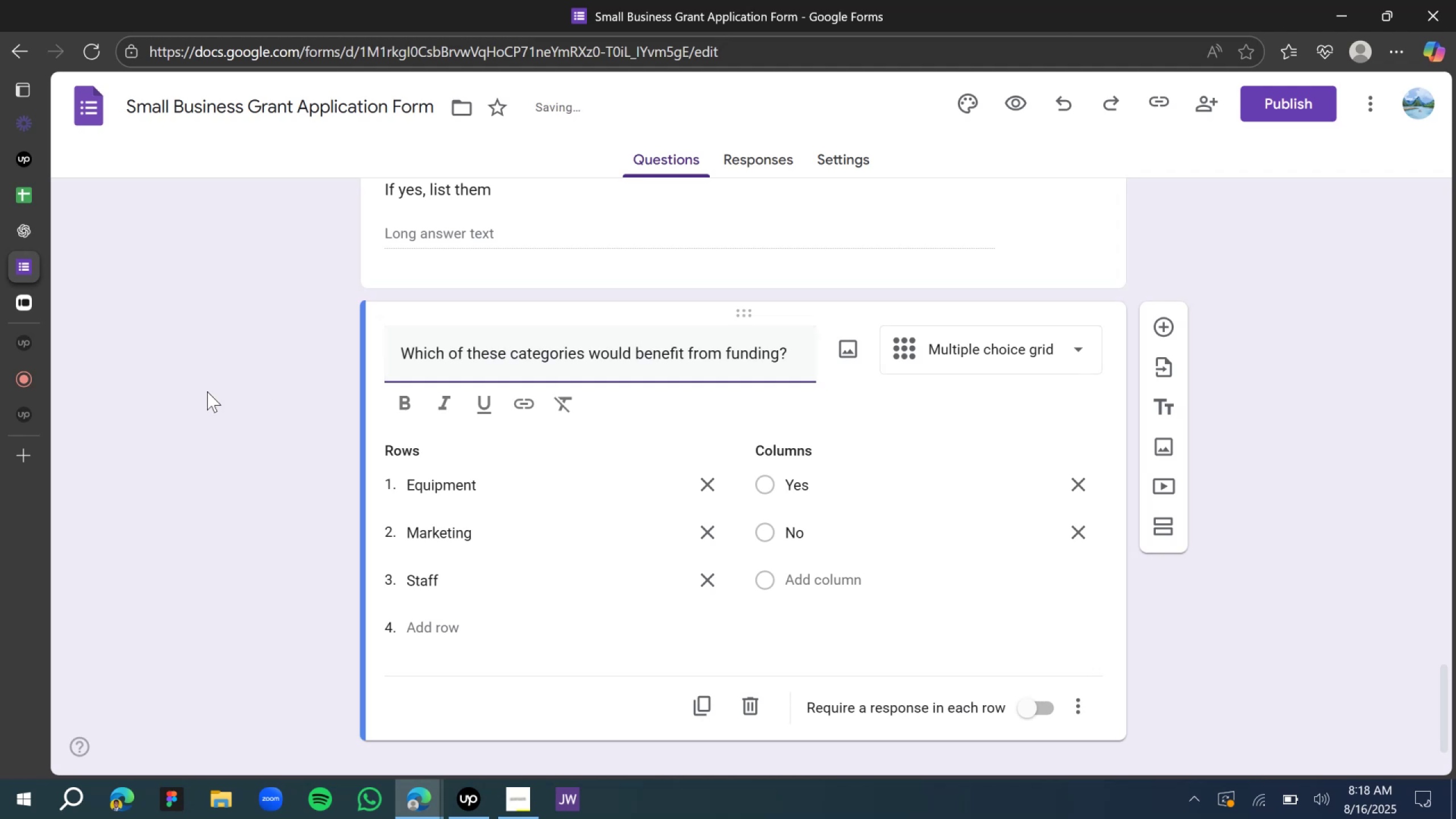 
left_click([234, 386])
 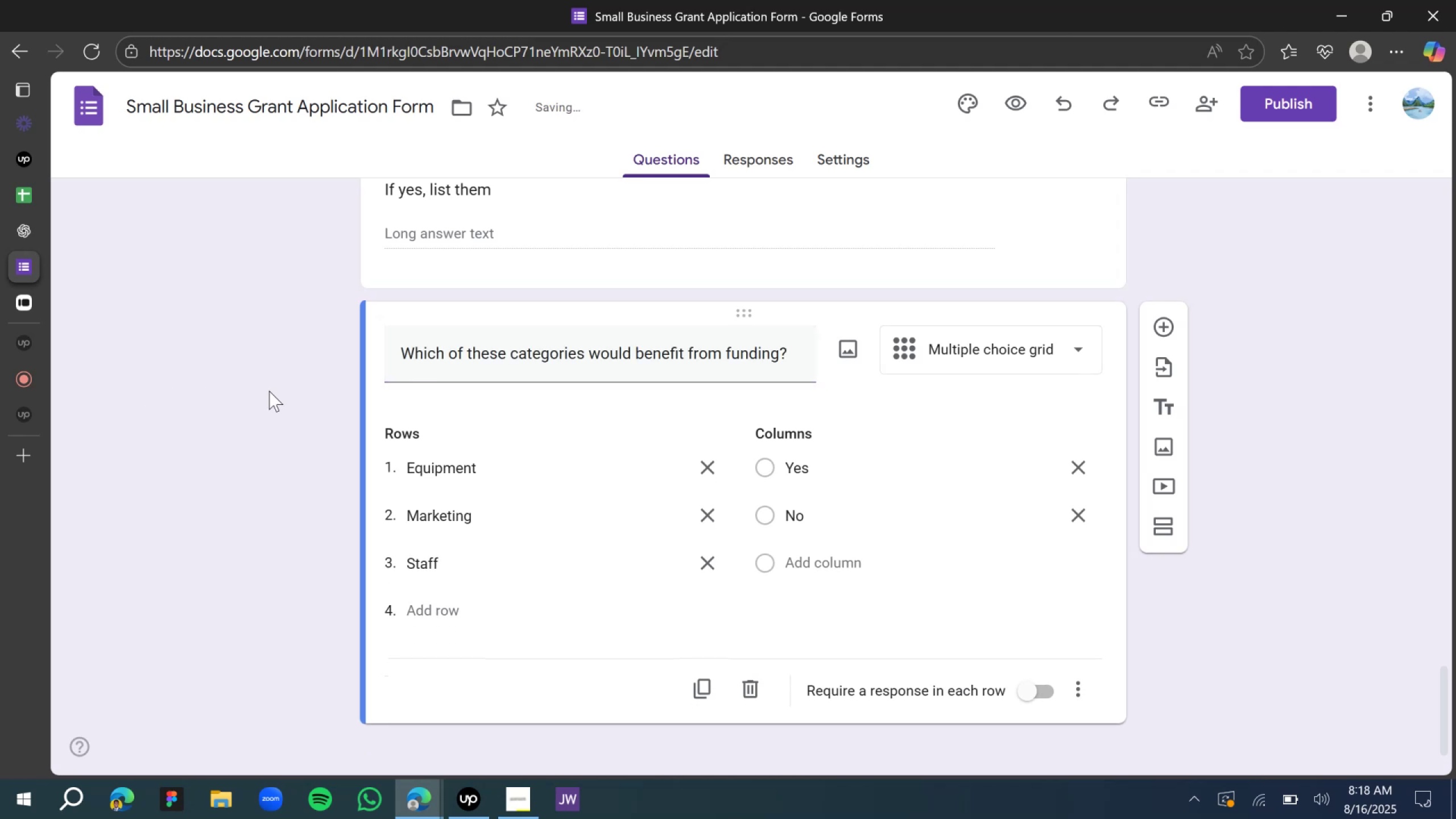 
scroll: coordinate [975, 523], scroll_direction: down, amount: 11.0
 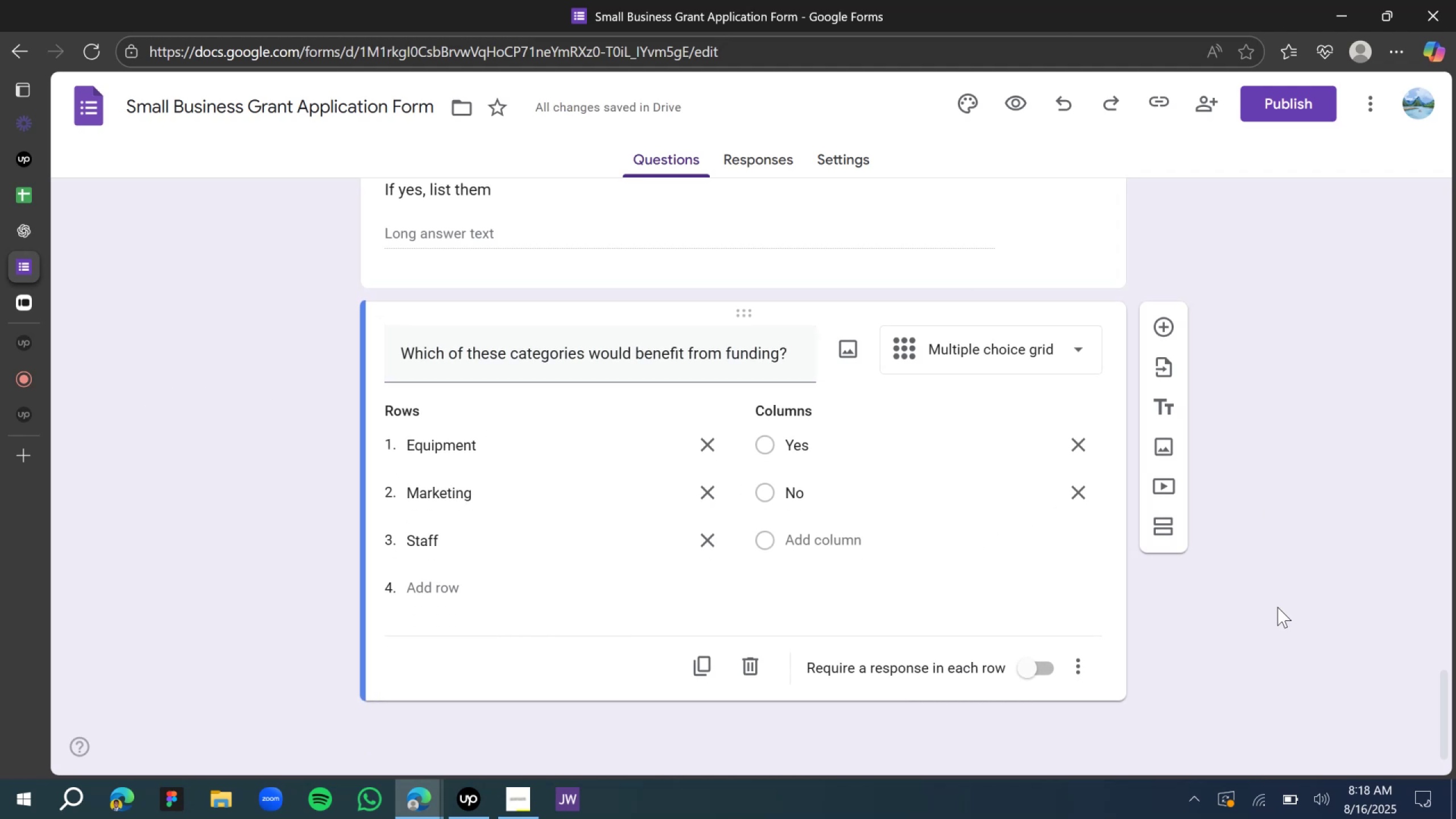 
left_click([1261, 602])
 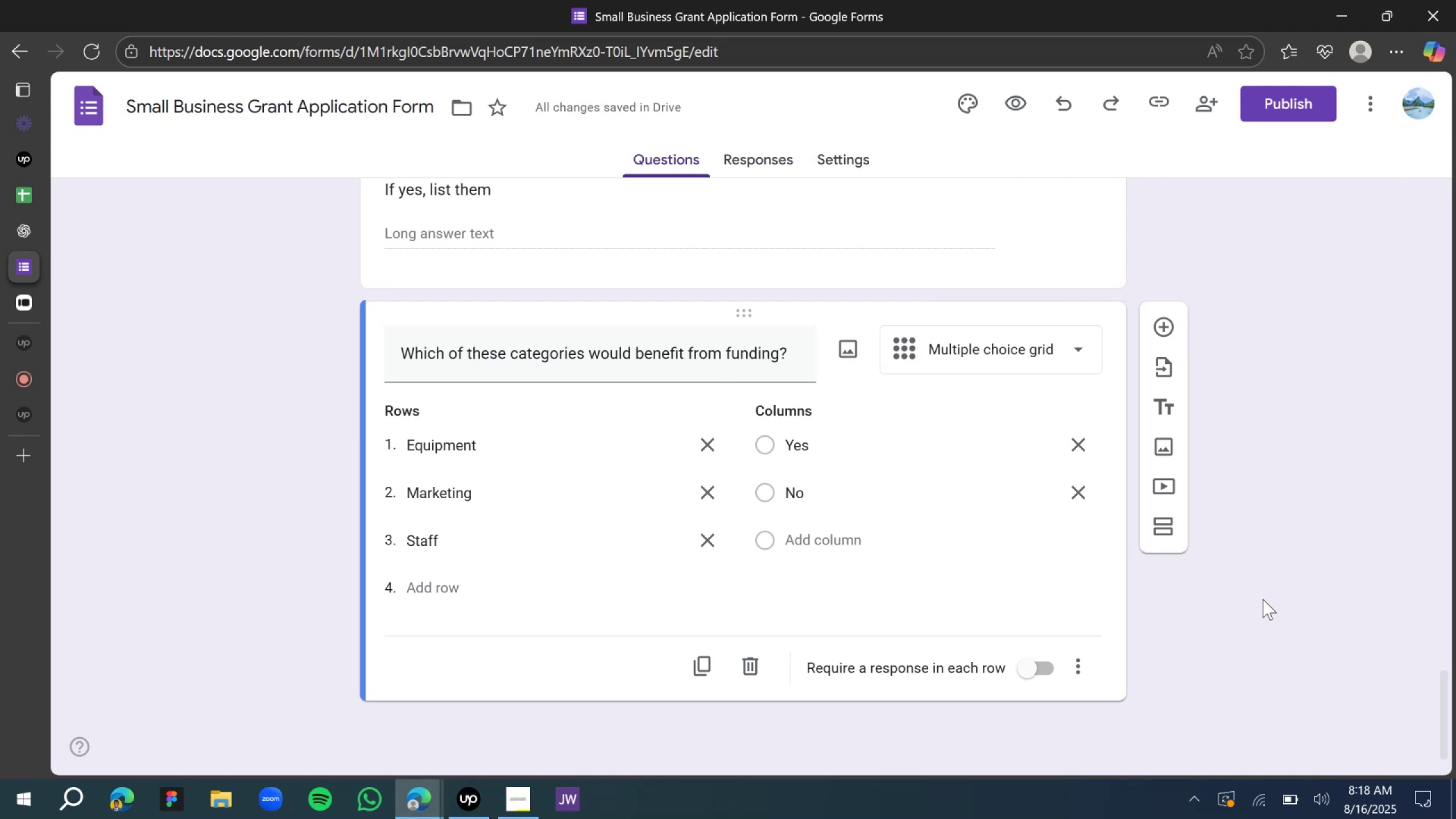 
wait(20.58)
 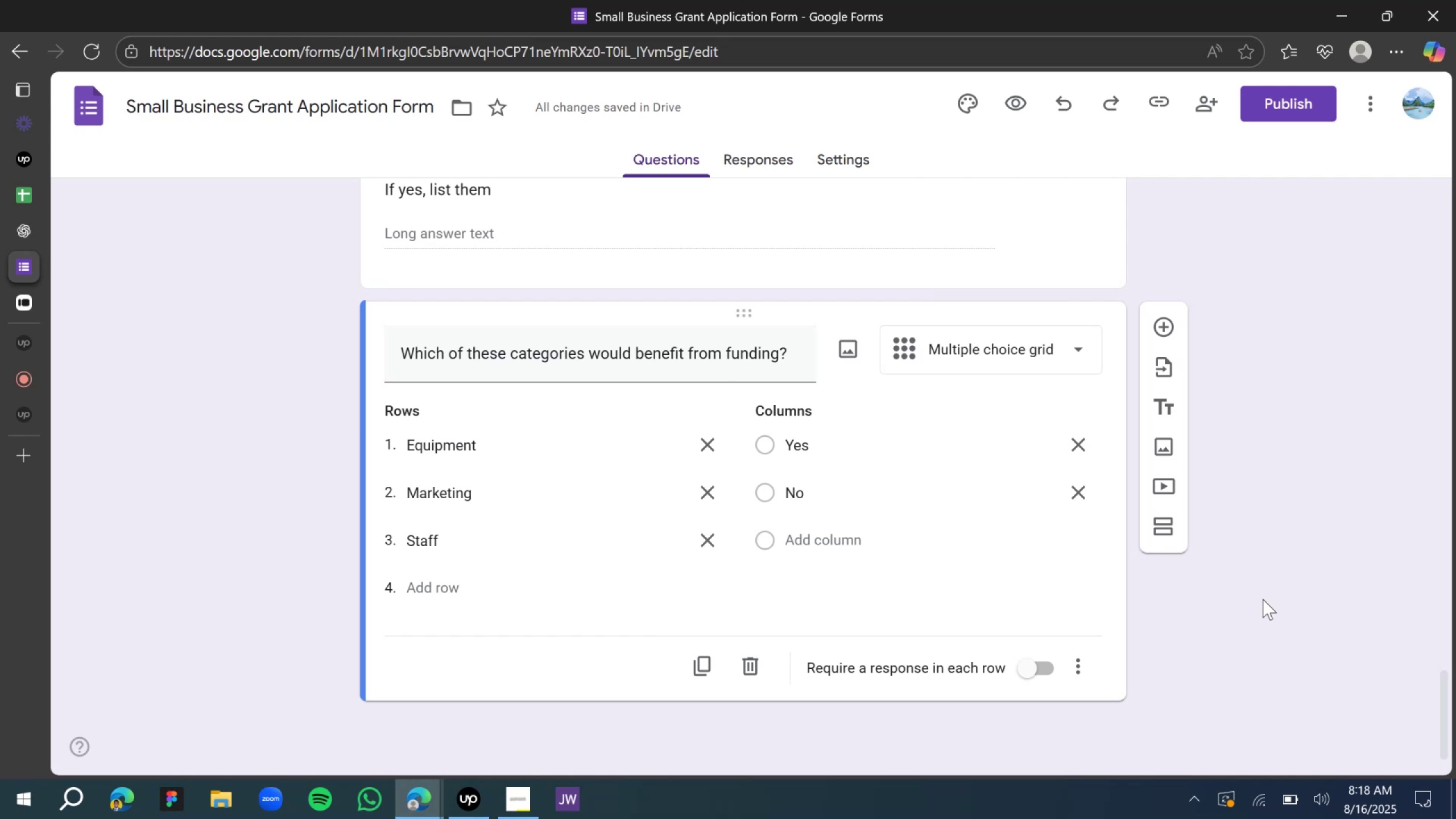 
scroll: coordinate [577, 363], scroll_direction: down, amount: 5.0
 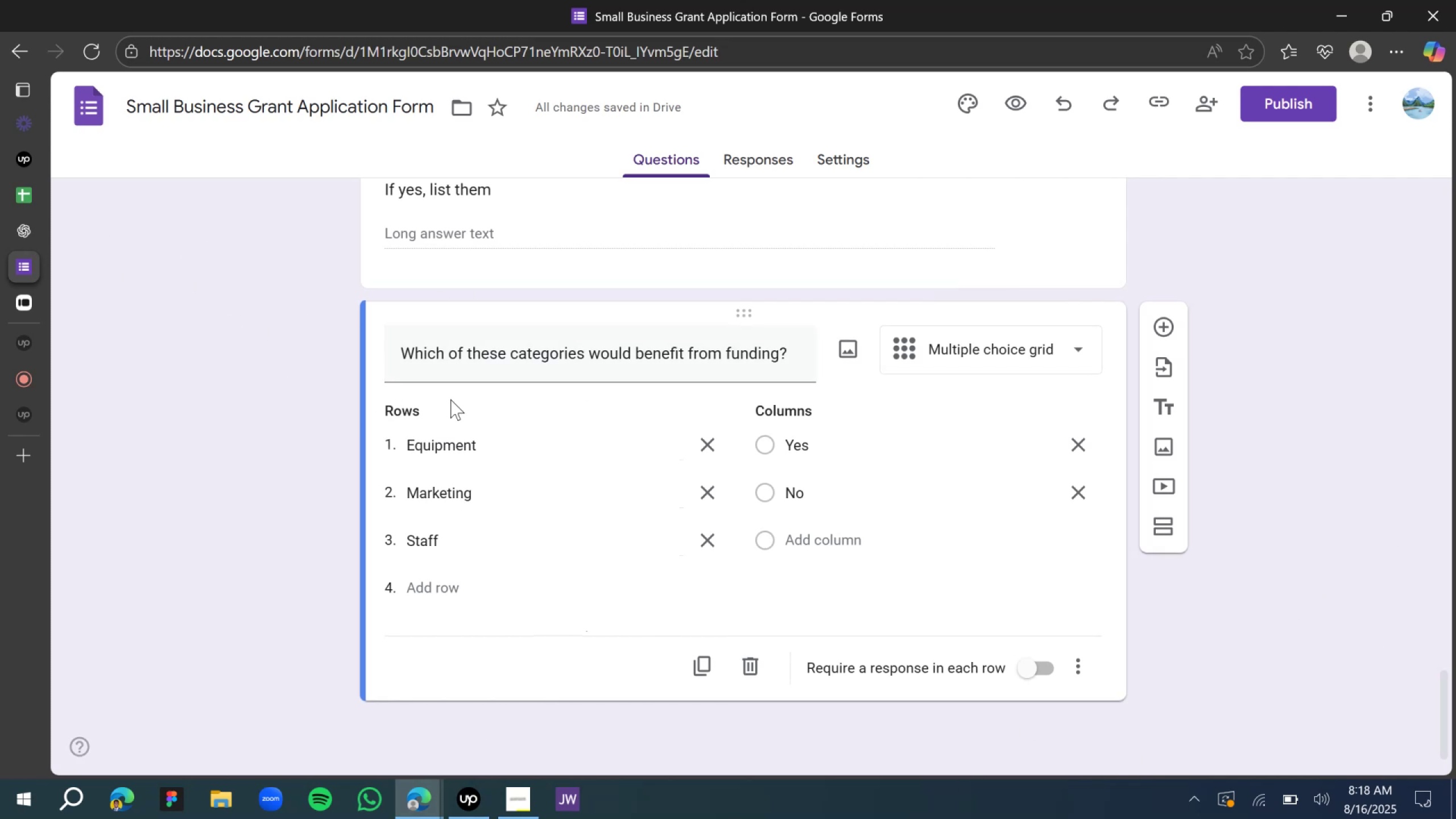 
left_click([249, 411])
 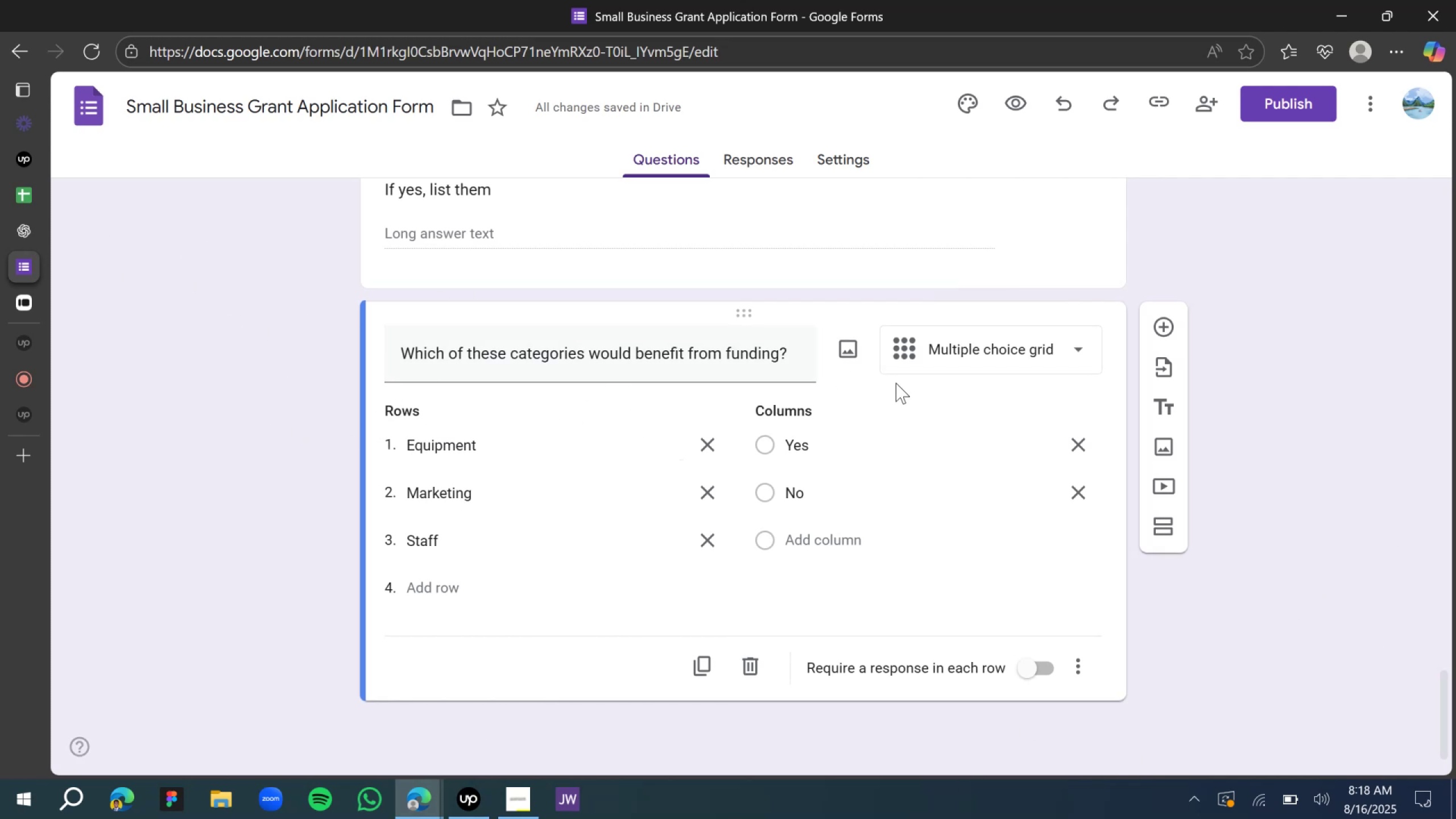 
scroll: coordinate [613, 427], scroll_direction: down, amount: 4.0
 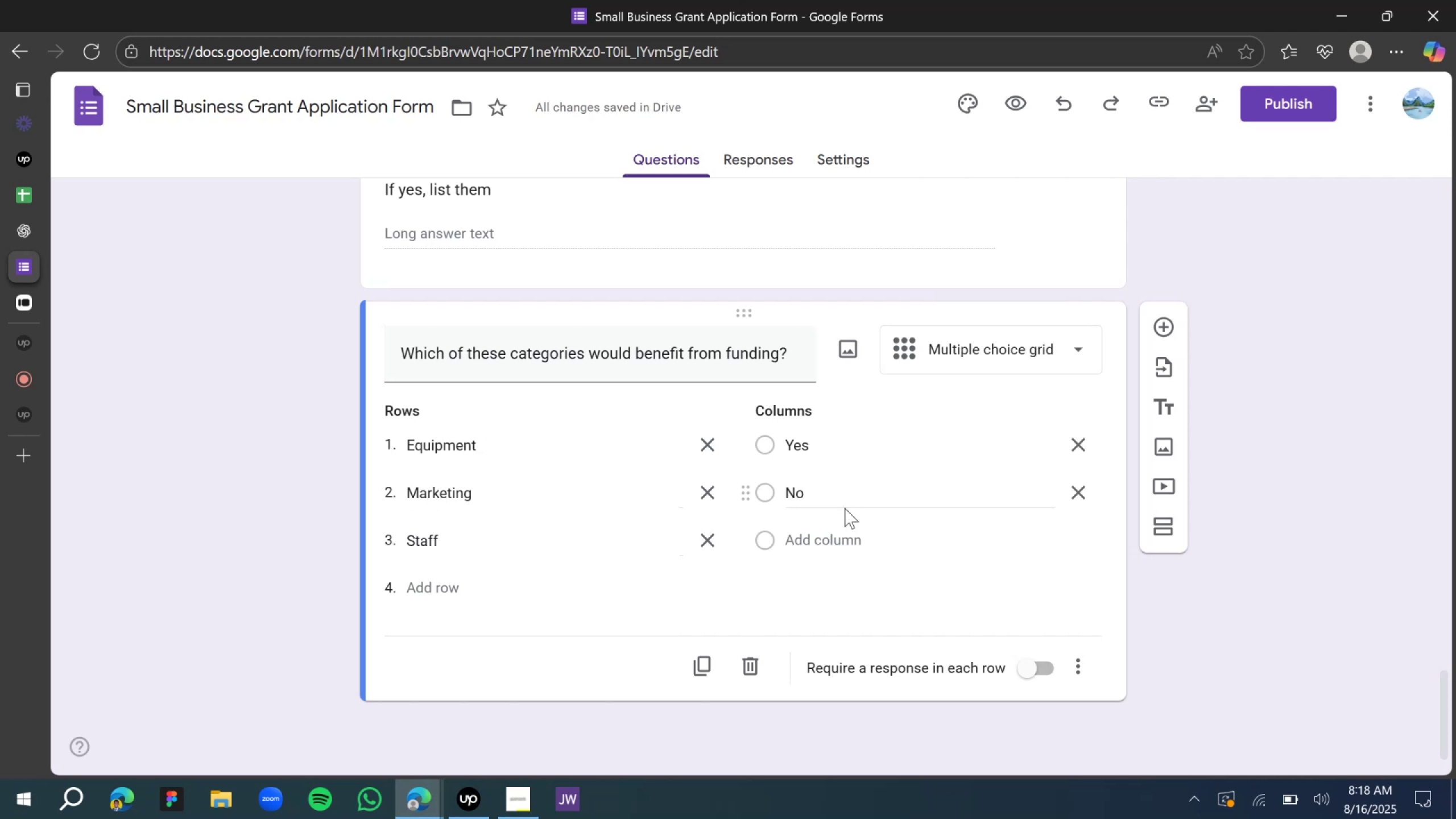 
wait(8.38)
 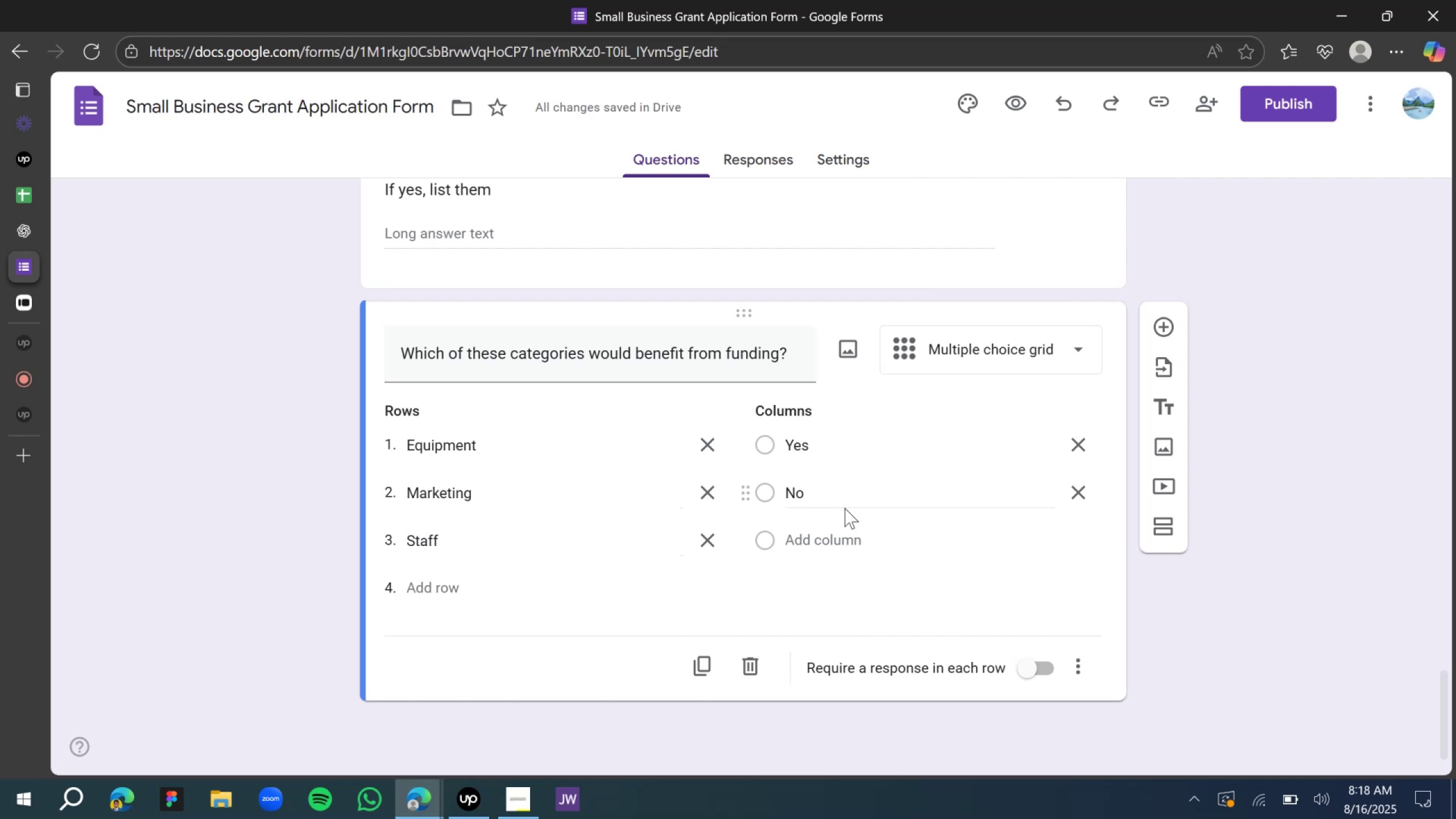 
scroll: coordinate [594, 471], scroll_direction: down, amount: 1.0
 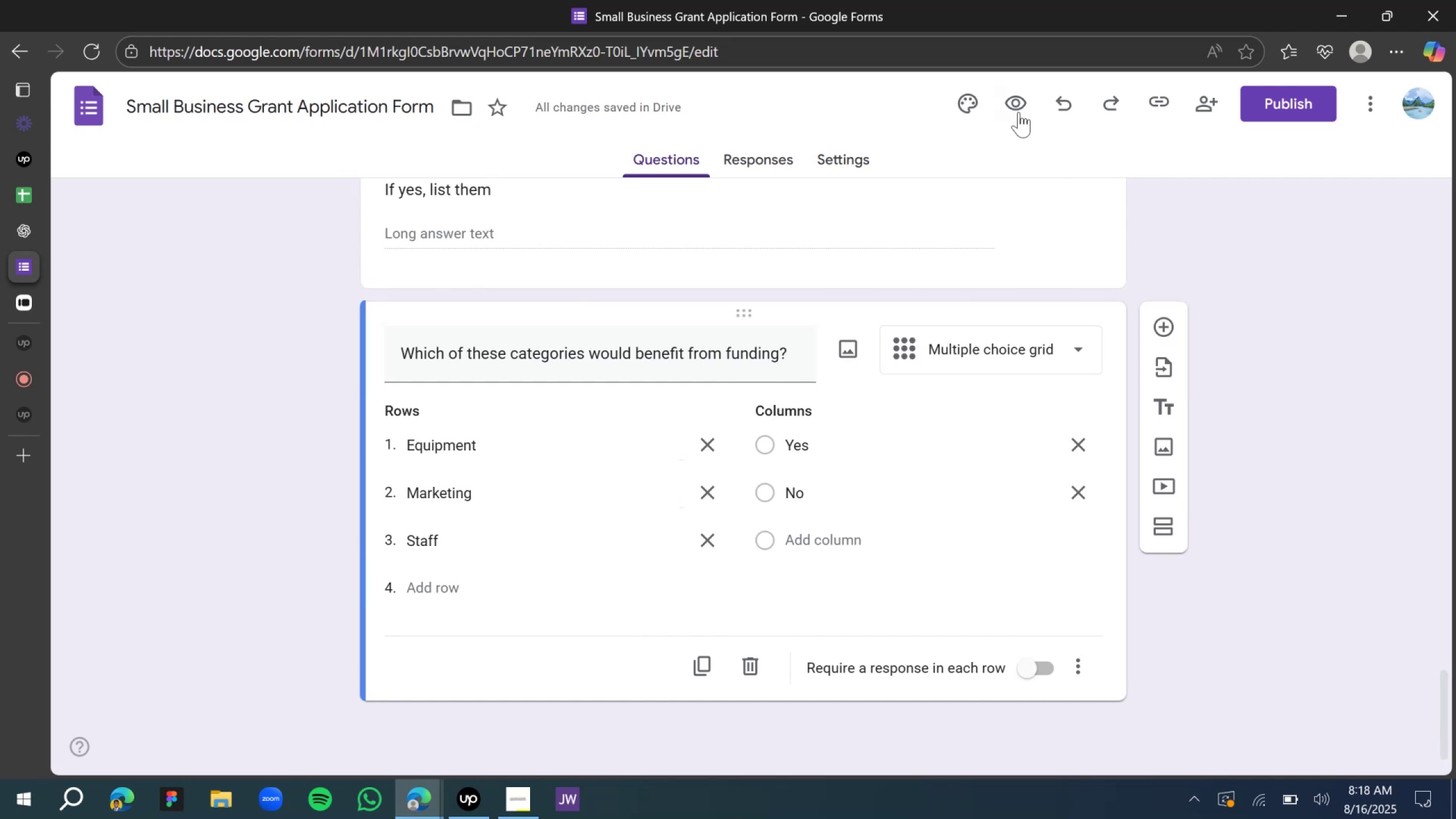 
left_click([1020, 102])
 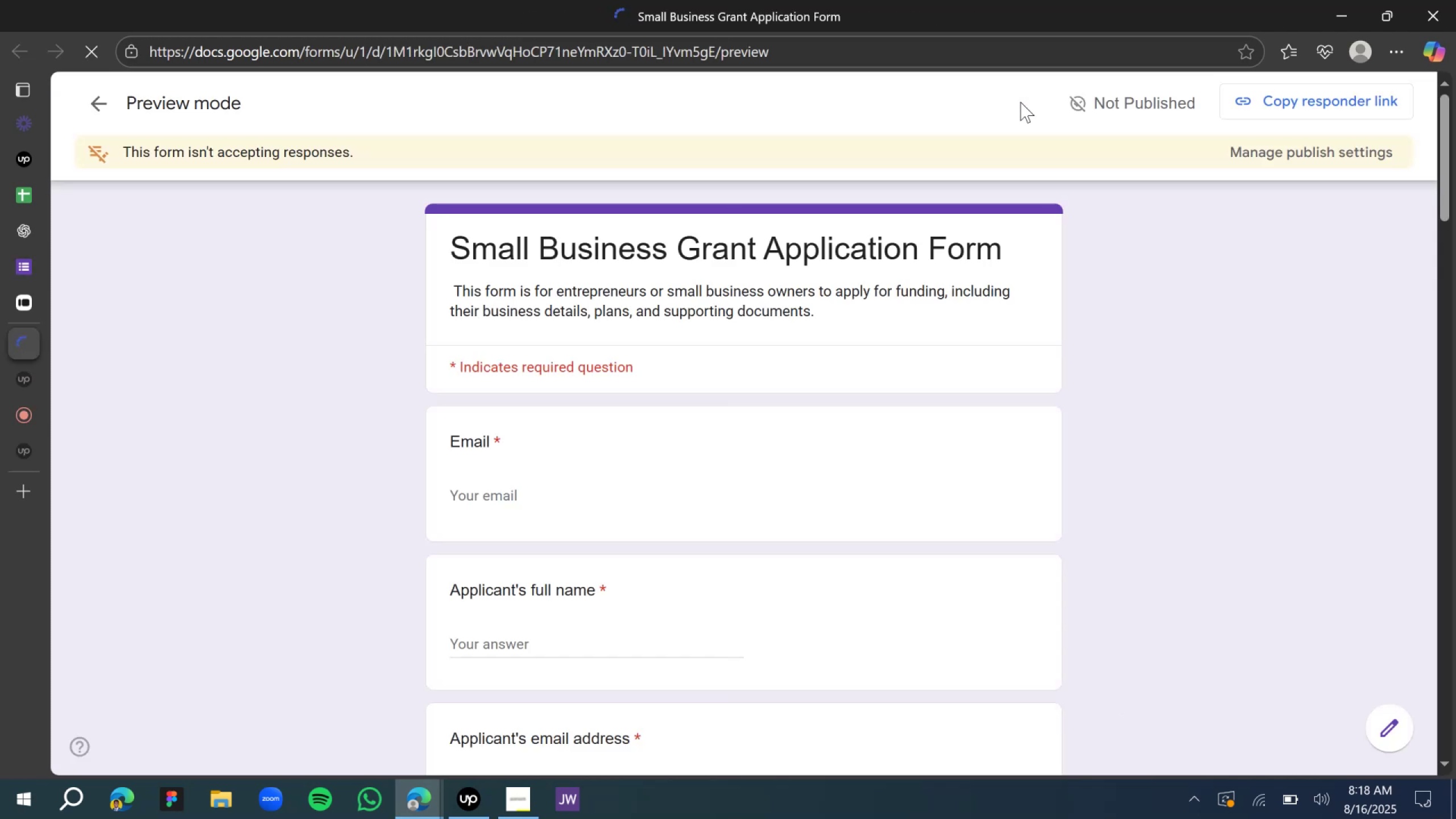 
scroll: coordinate [724, 272], scroll_direction: down, amount: 31.0
 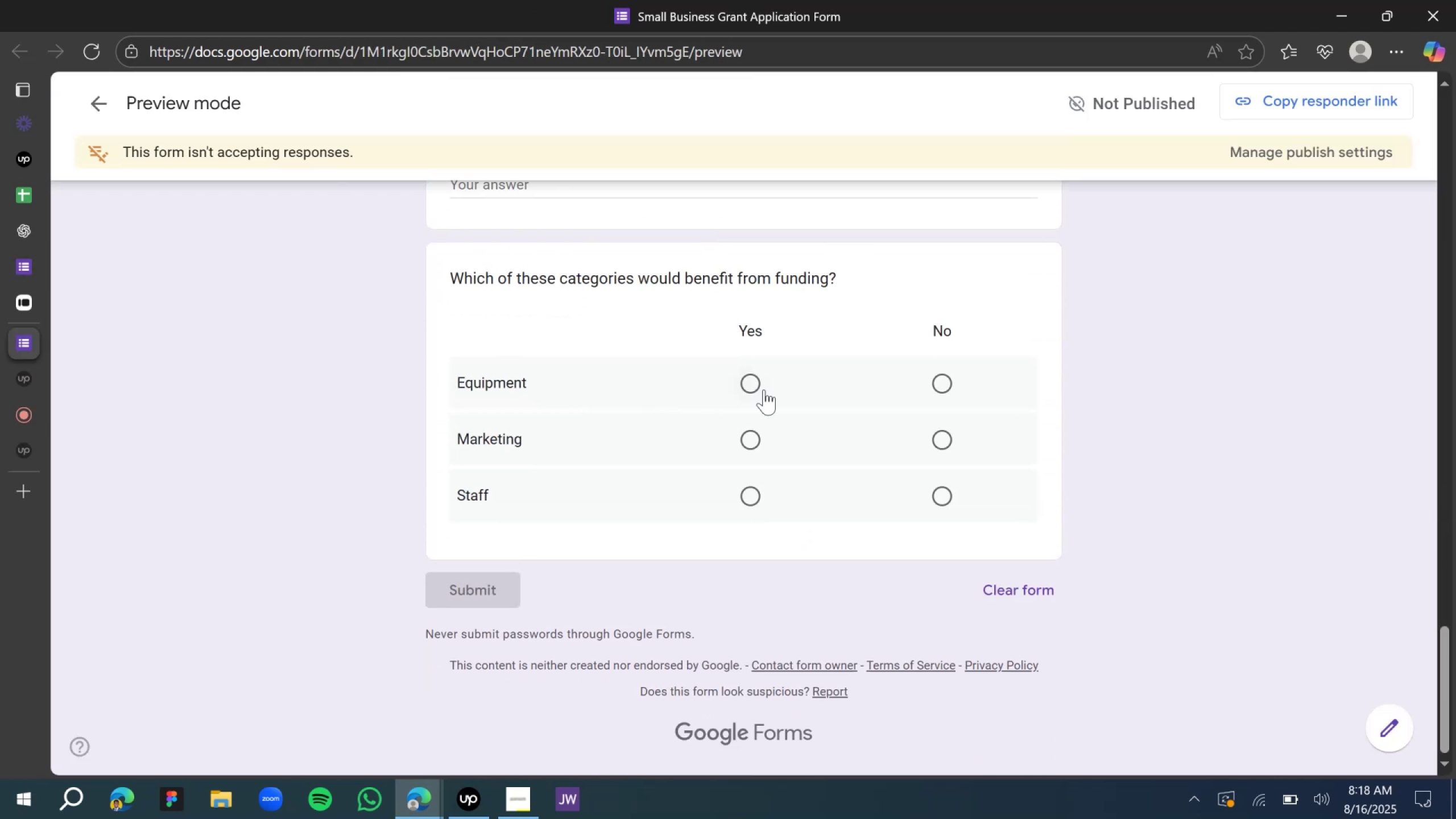 
left_click([755, 388])
 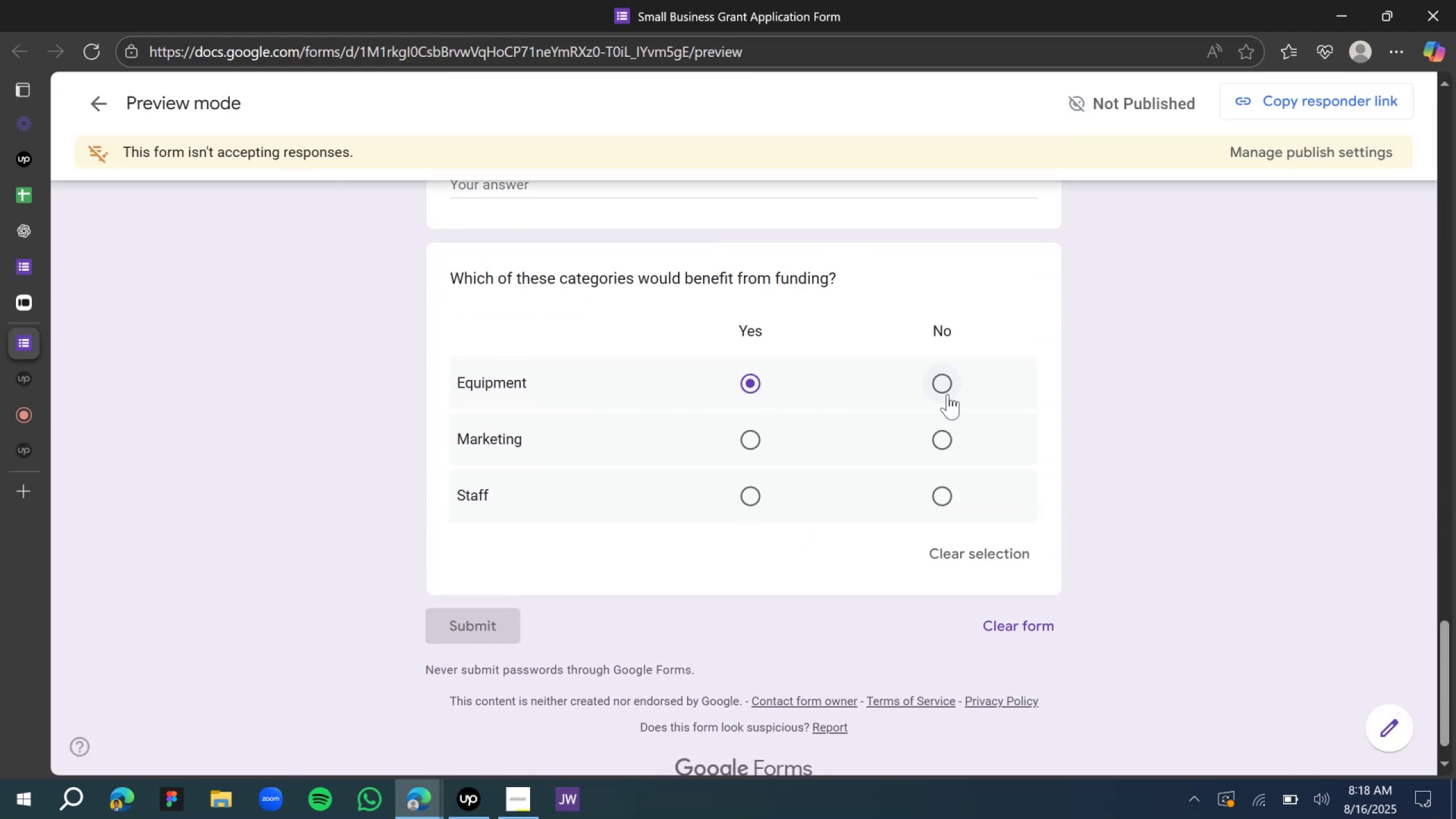 
left_click([937, 387])
 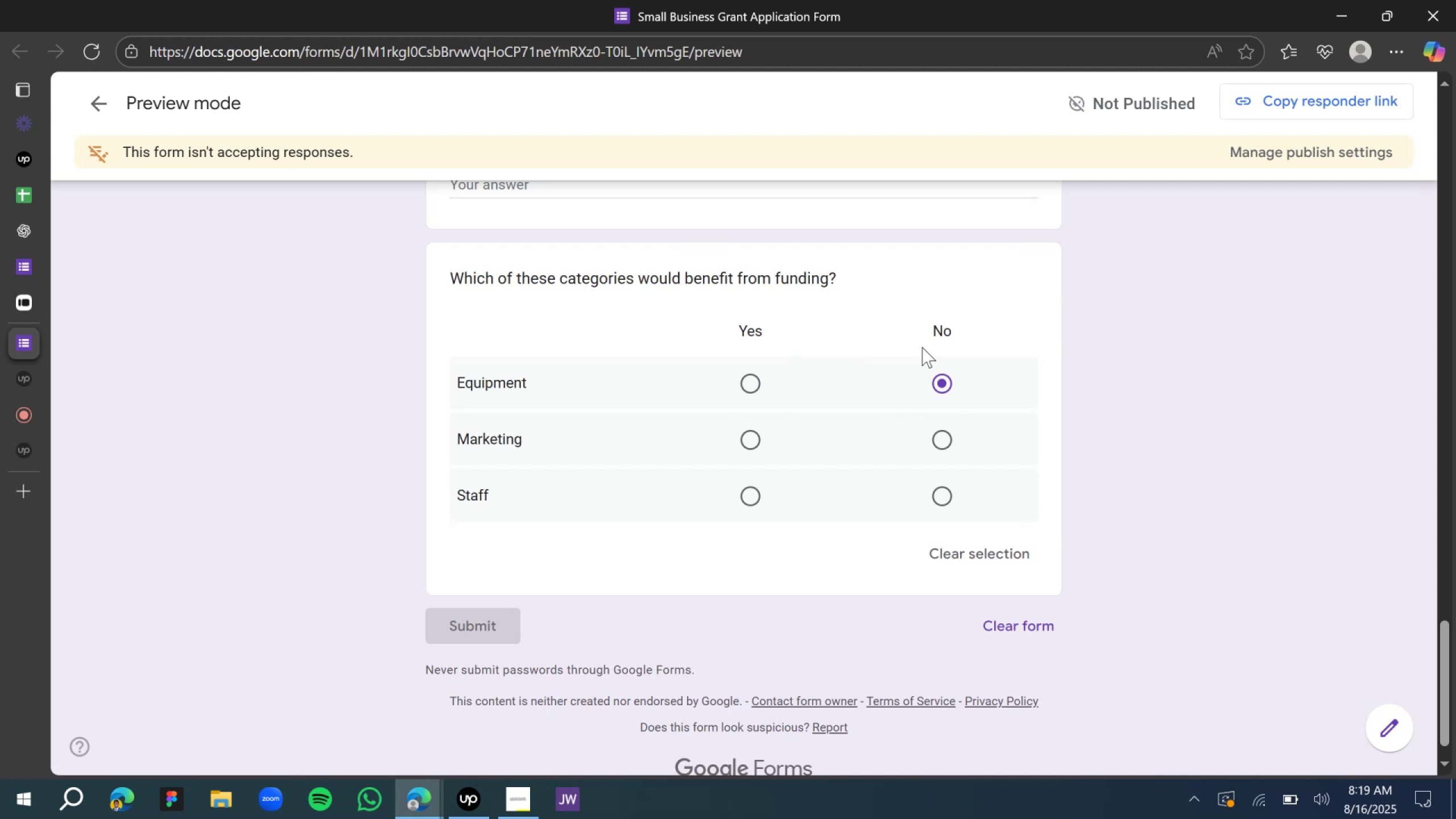 
left_click([1378, 725])
 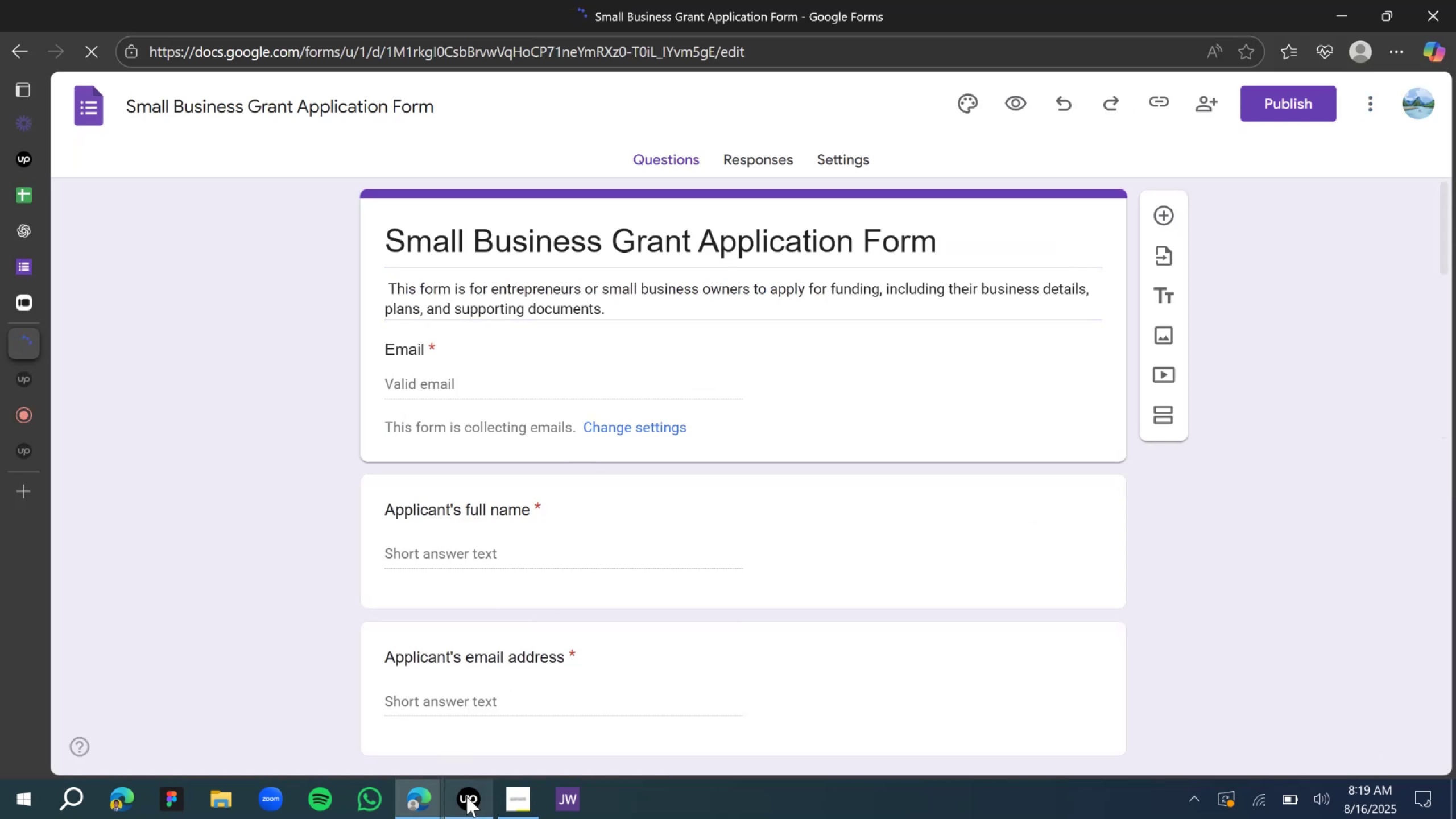 
wait(6.77)
 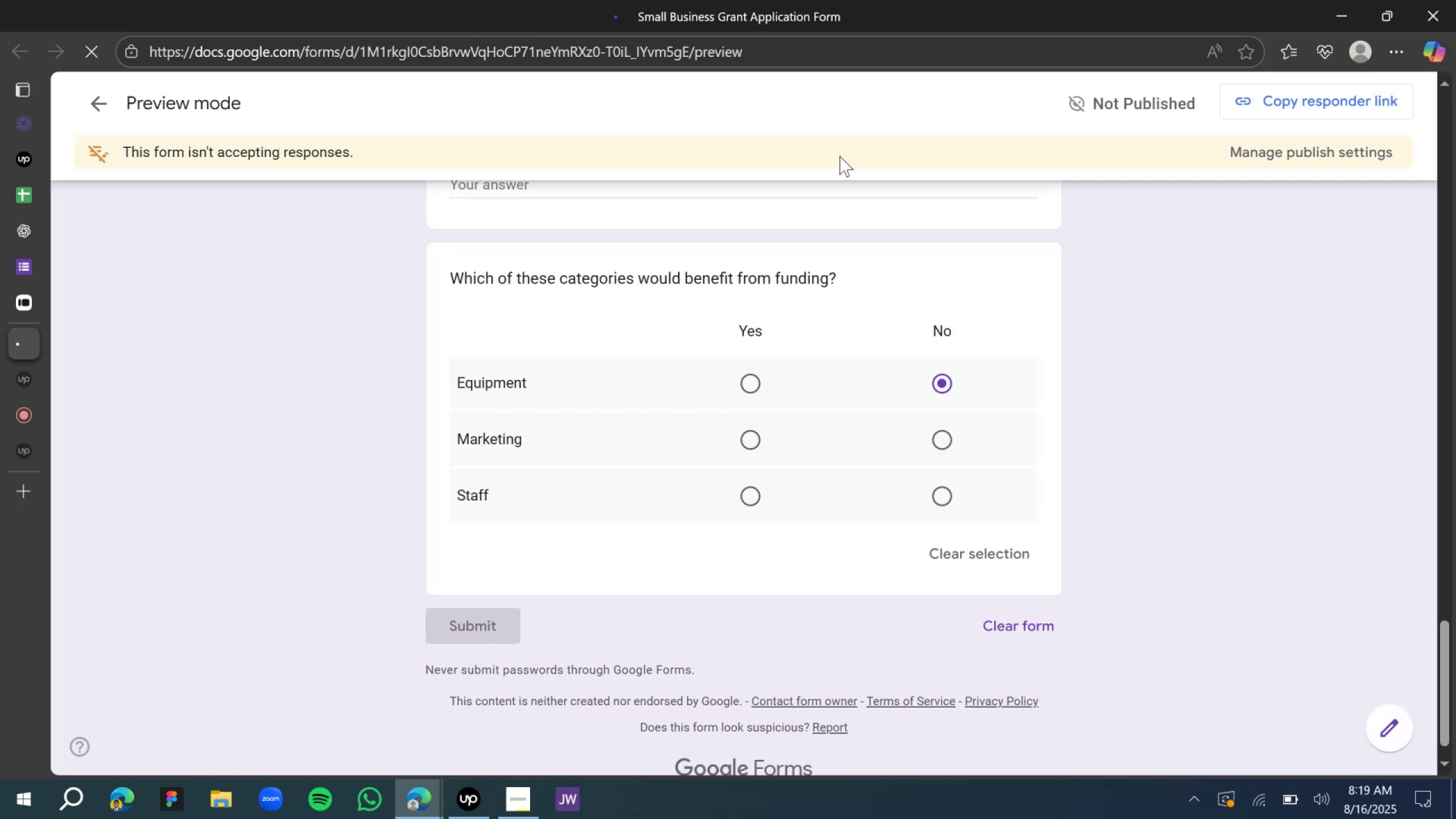 
scroll: coordinate [454, 463], scroll_direction: down, amount: 19.0
 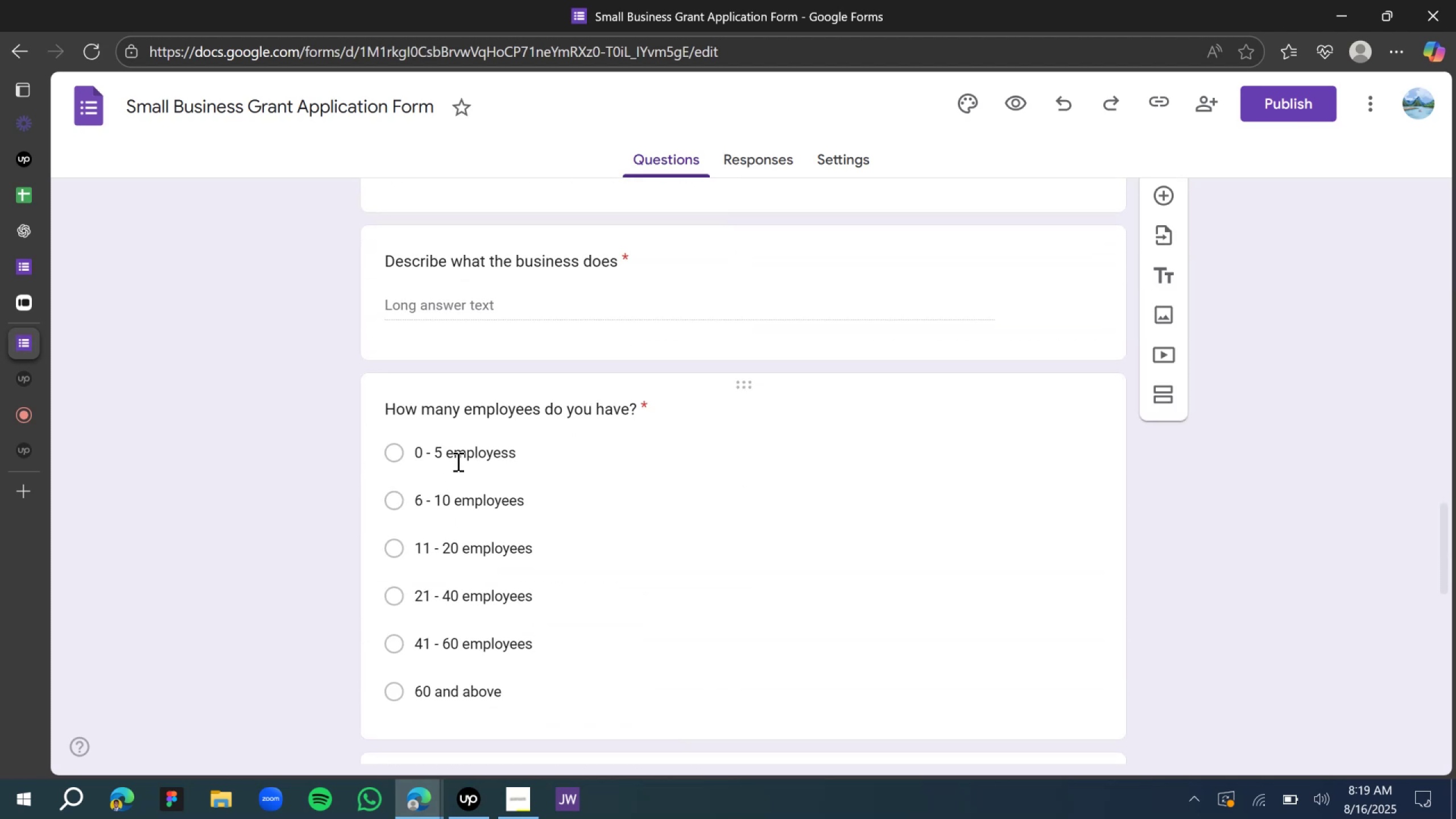 
scroll: coordinate [430, 485], scroll_direction: down, amount: 12.0
 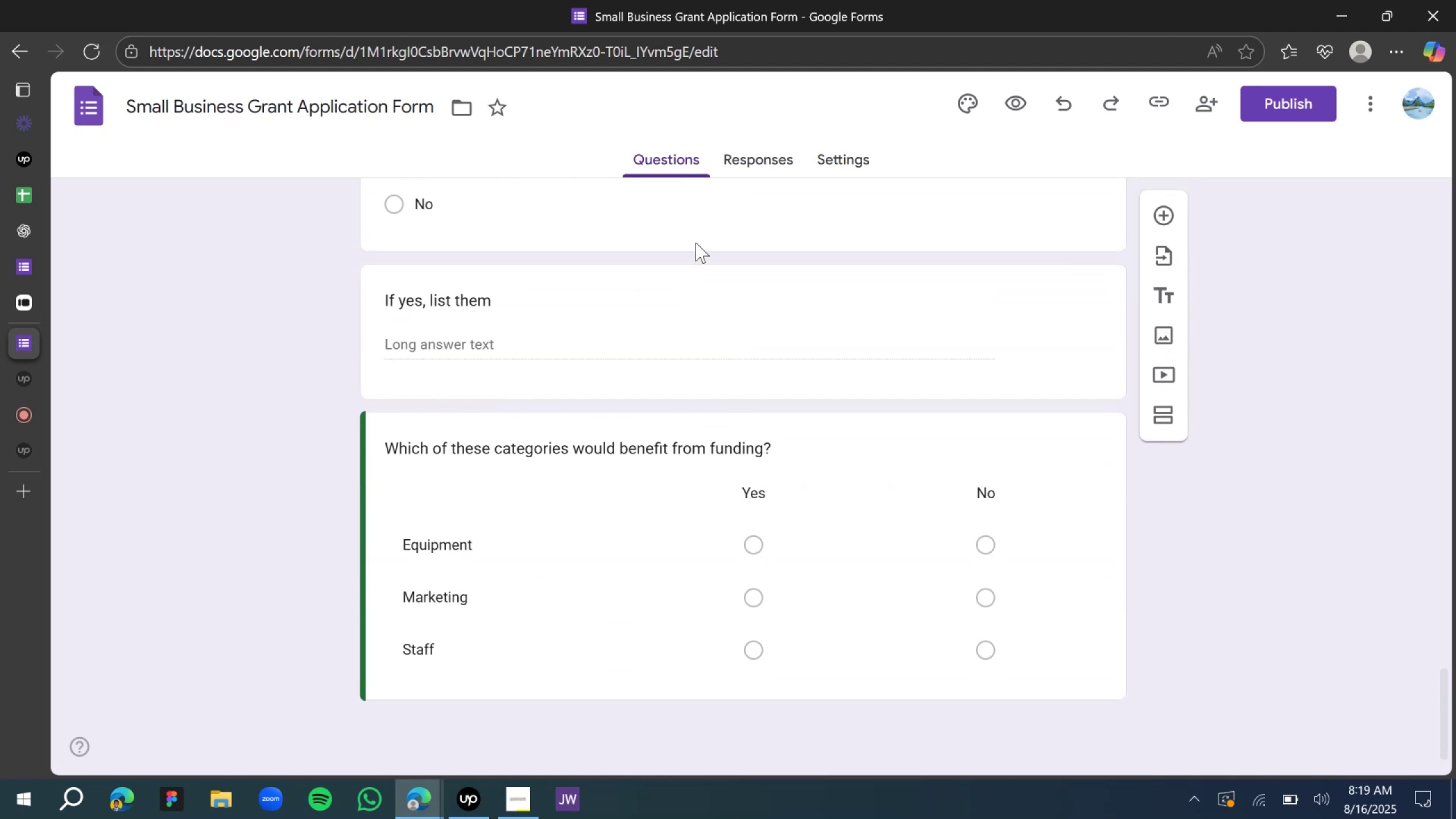 
left_click([920, 569])
 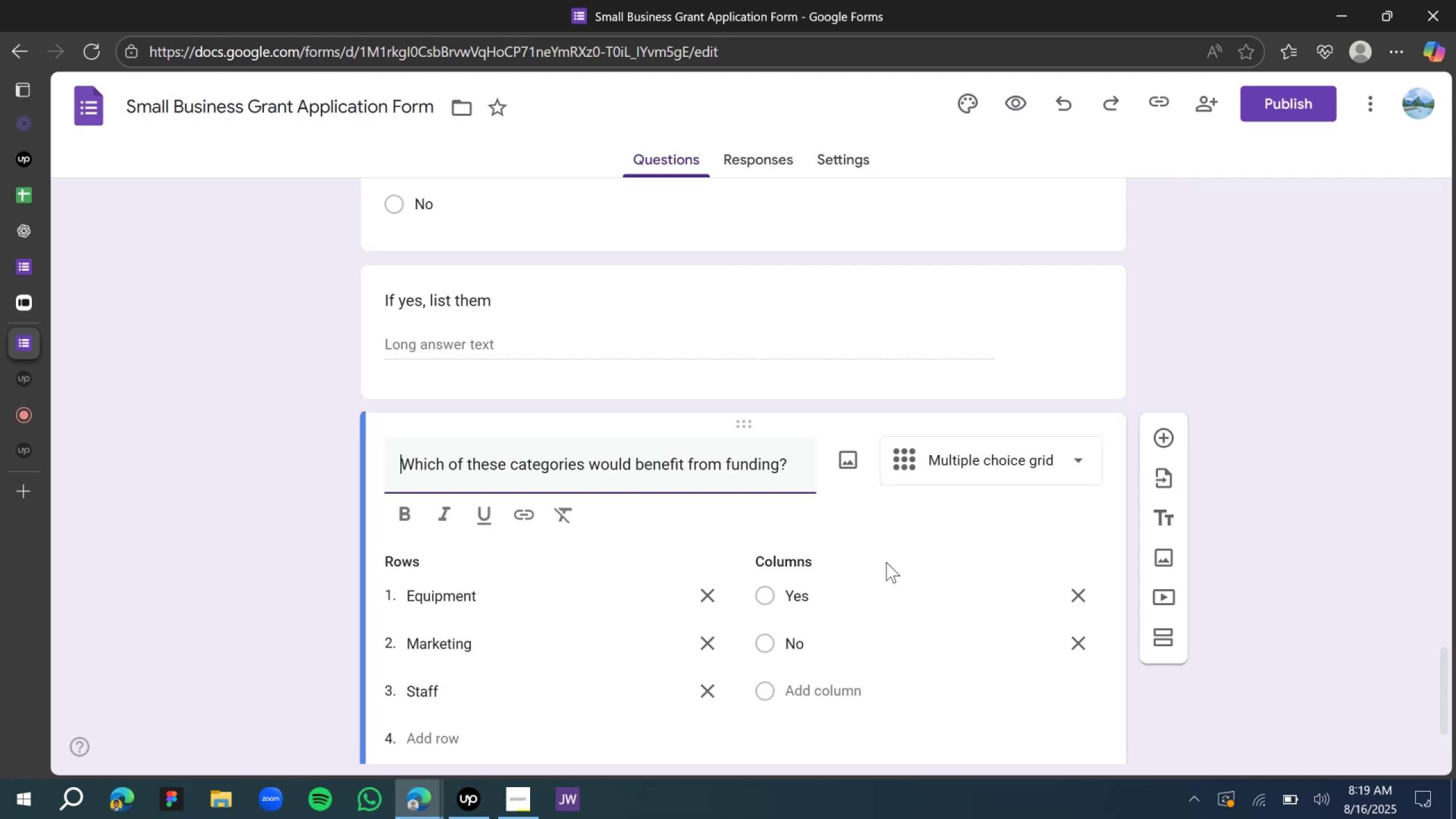 
scroll: coordinate [450, 590], scroll_direction: down, amount: 3.0
 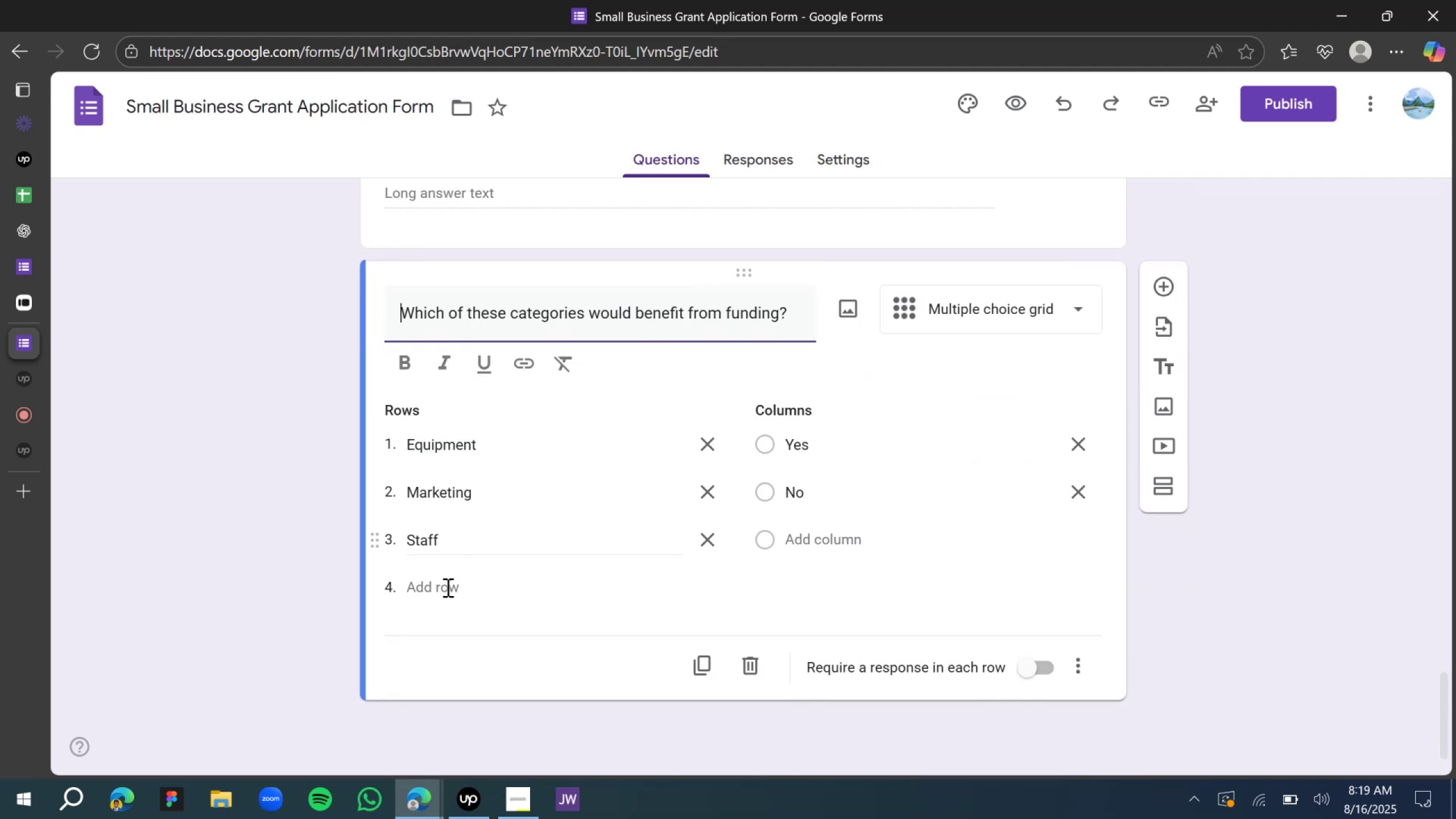 
left_click([444, 585])
 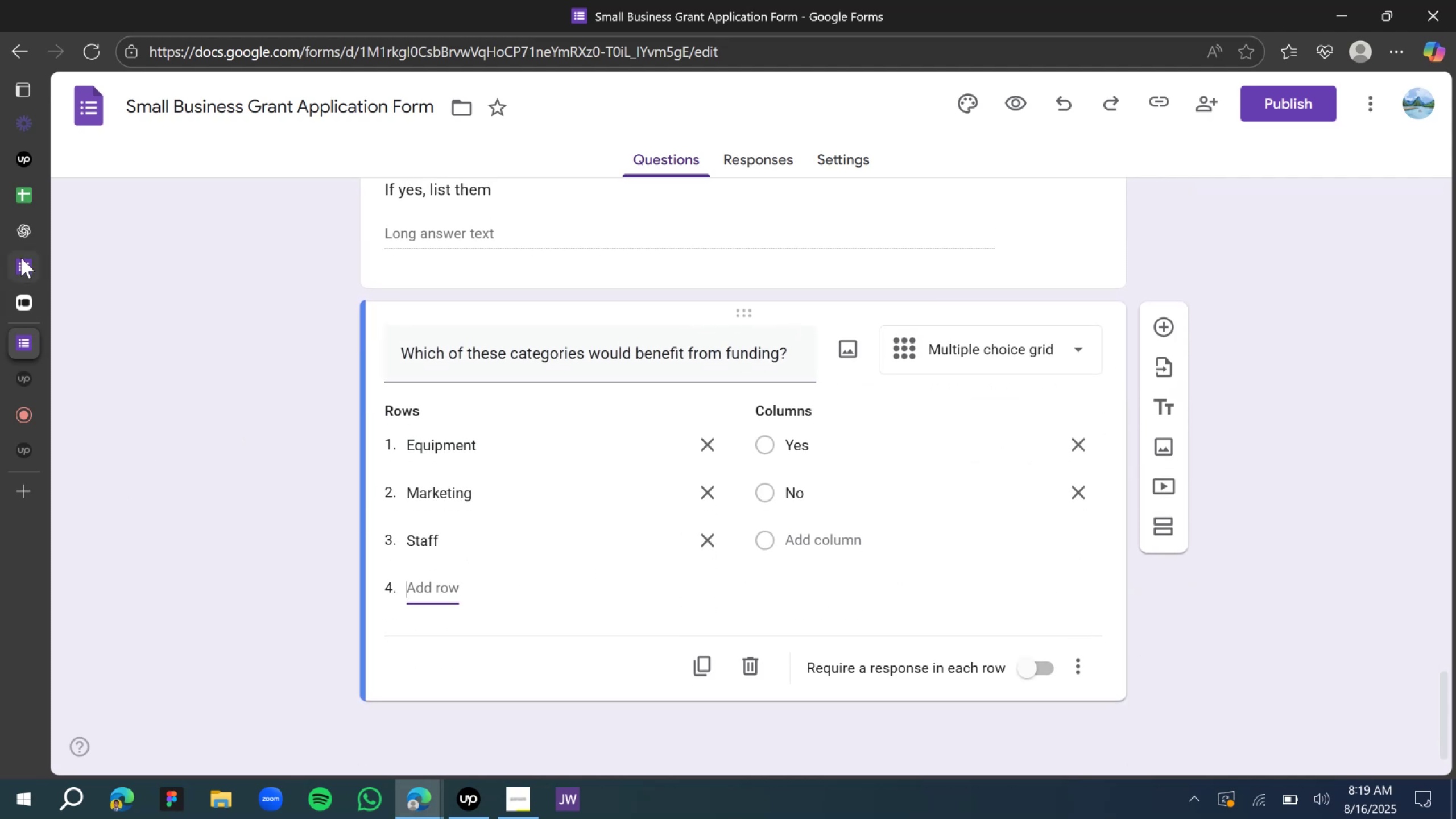 
left_click([44, 215])
 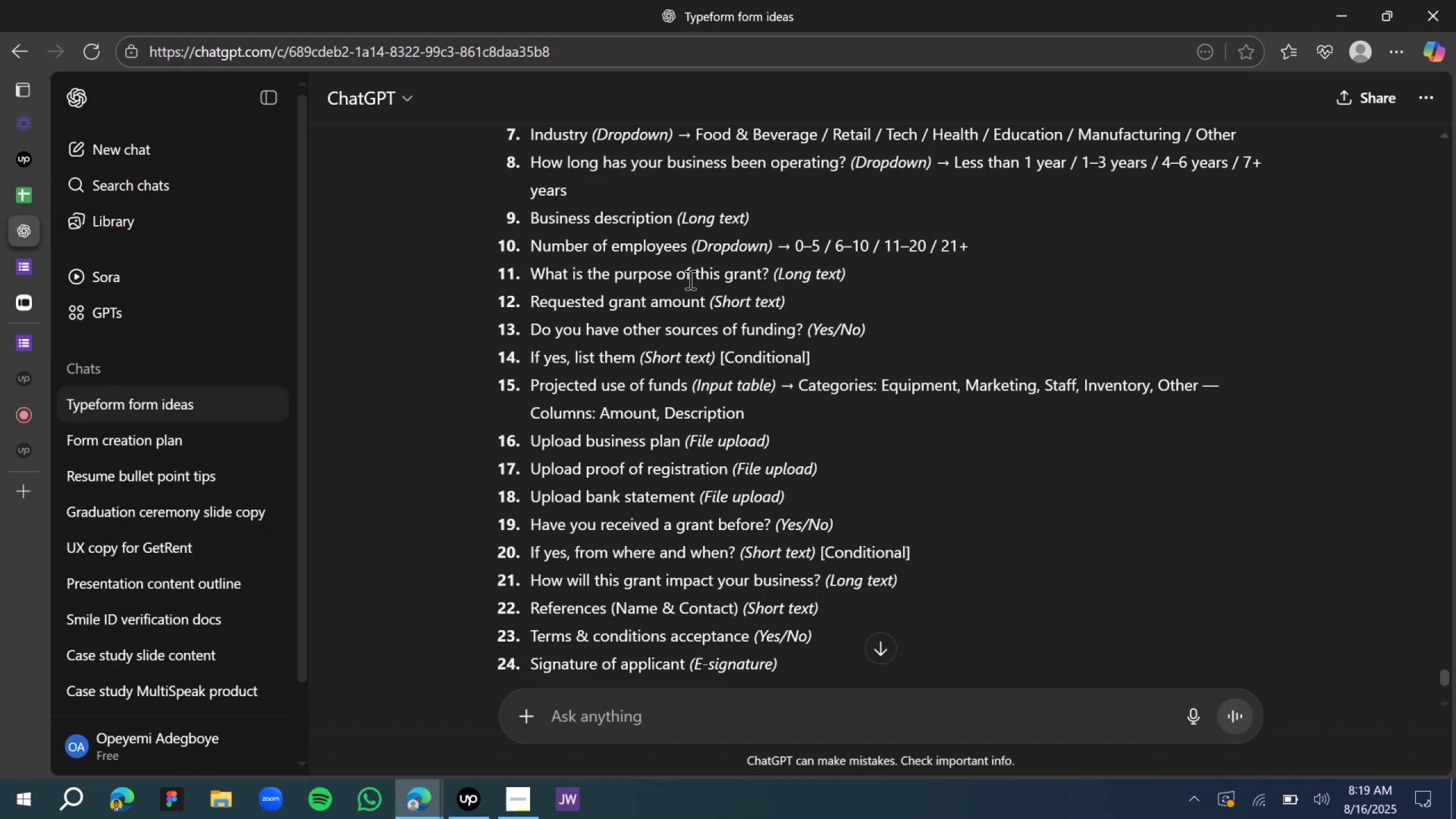 
scroll: coordinate [708, 515], scroll_direction: down, amount: 1.0
 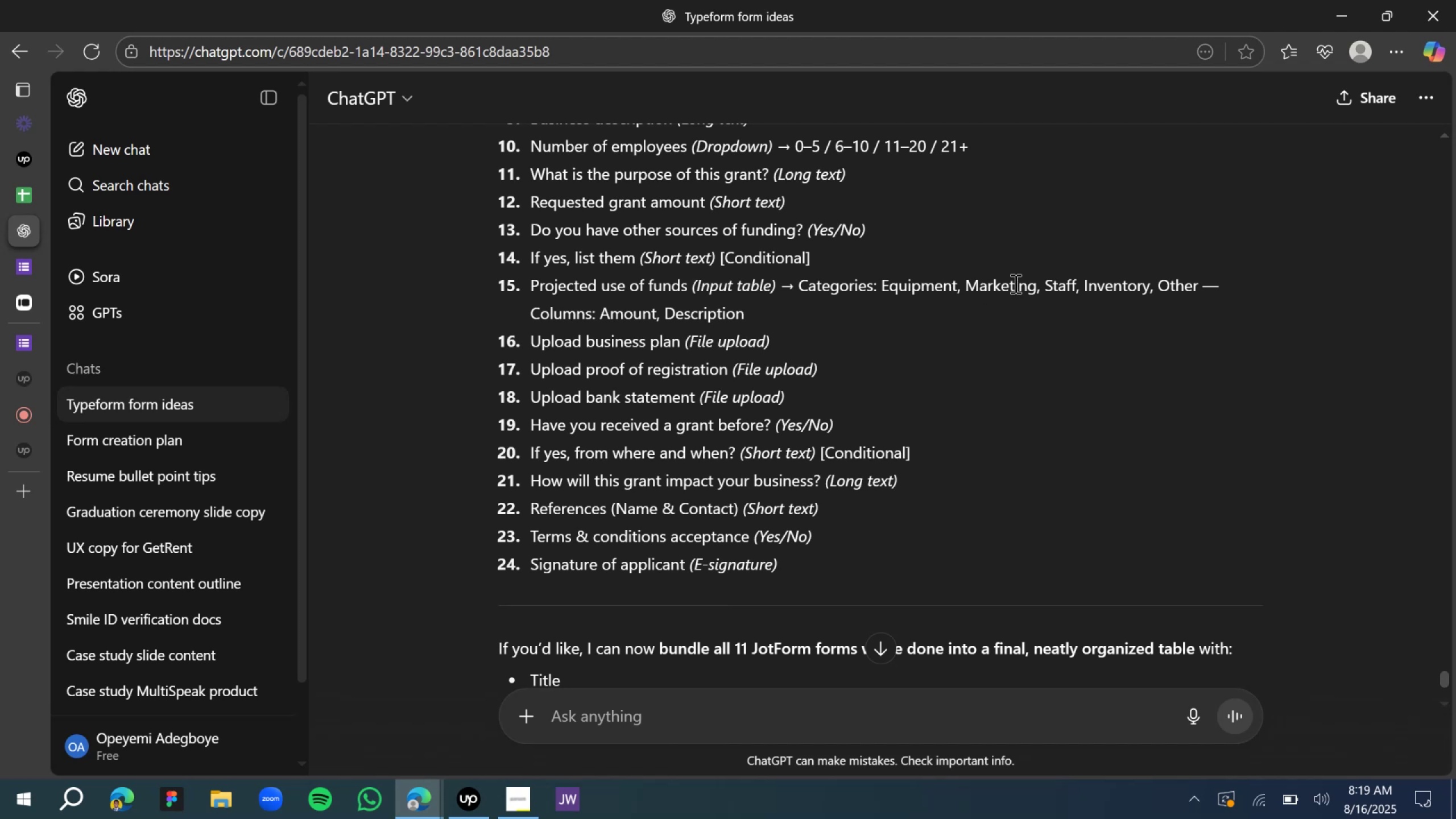 
wait(5.41)
 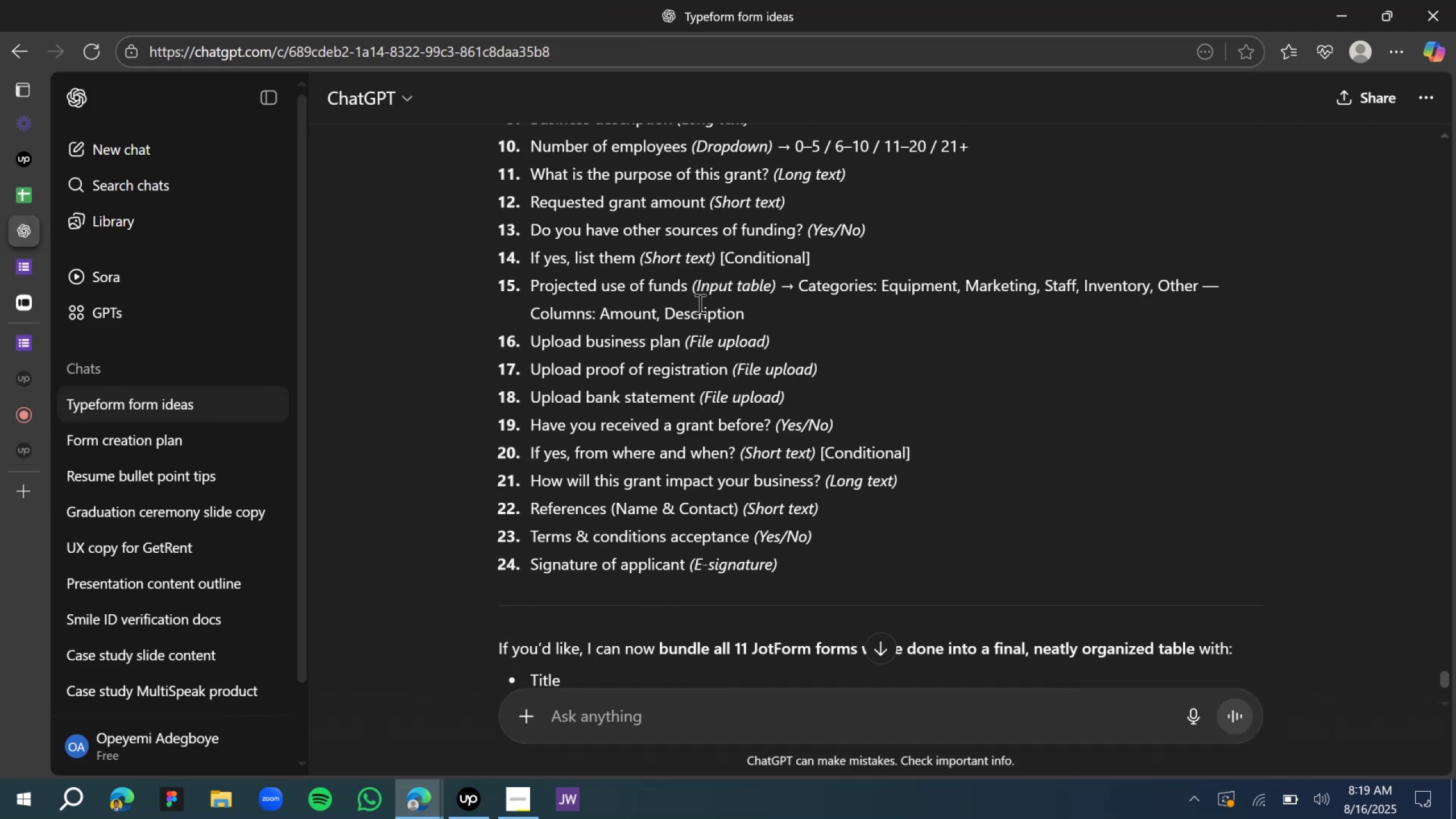 
mouse_move([13, 255])
 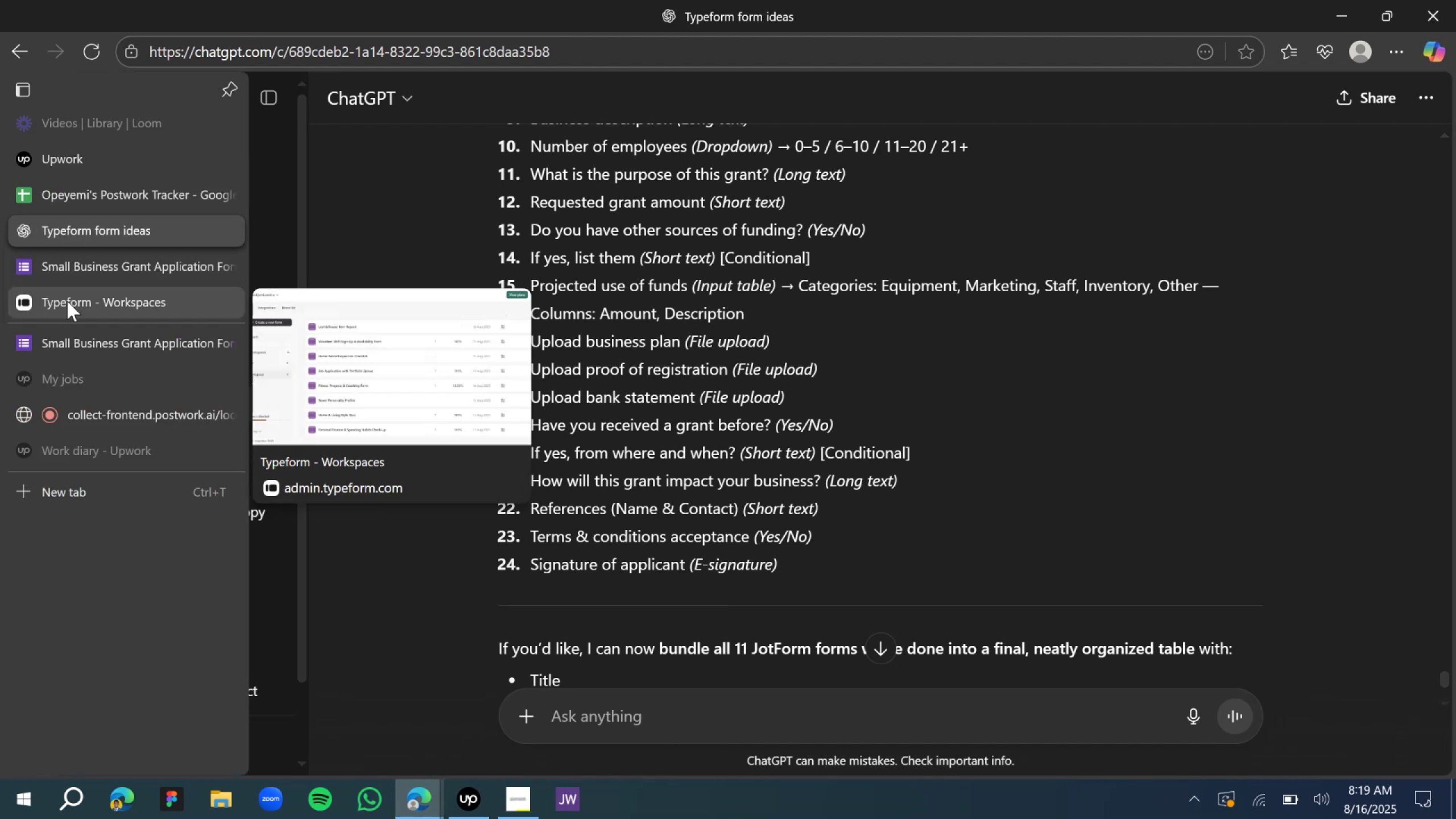 
left_click([67, 263])
 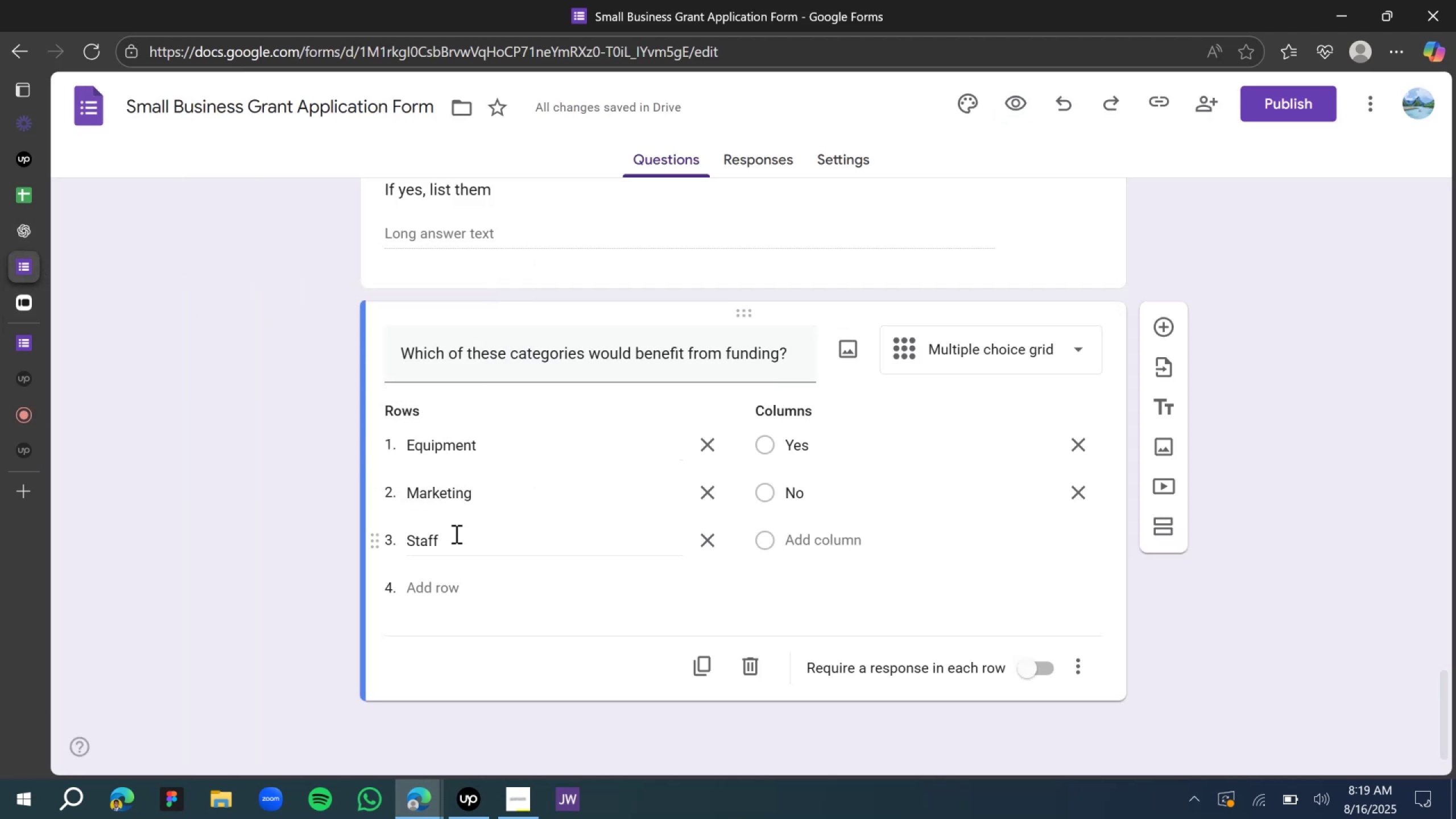 
left_click([435, 584])
 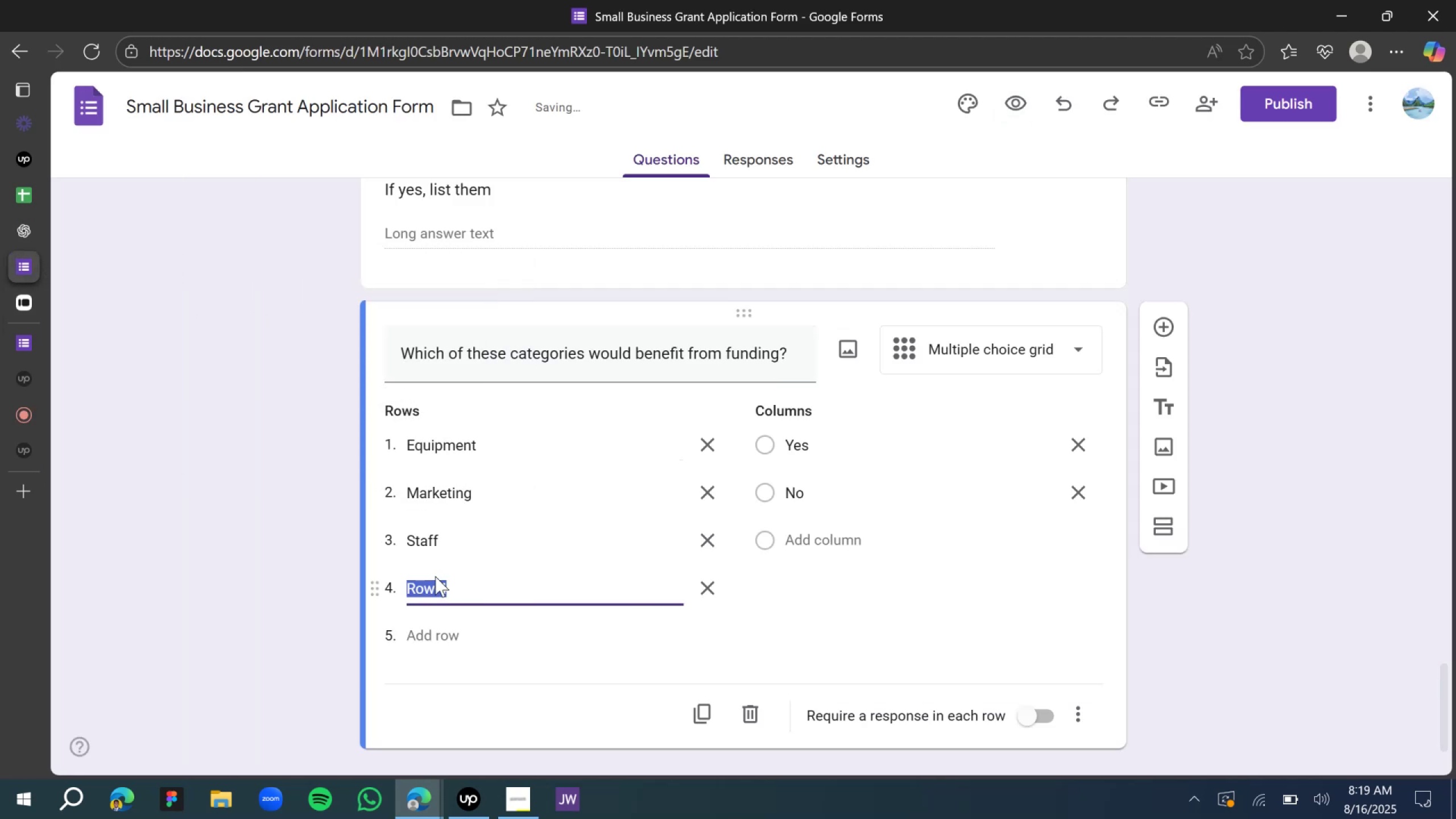 
type(Inventory)
 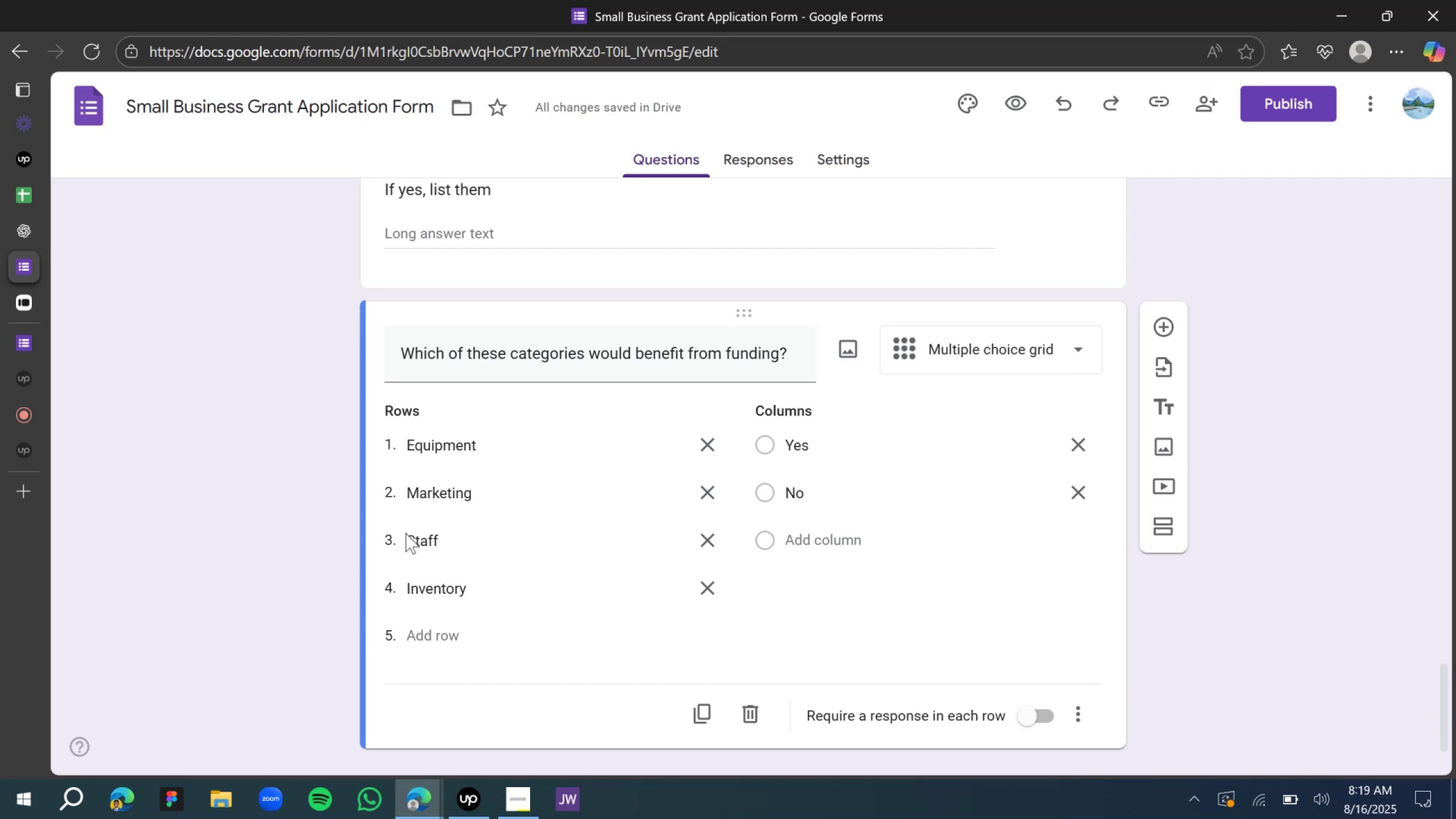 
wait(5.03)
 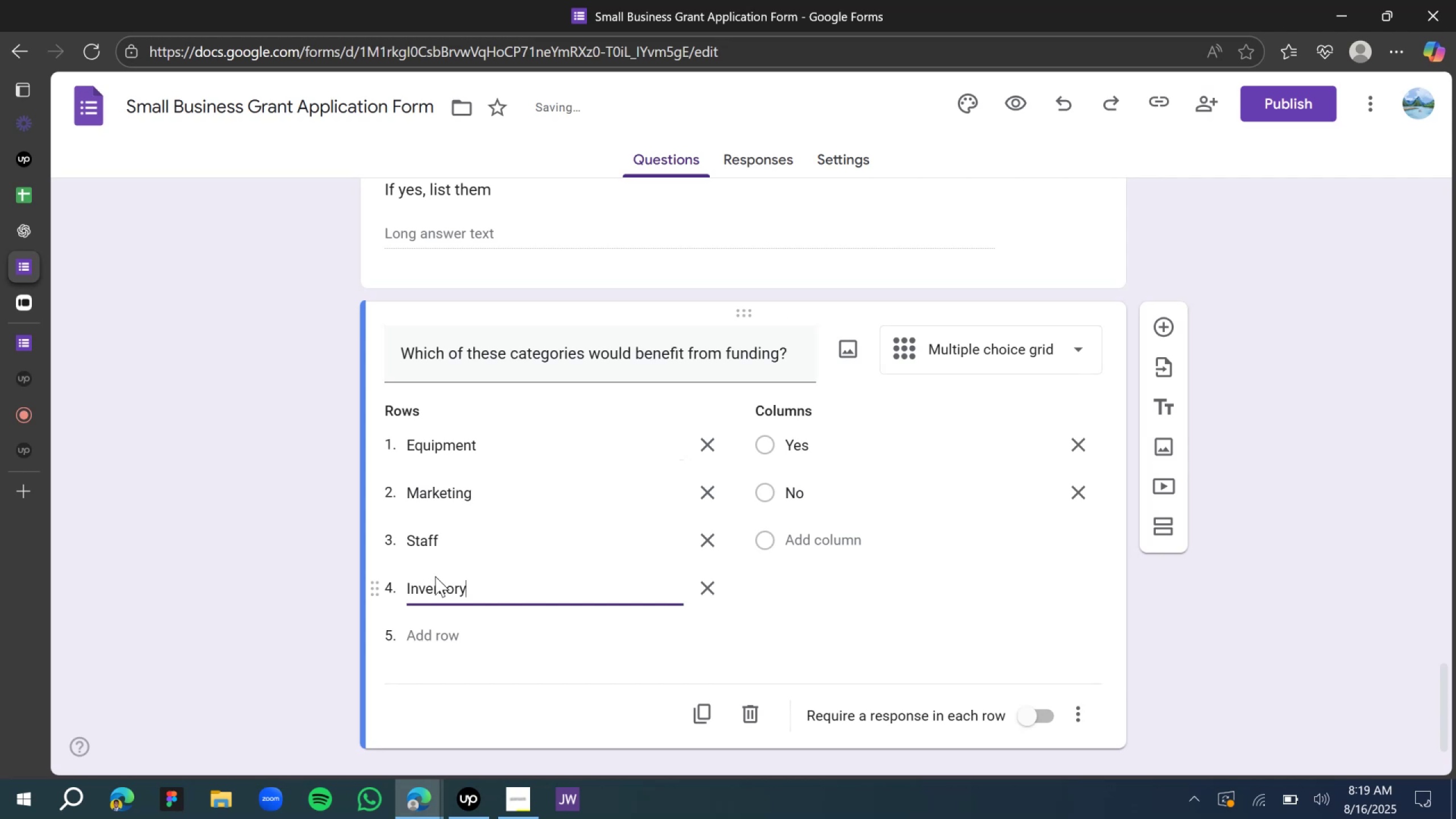 
left_click([1030, 710])
 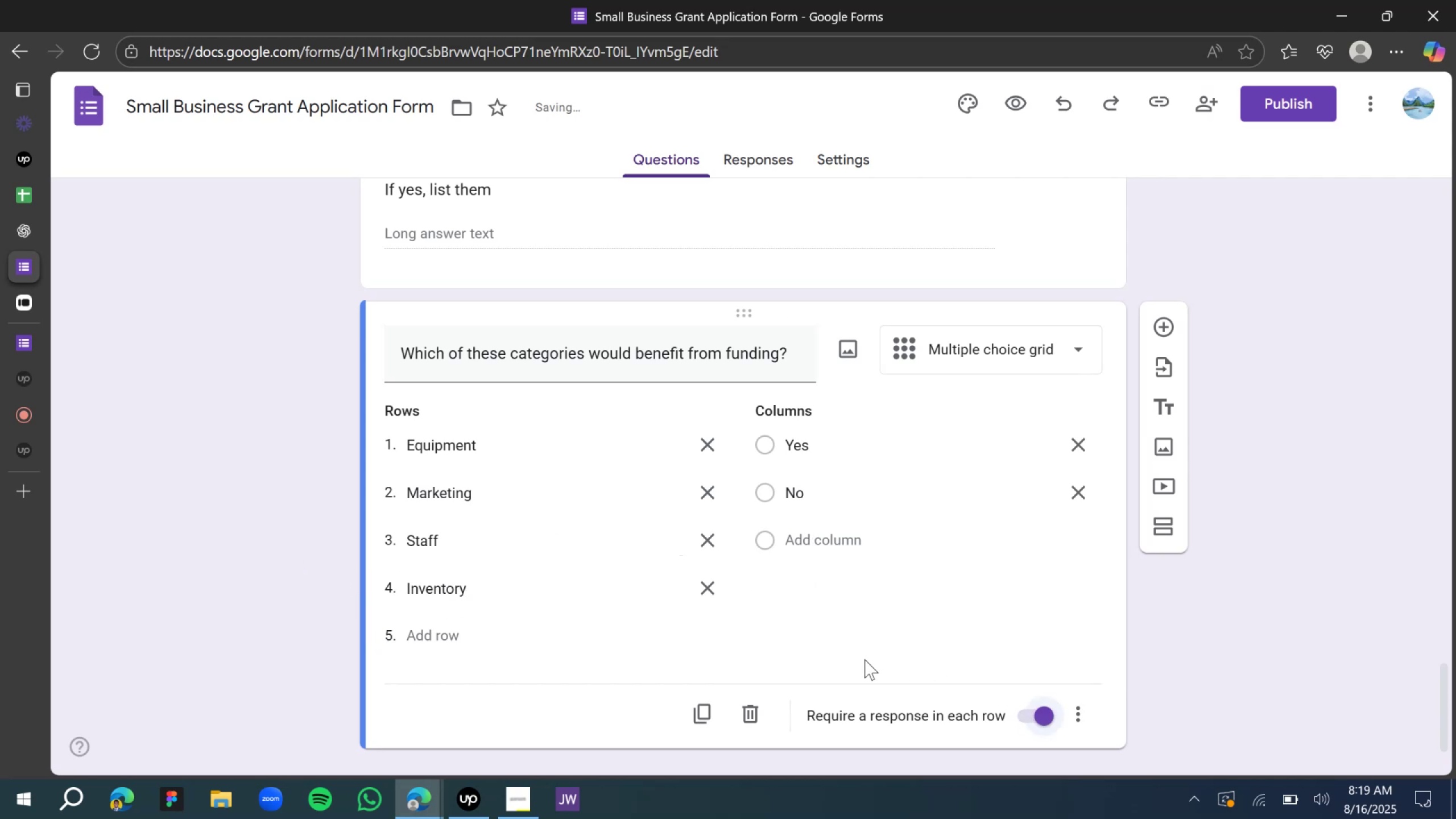 
scroll: coordinate [814, 621], scroll_direction: up, amount: 2.0
 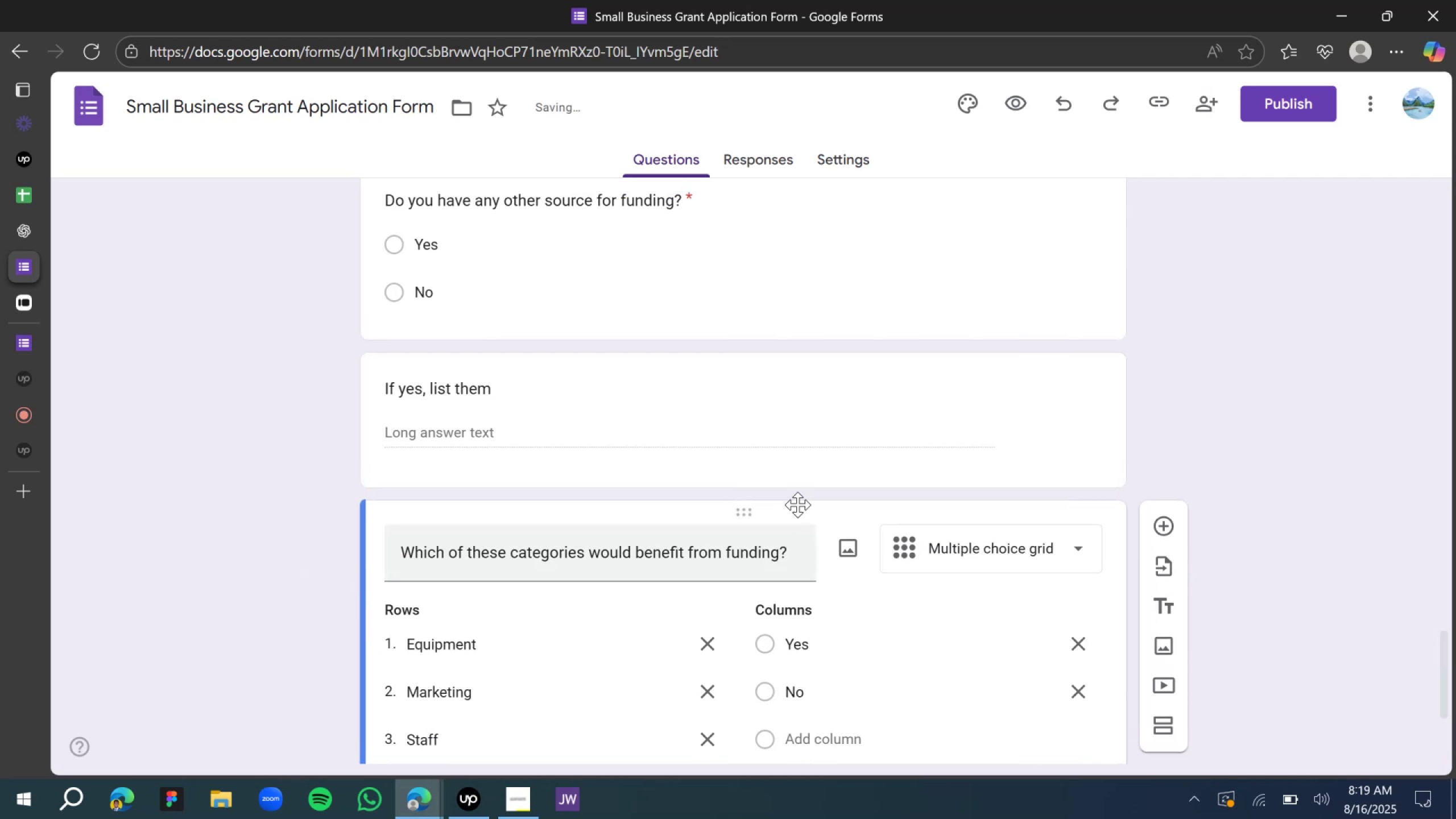 
left_click([785, 424])
 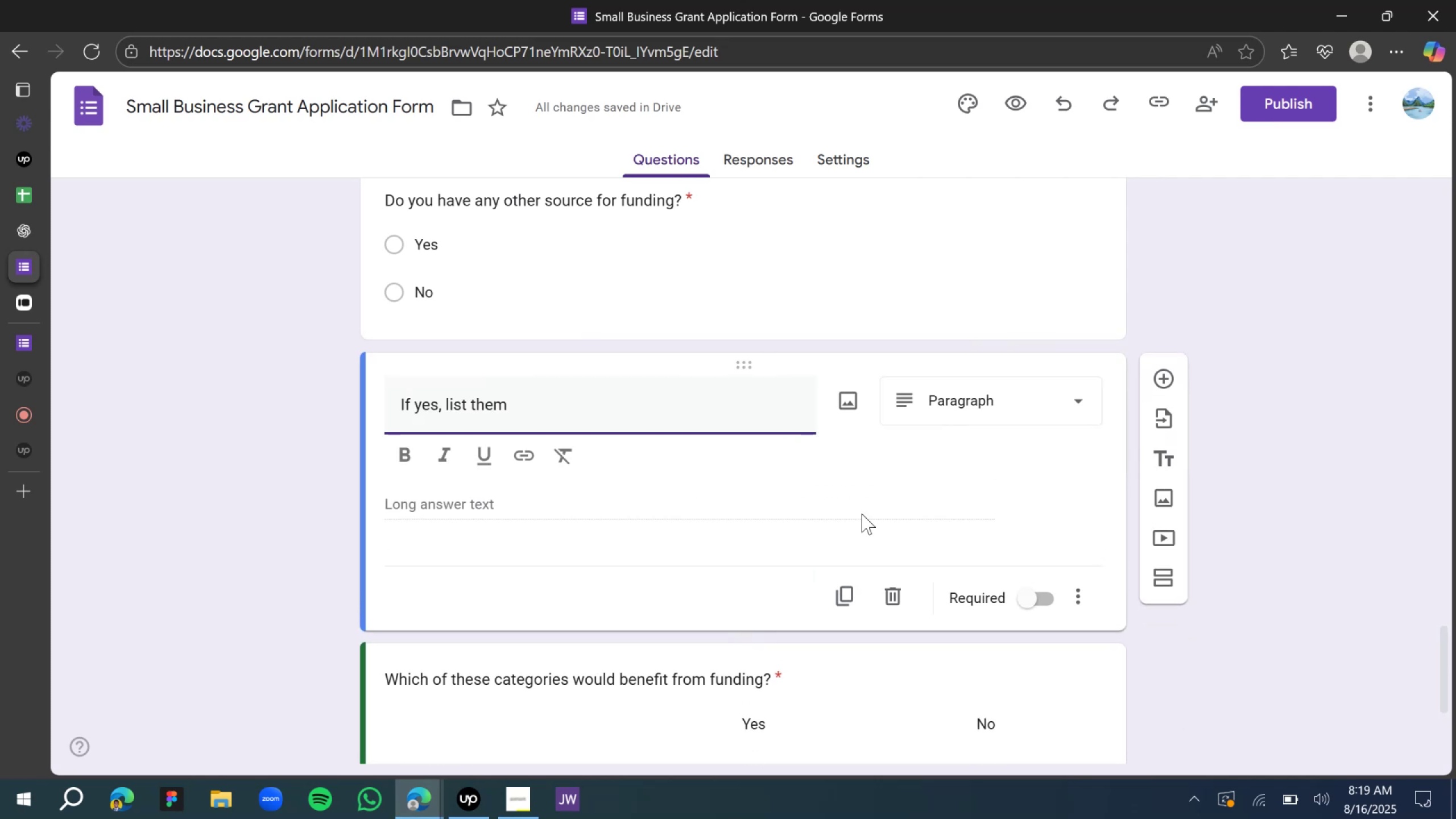 
scroll: coordinate [857, 528], scroll_direction: down, amount: 9.0
 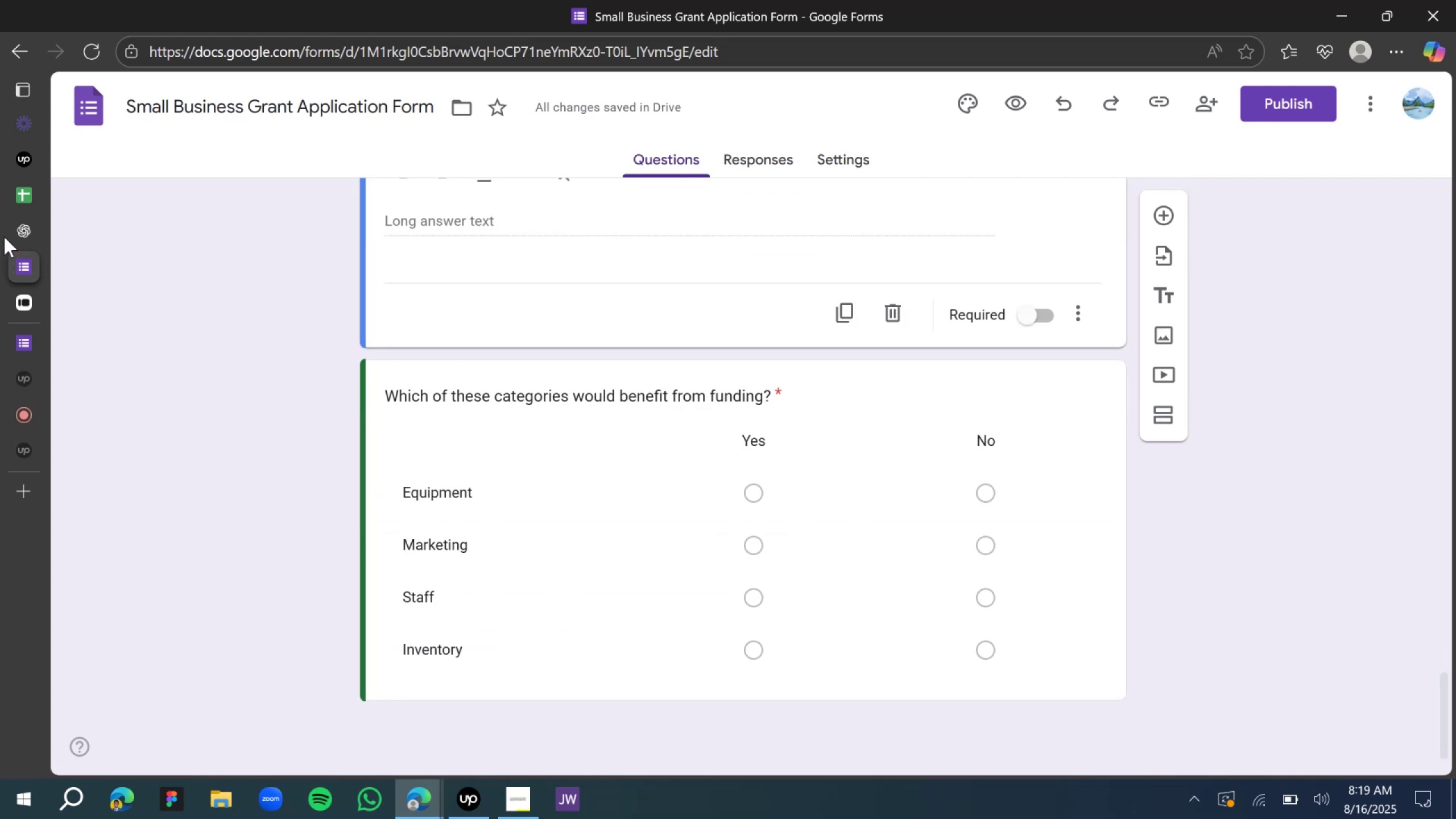 
left_click([17, 222])
 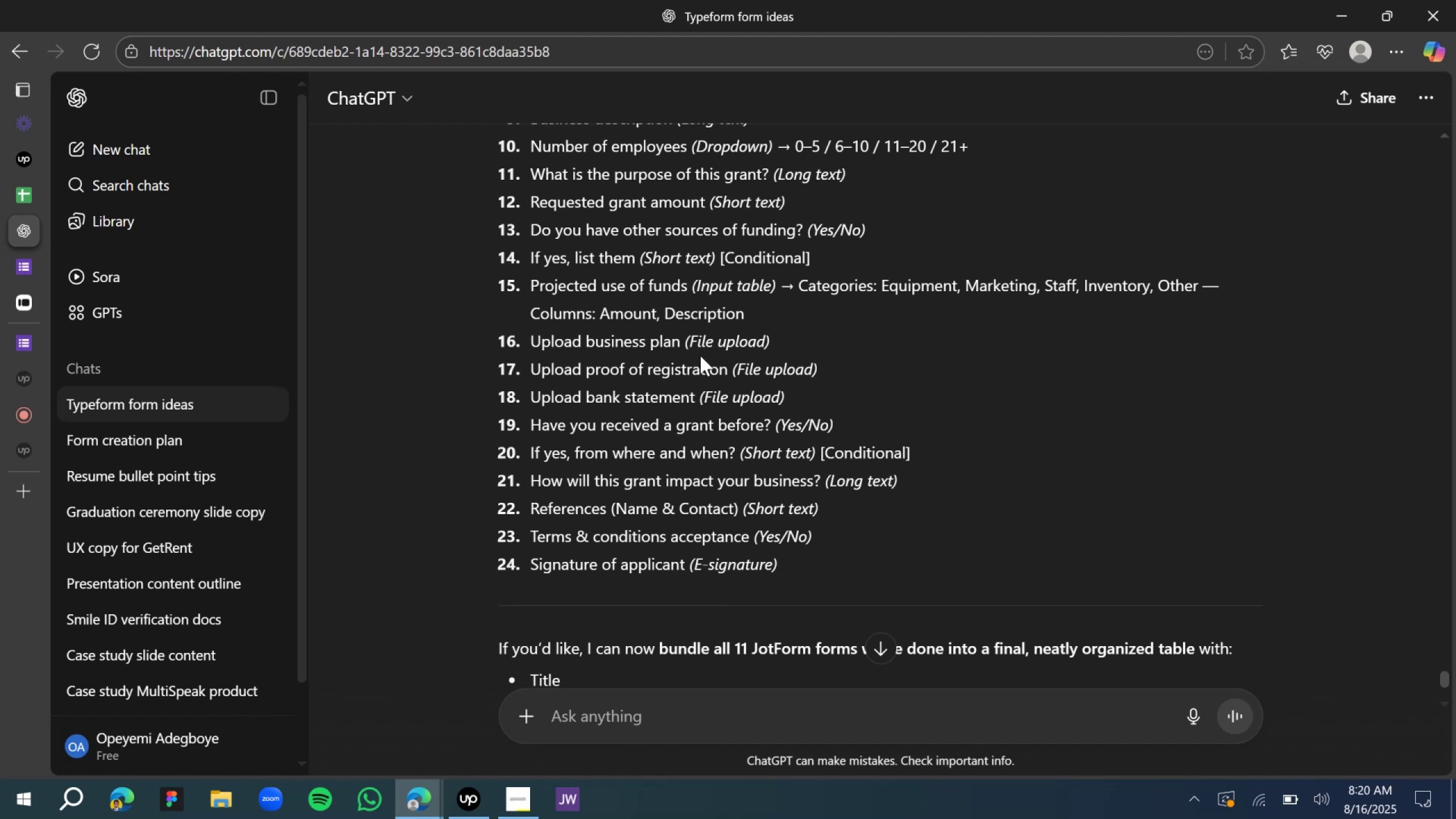 
wait(7.51)
 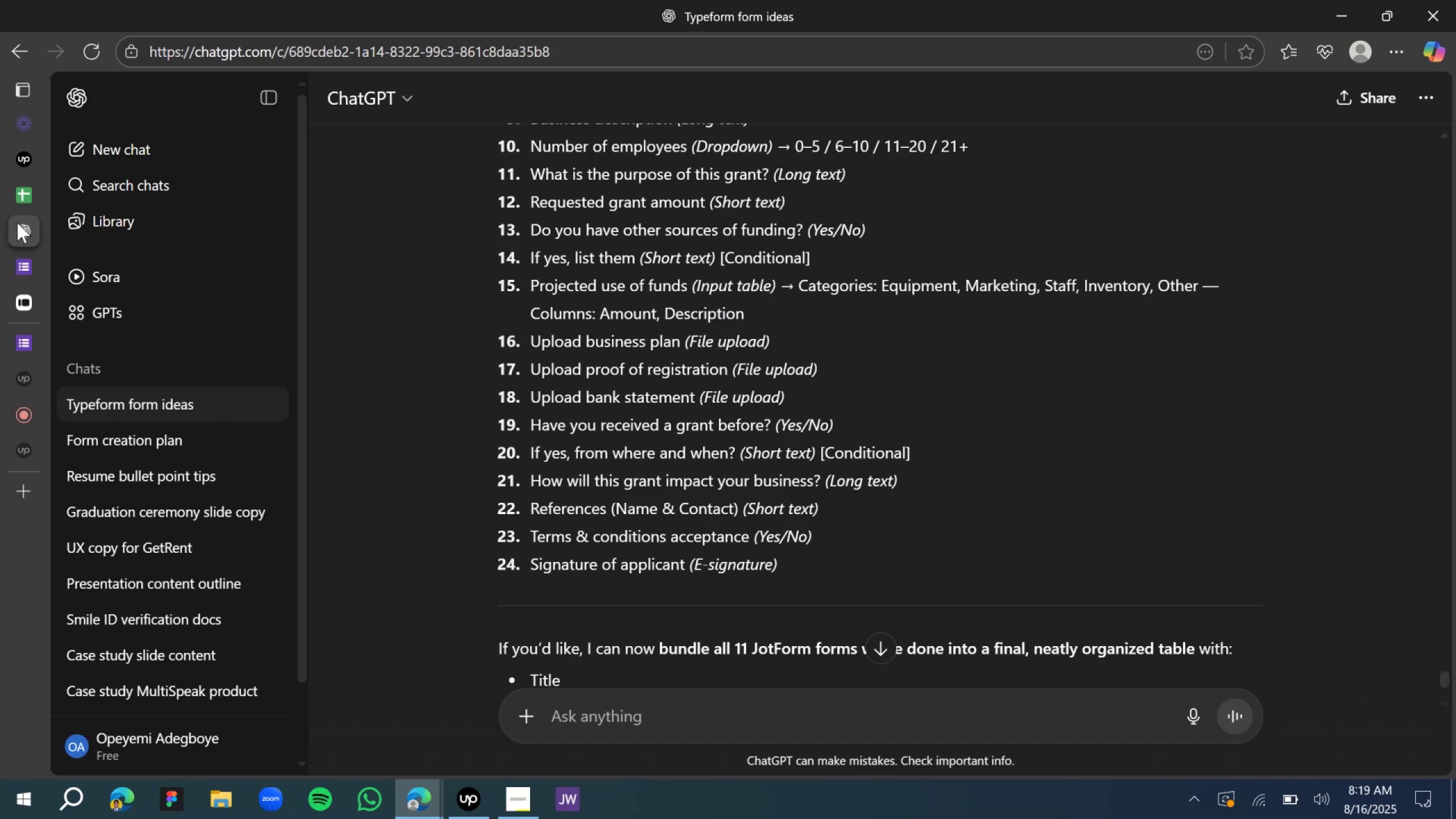 
scroll: coordinate [599, 359], scroll_direction: down, amount: 1.0
 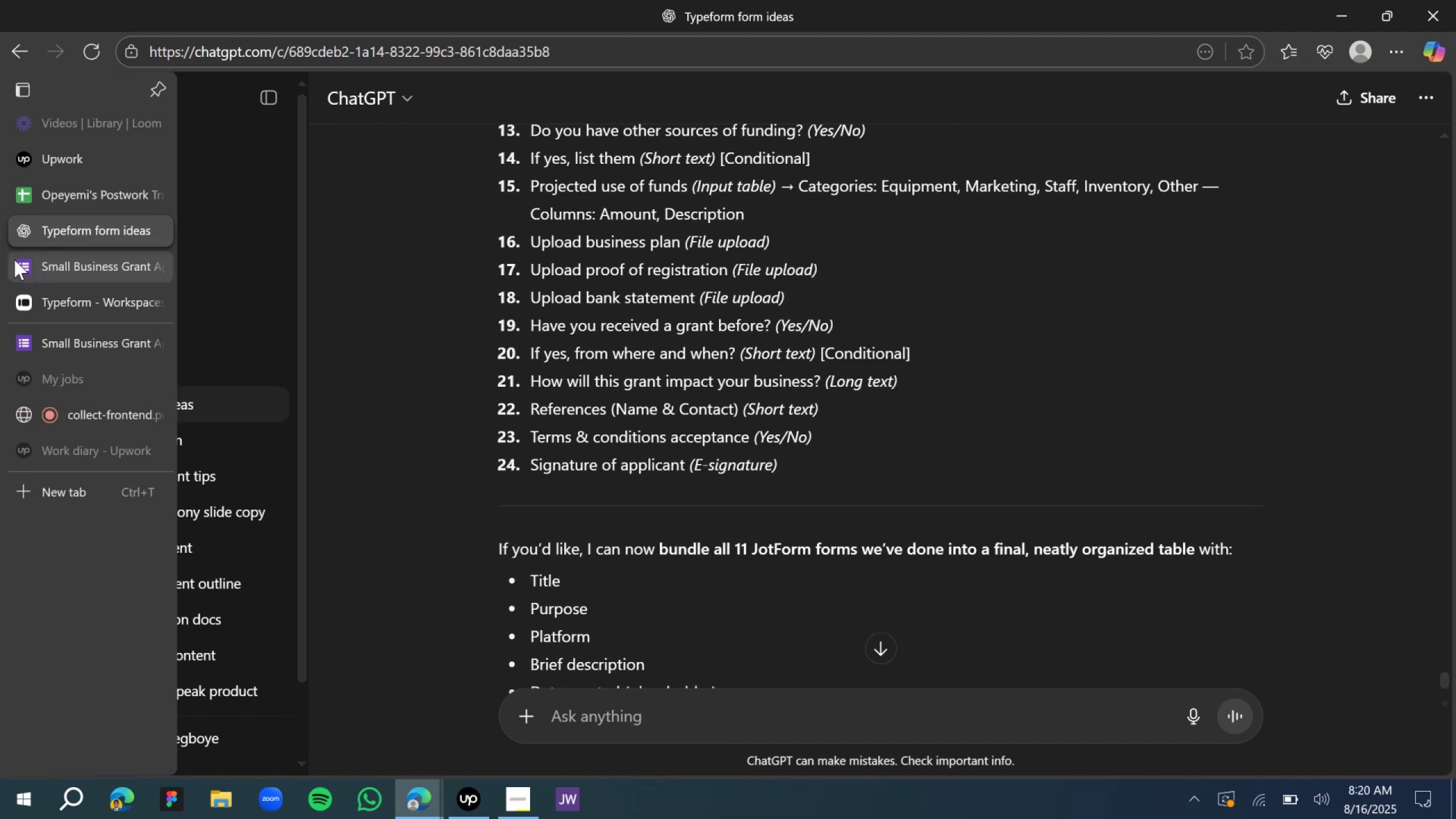 
left_click([35, 266])
 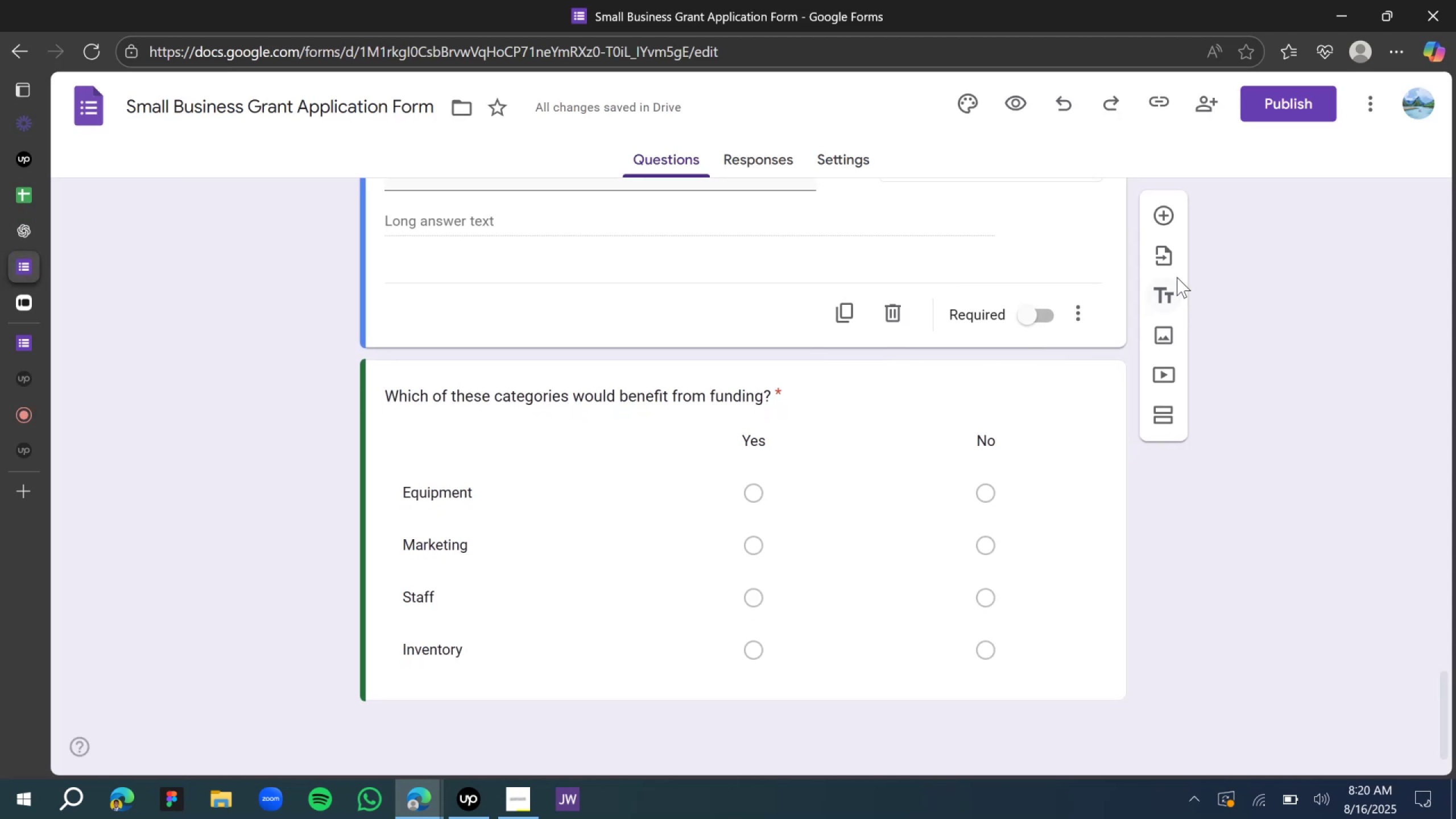 
left_click([1166, 214])
 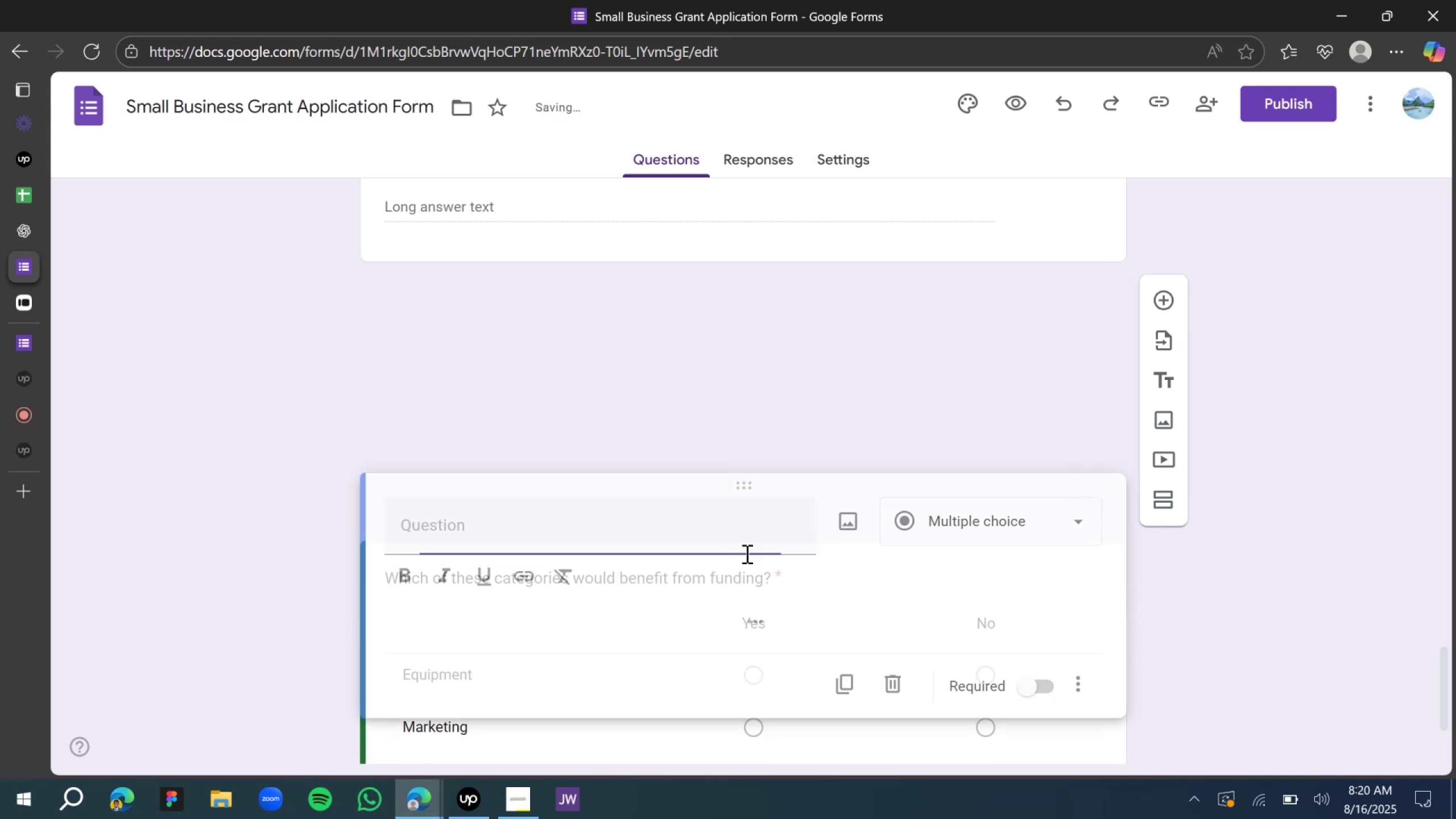 
scroll: coordinate [724, 537], scroll_direction: down, amount: 5.0
 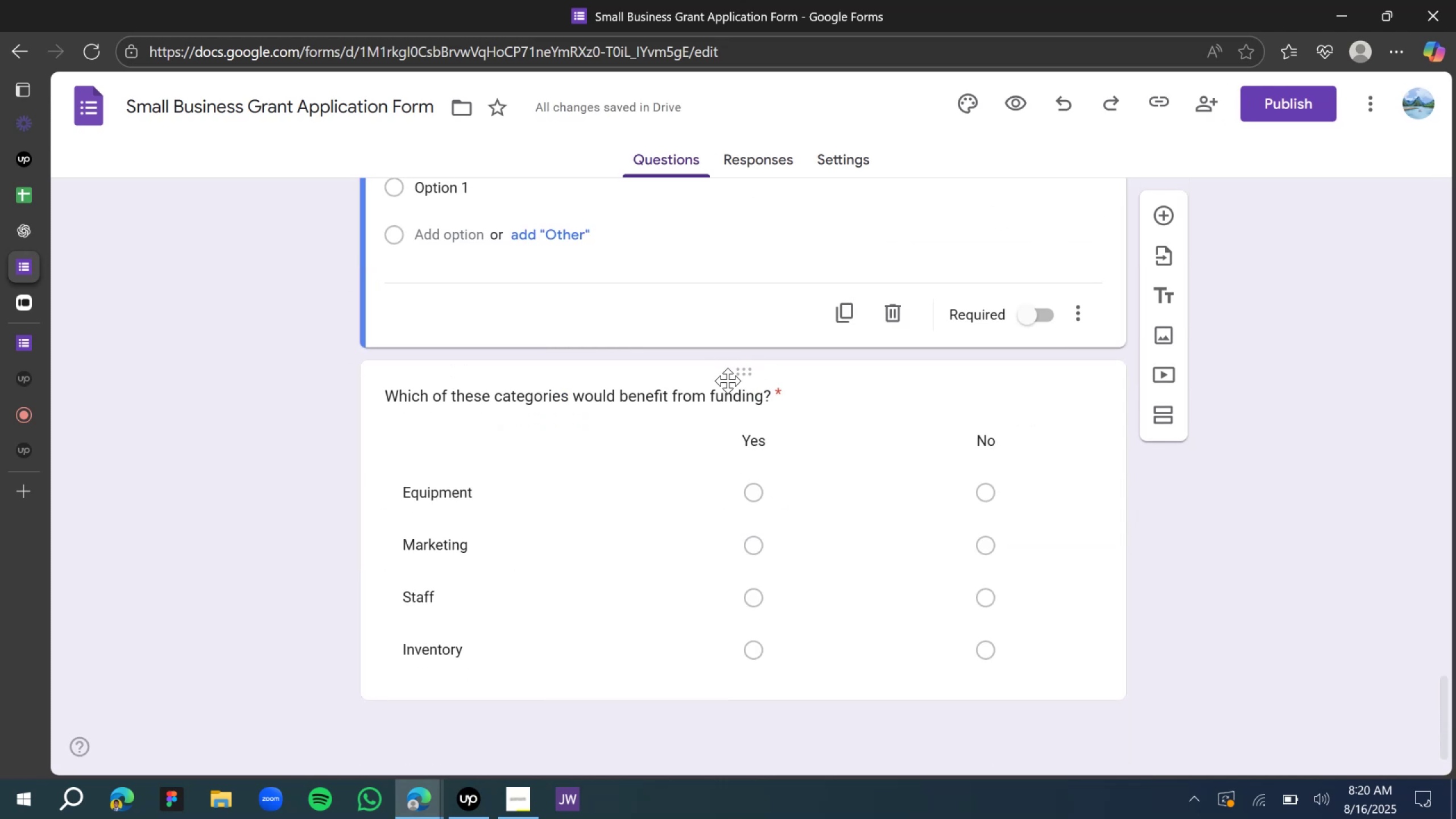 
left_click([1217, 565])
 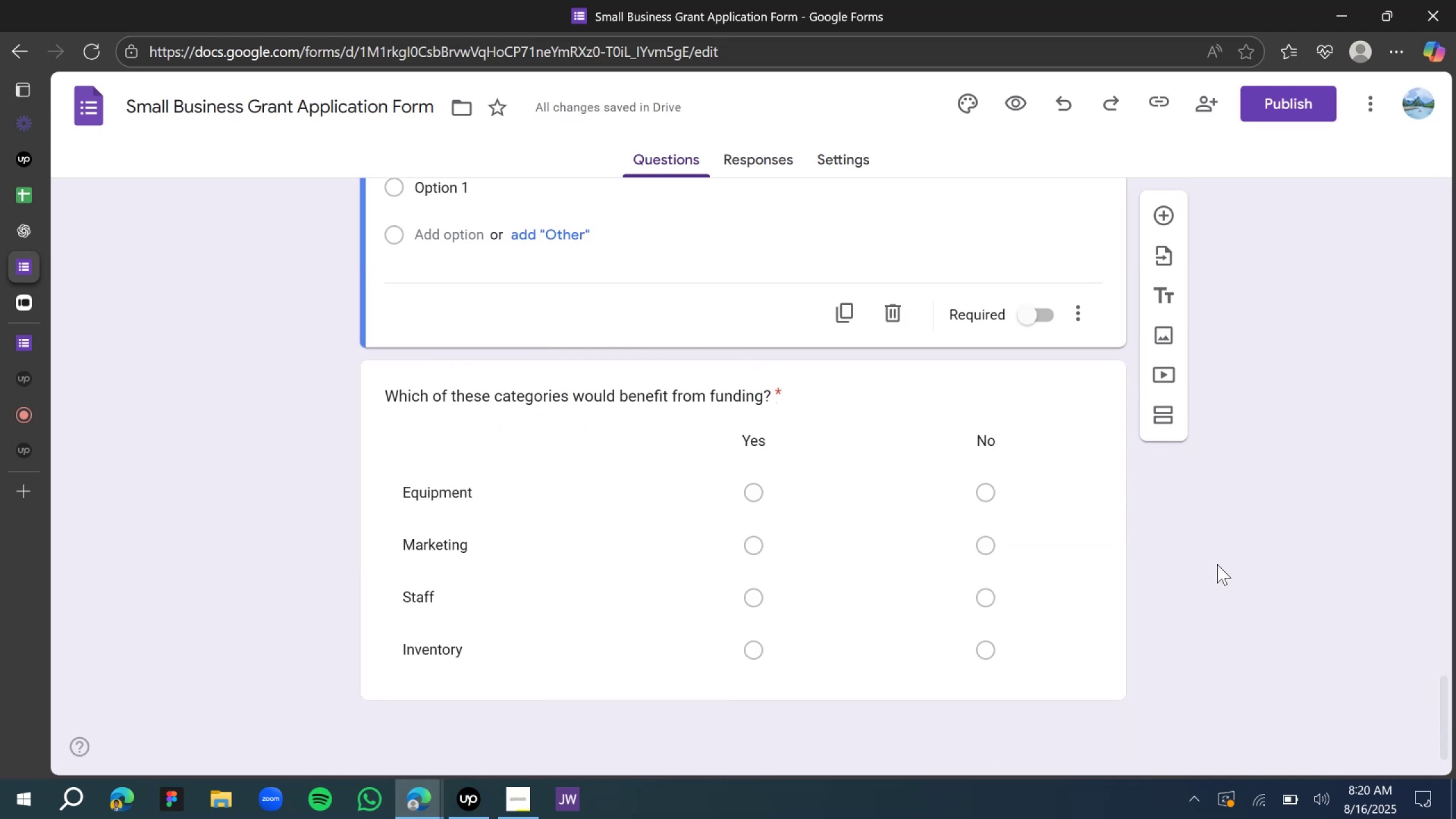 
scroll: coordinate [1206, 561], scroll_direction: up, amount: 2.0
 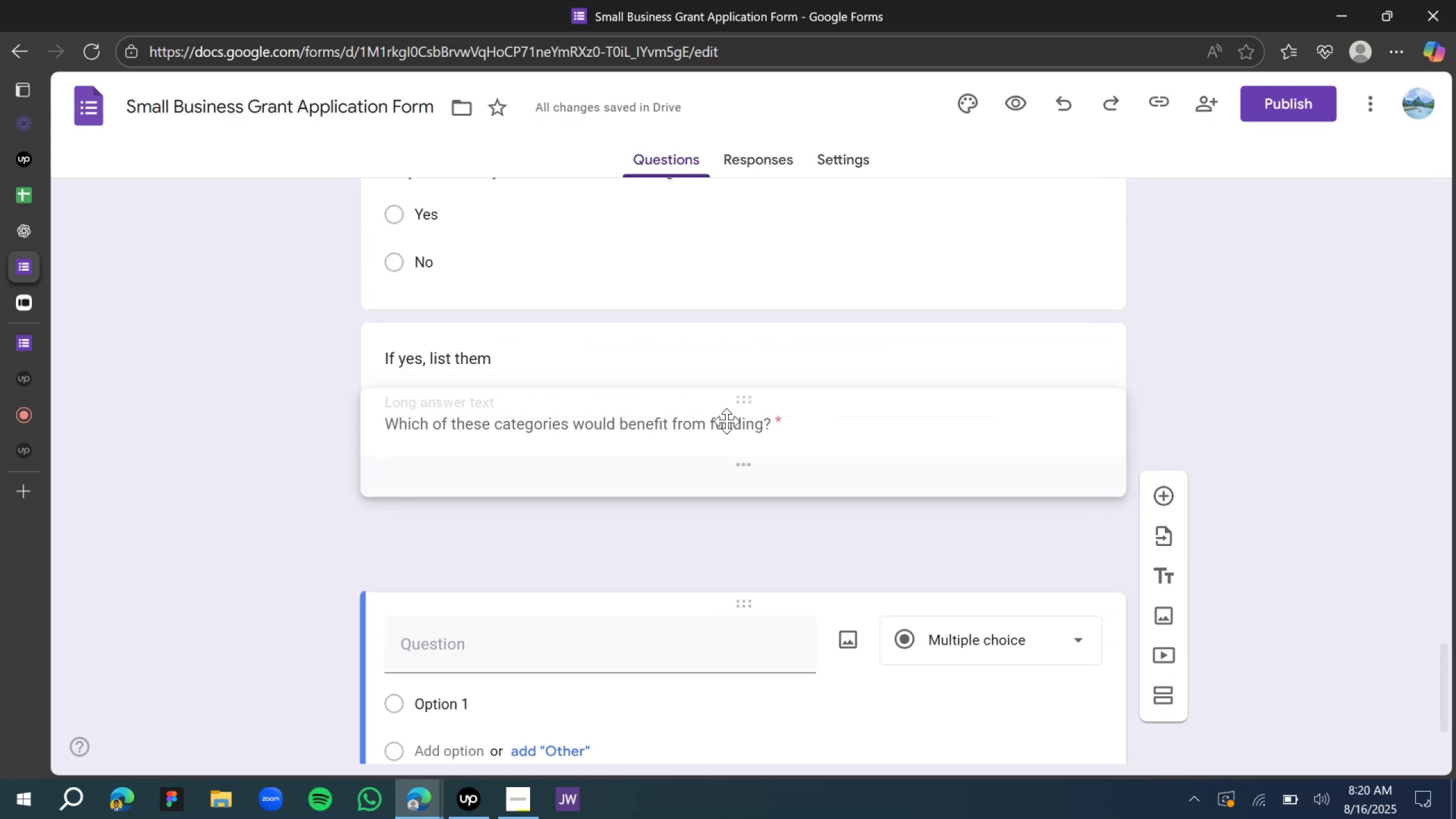 
scroll: coordinate [698, 515], scroll_direction: down, amount: 9.0
 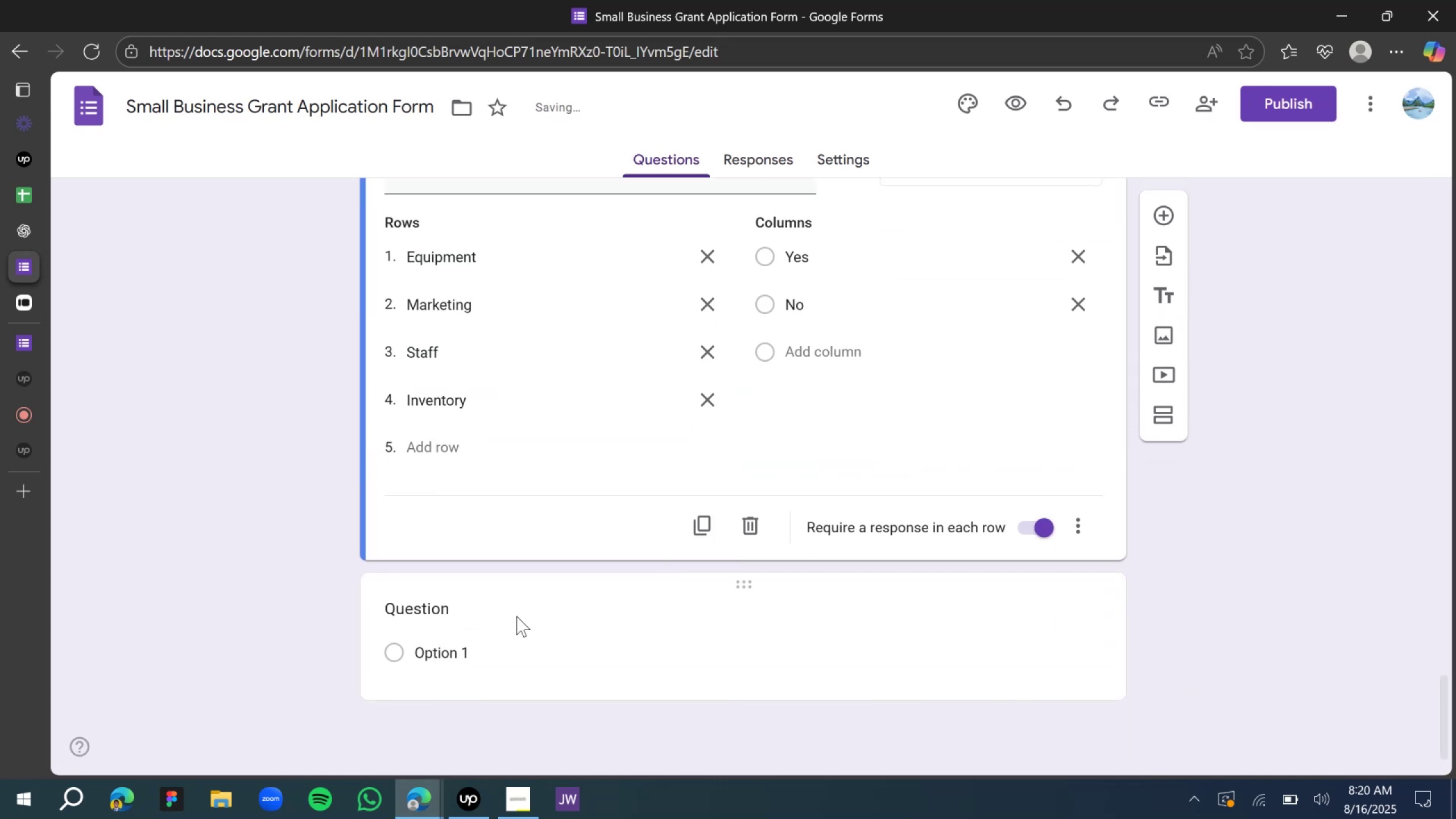 
left_click([495, 602])
 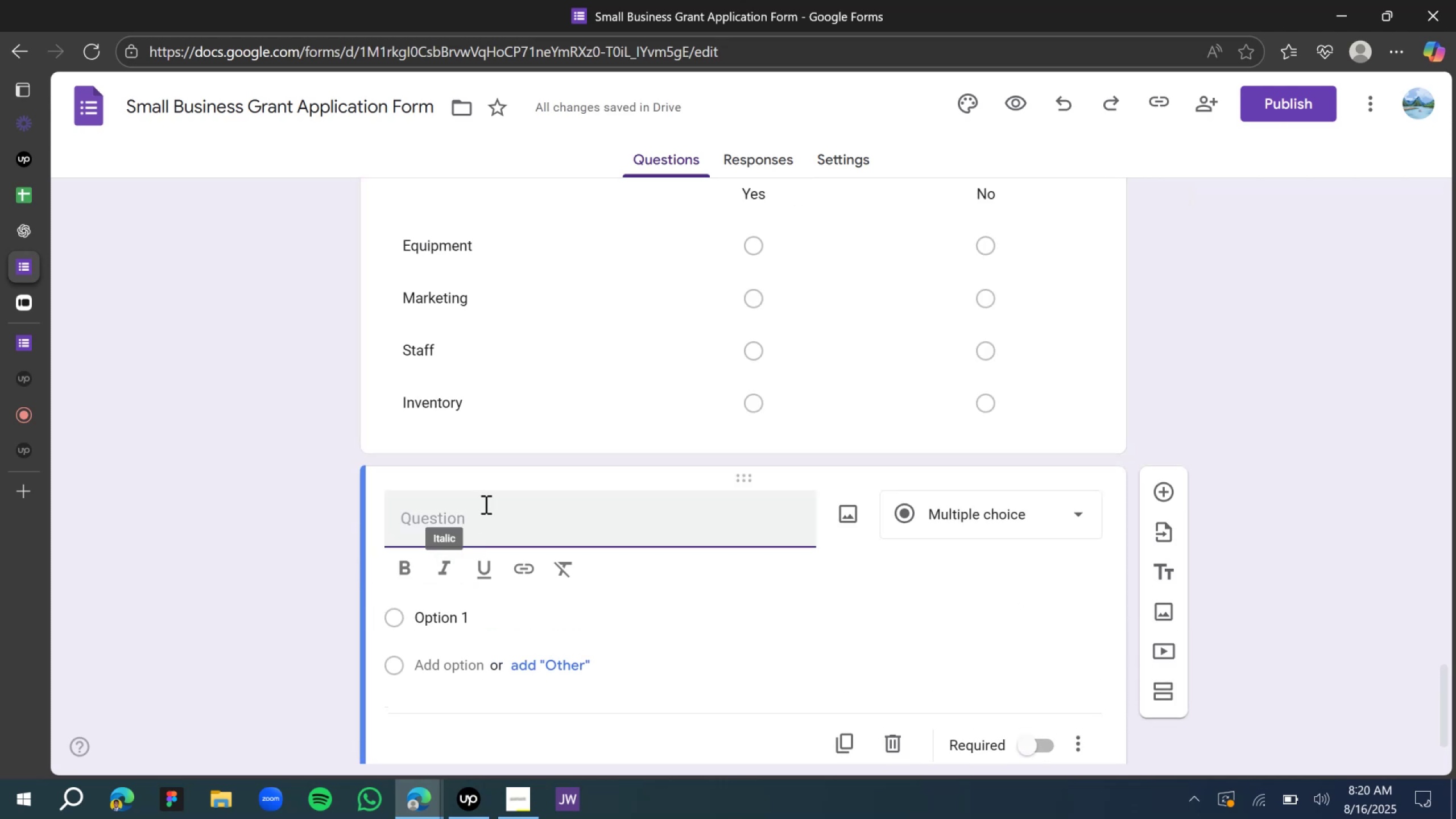 
type(Ipl)
key(Backspace)
key(Backspace)
key(Backspace)
type(Upload business plan)
 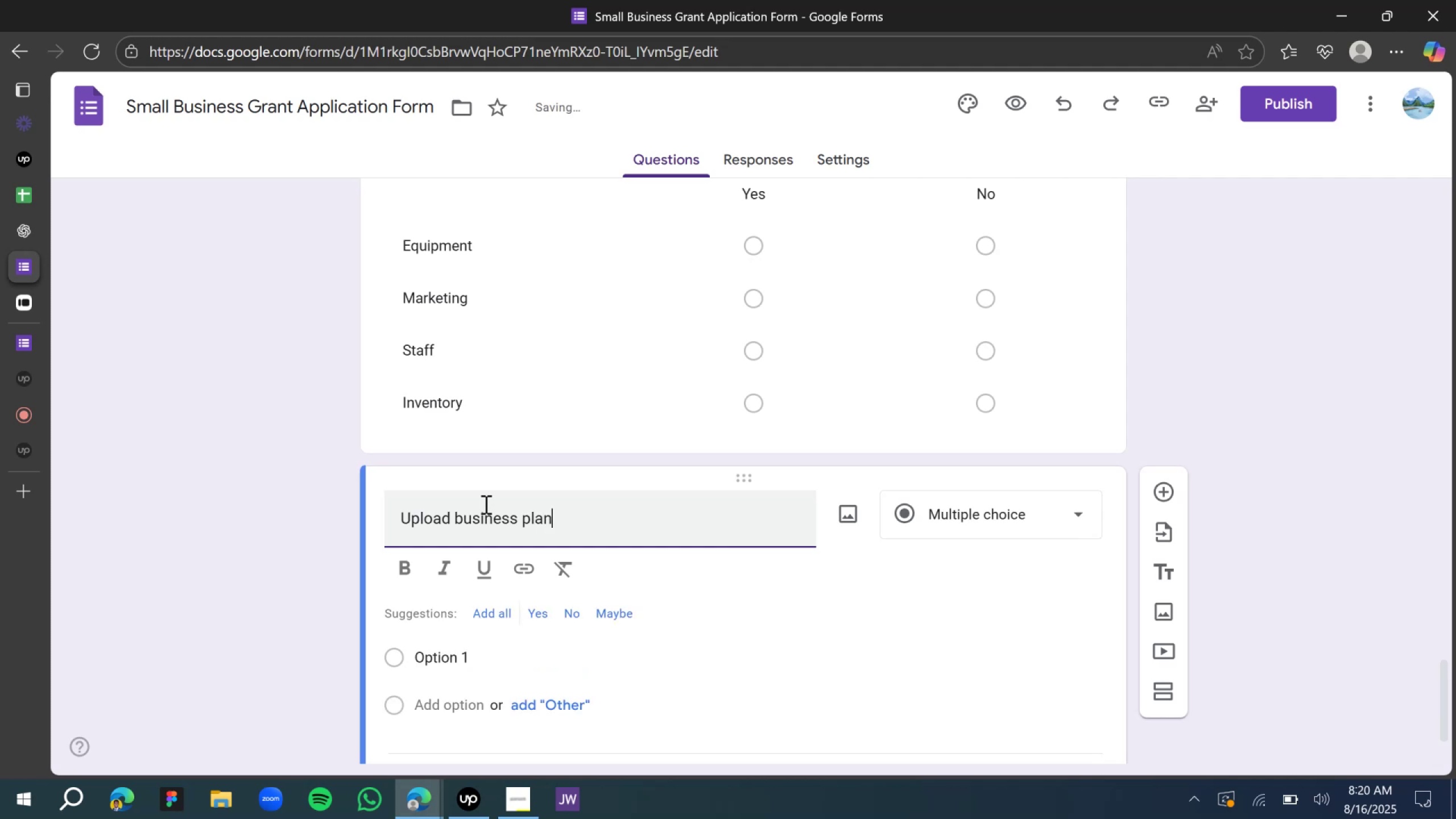 
left_click([977, 506])
 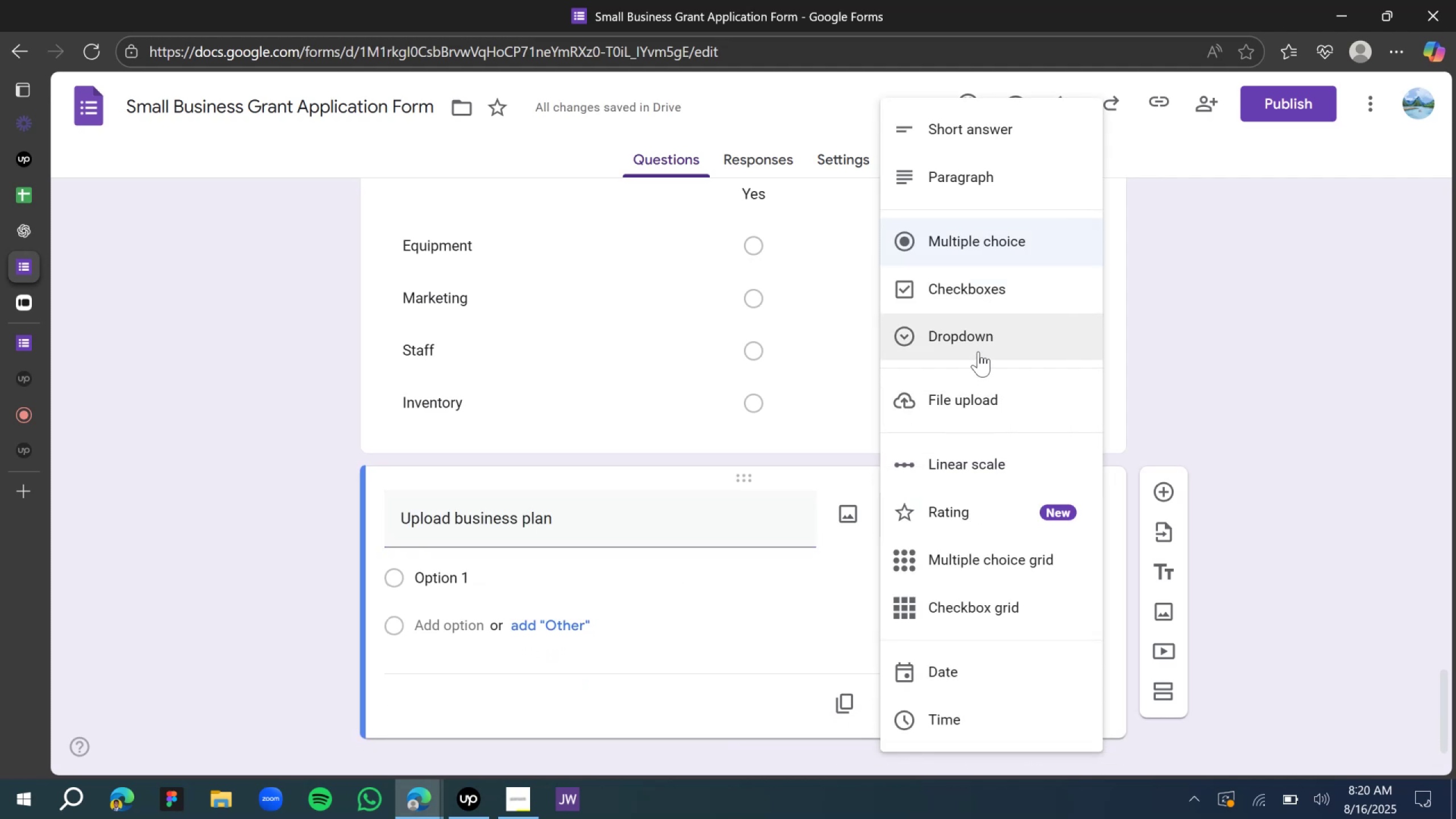 
left_click([966, 398])
 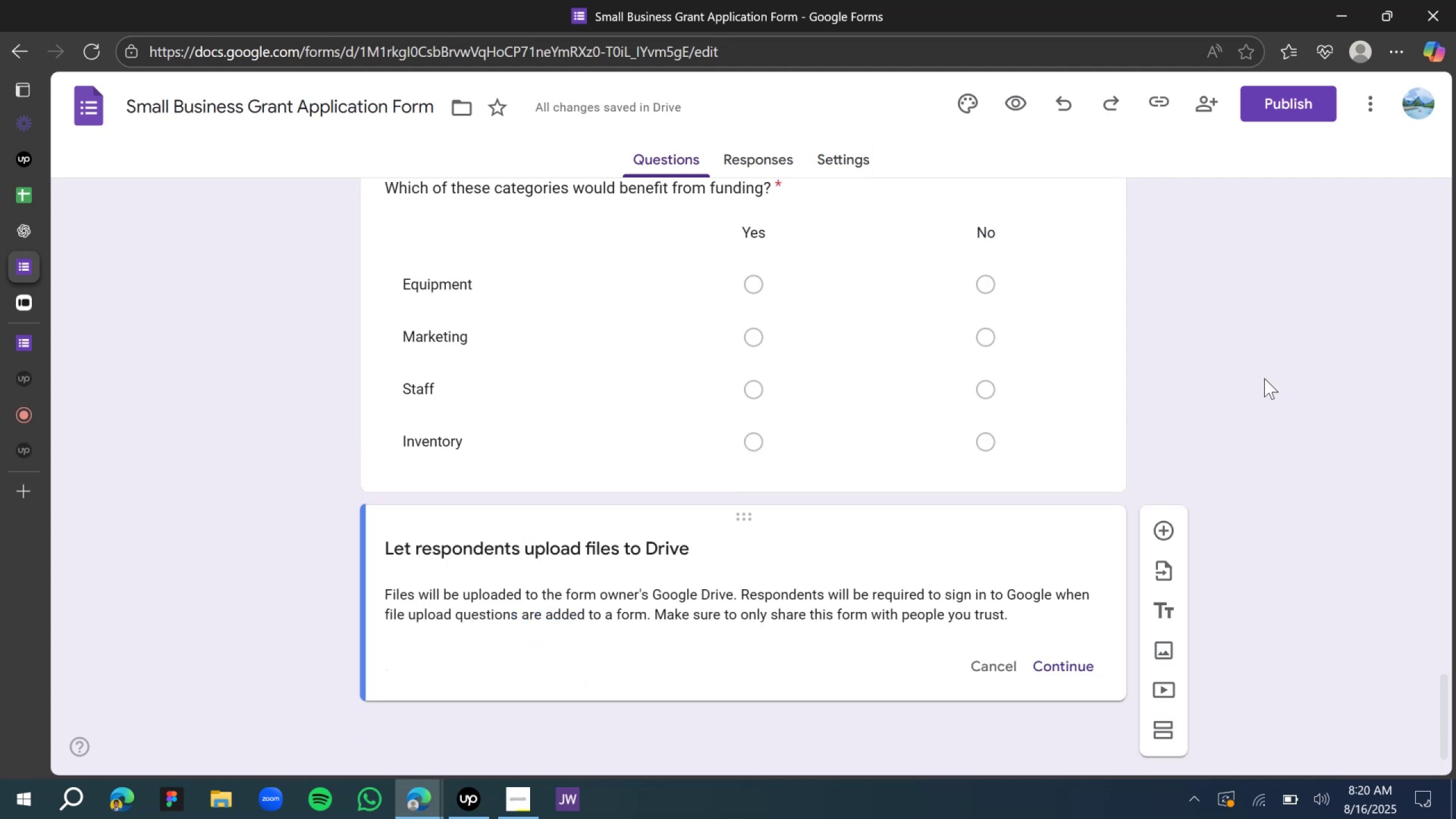 
double_click([1264, 378])
 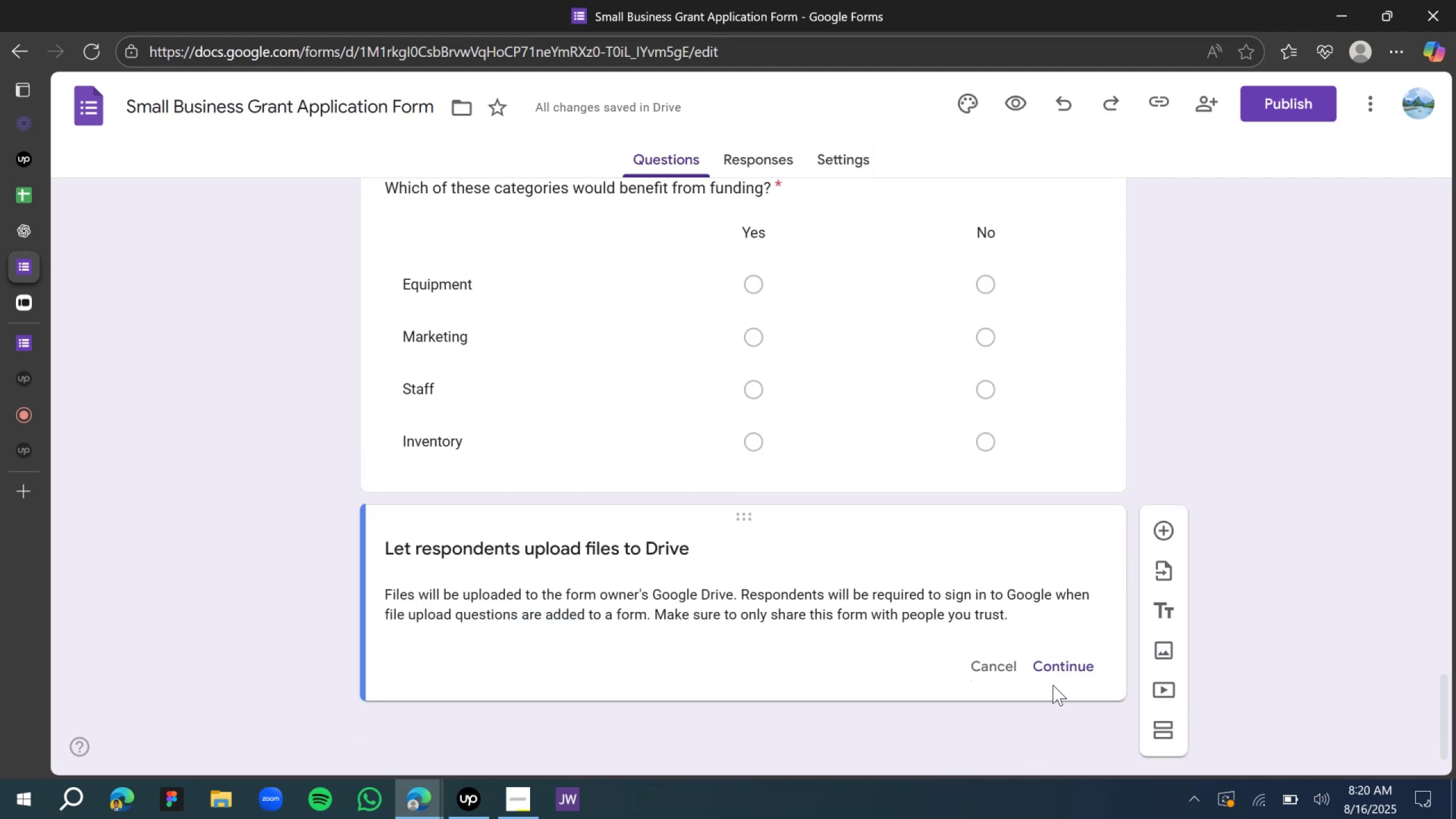 
double_click([1209, 549])
 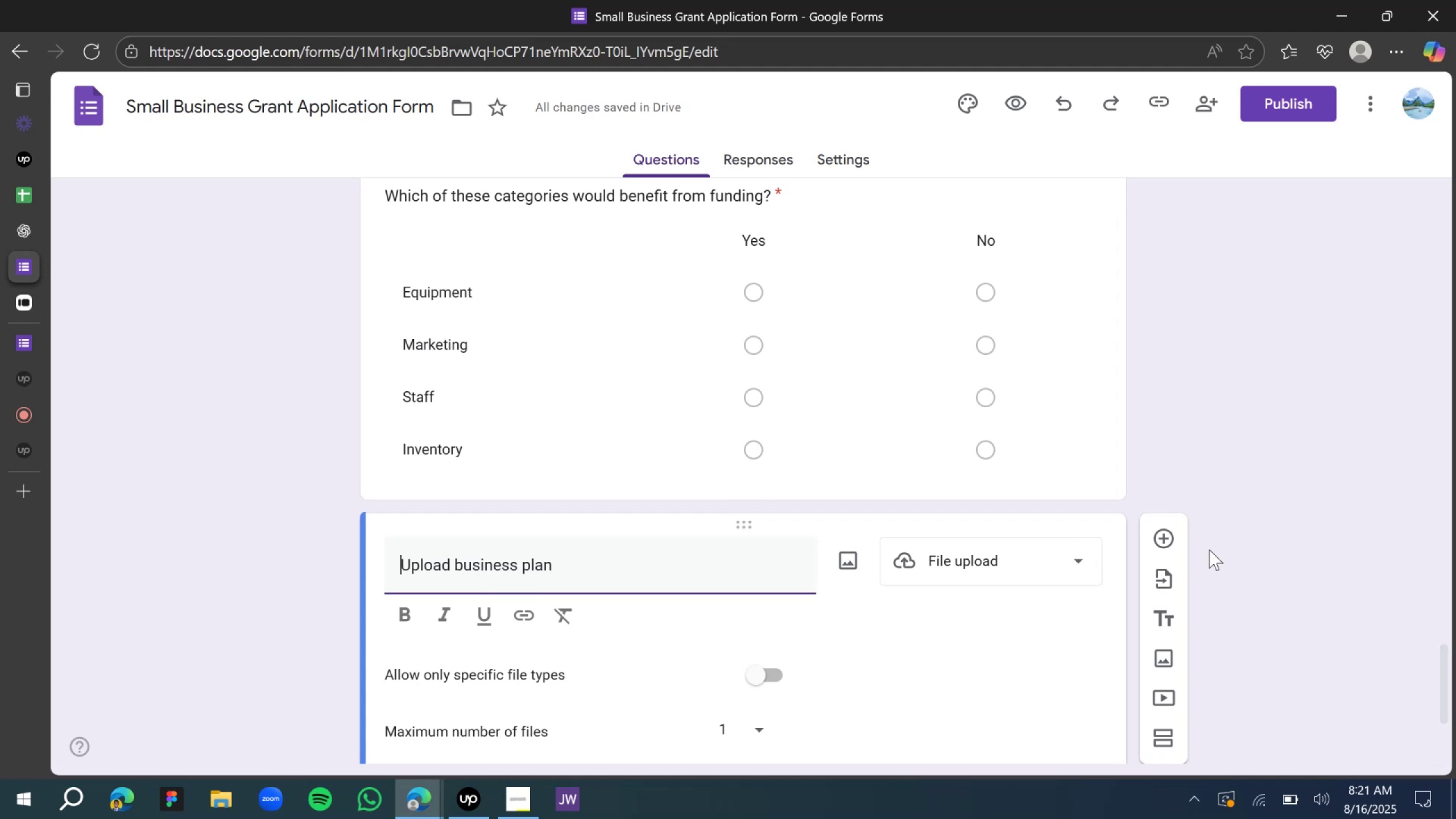 
wait(53.03)
 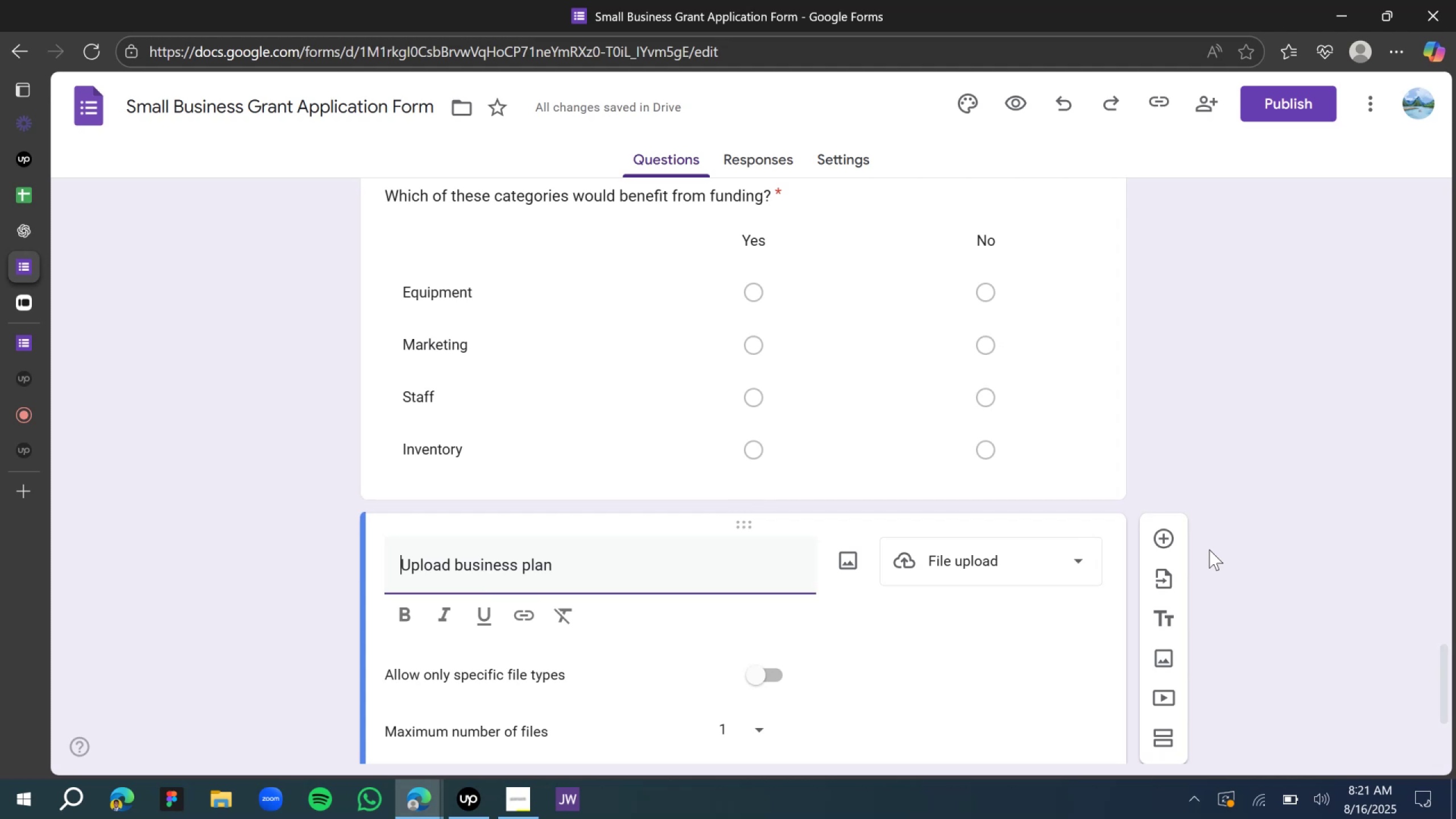 
left_click([228, 452])
 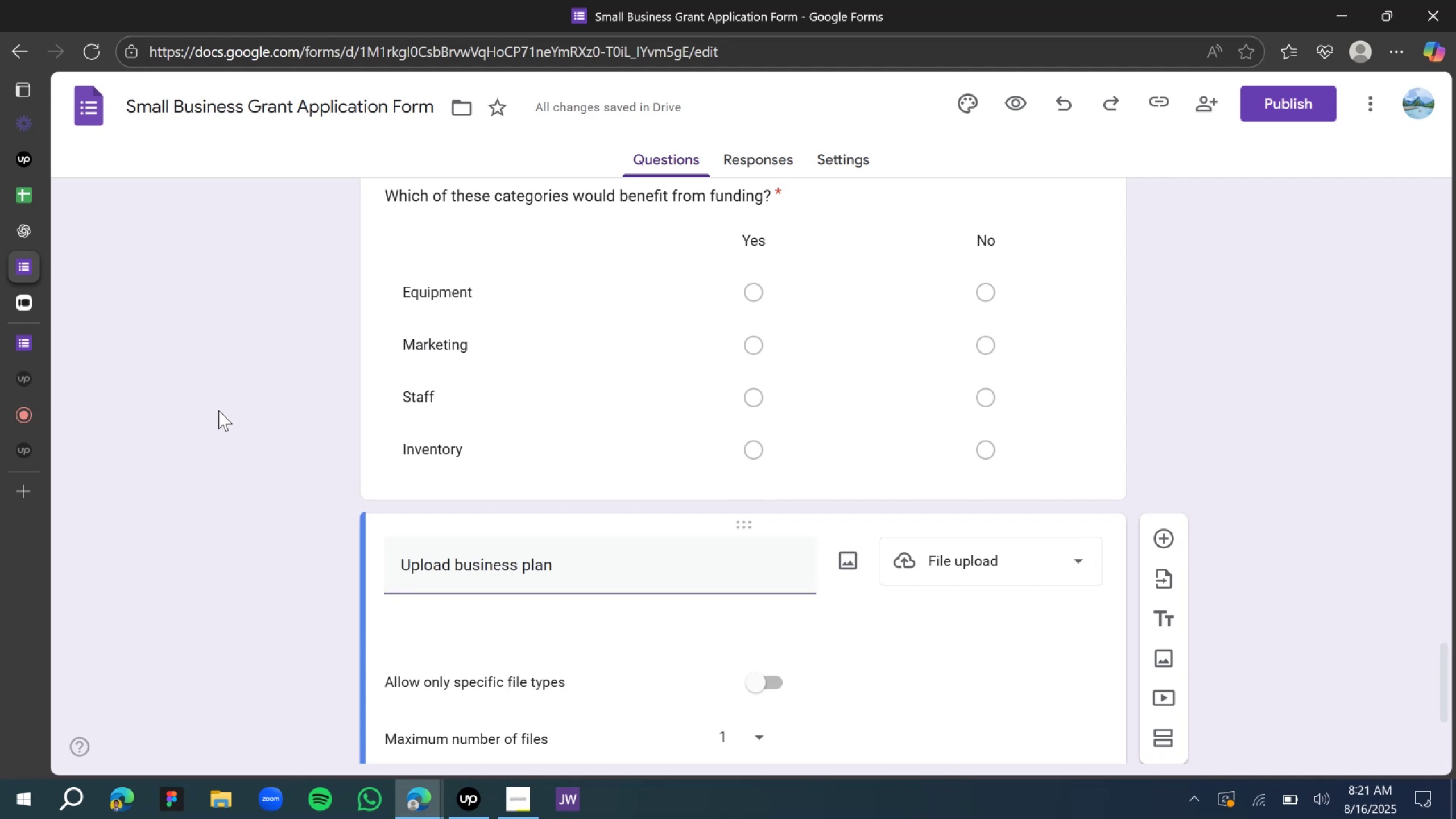 
scroll: coordinate [218, 420], scroll_direction: down, amount: 2.0
 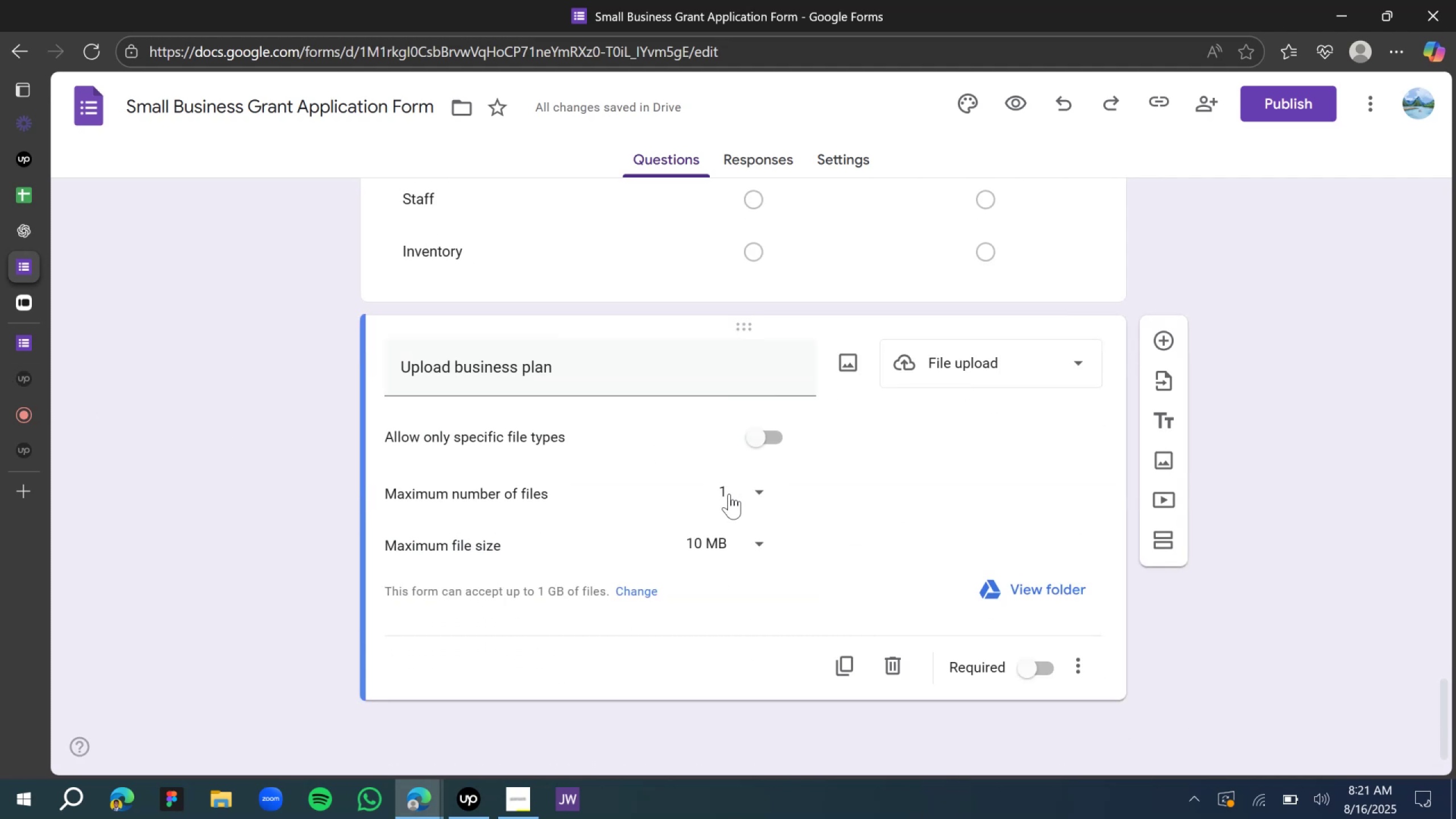 
left_click([737, 499])
 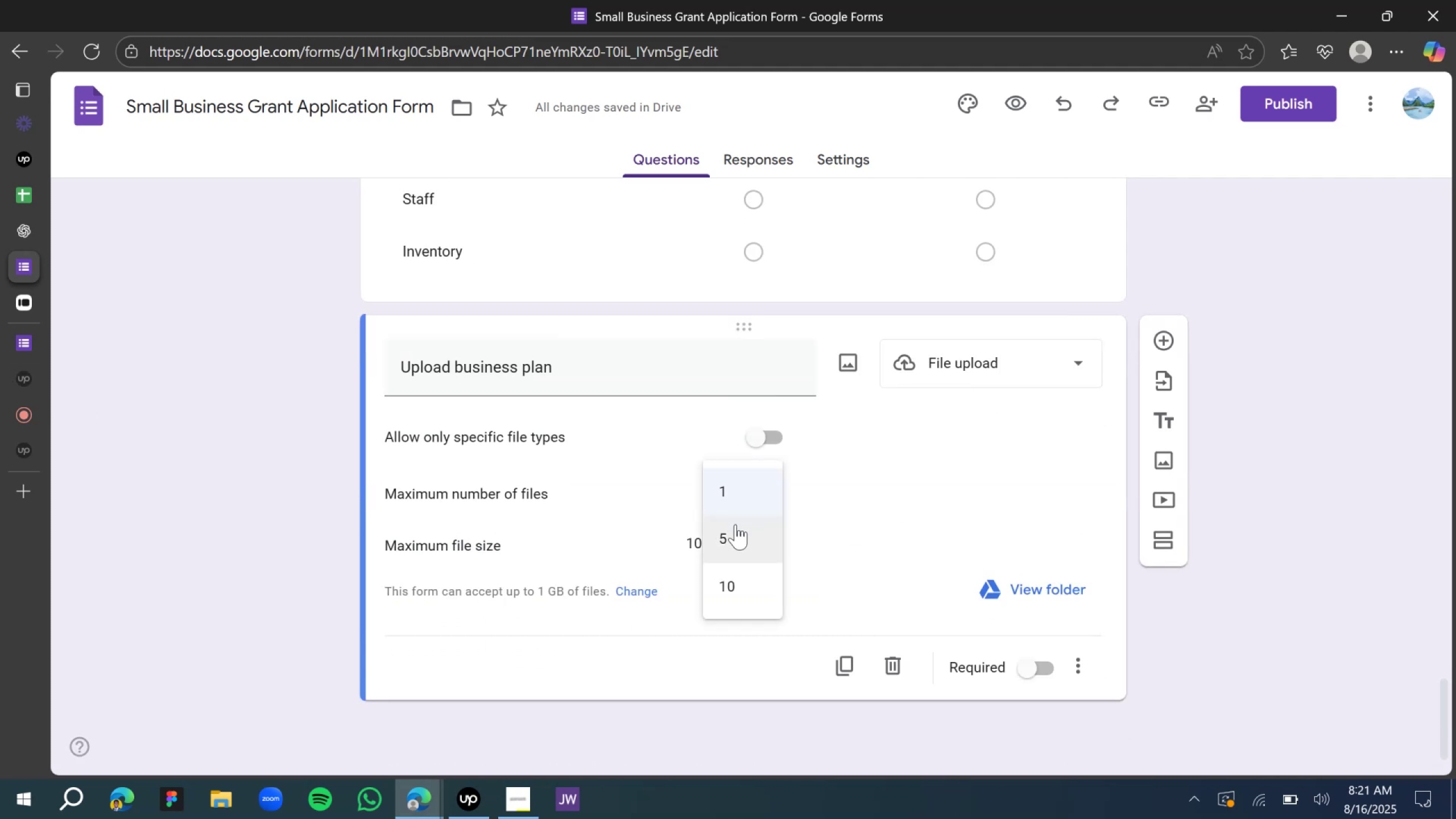 
left_click([731, 536])
 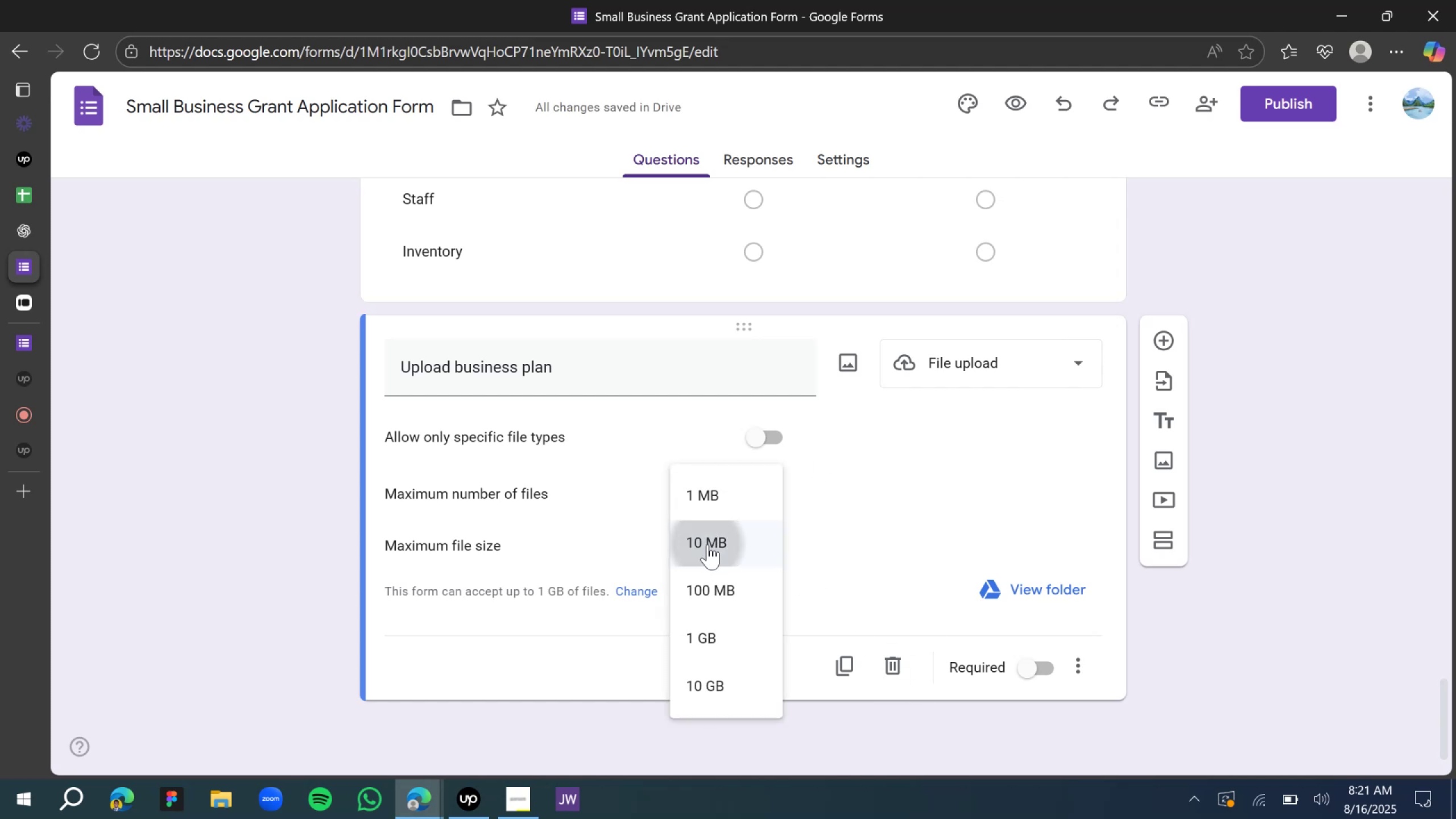 
wait(9.59)
 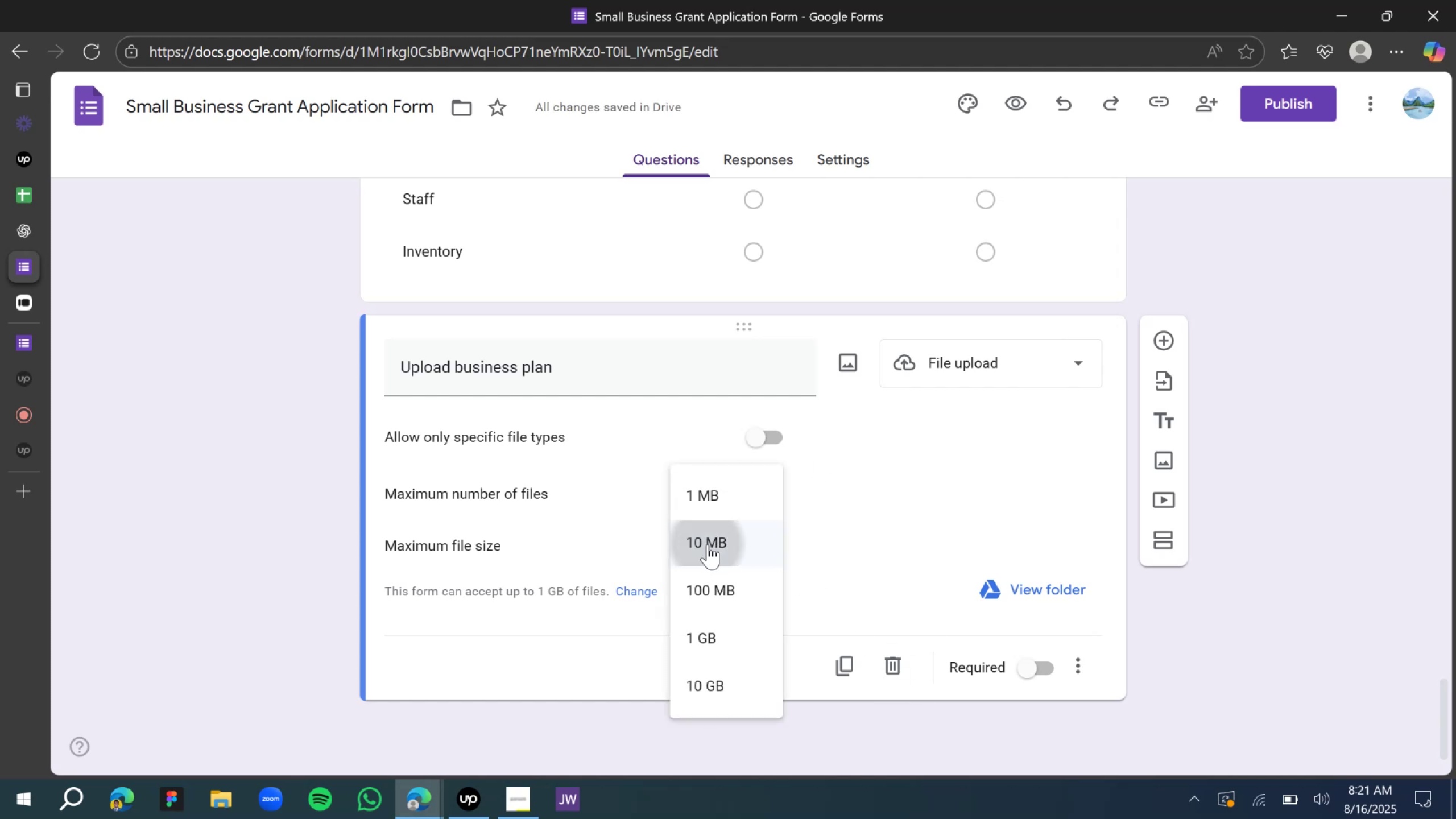 
scroll: coordinate [876, 511], scroll_direction: down, amount: 3.0
 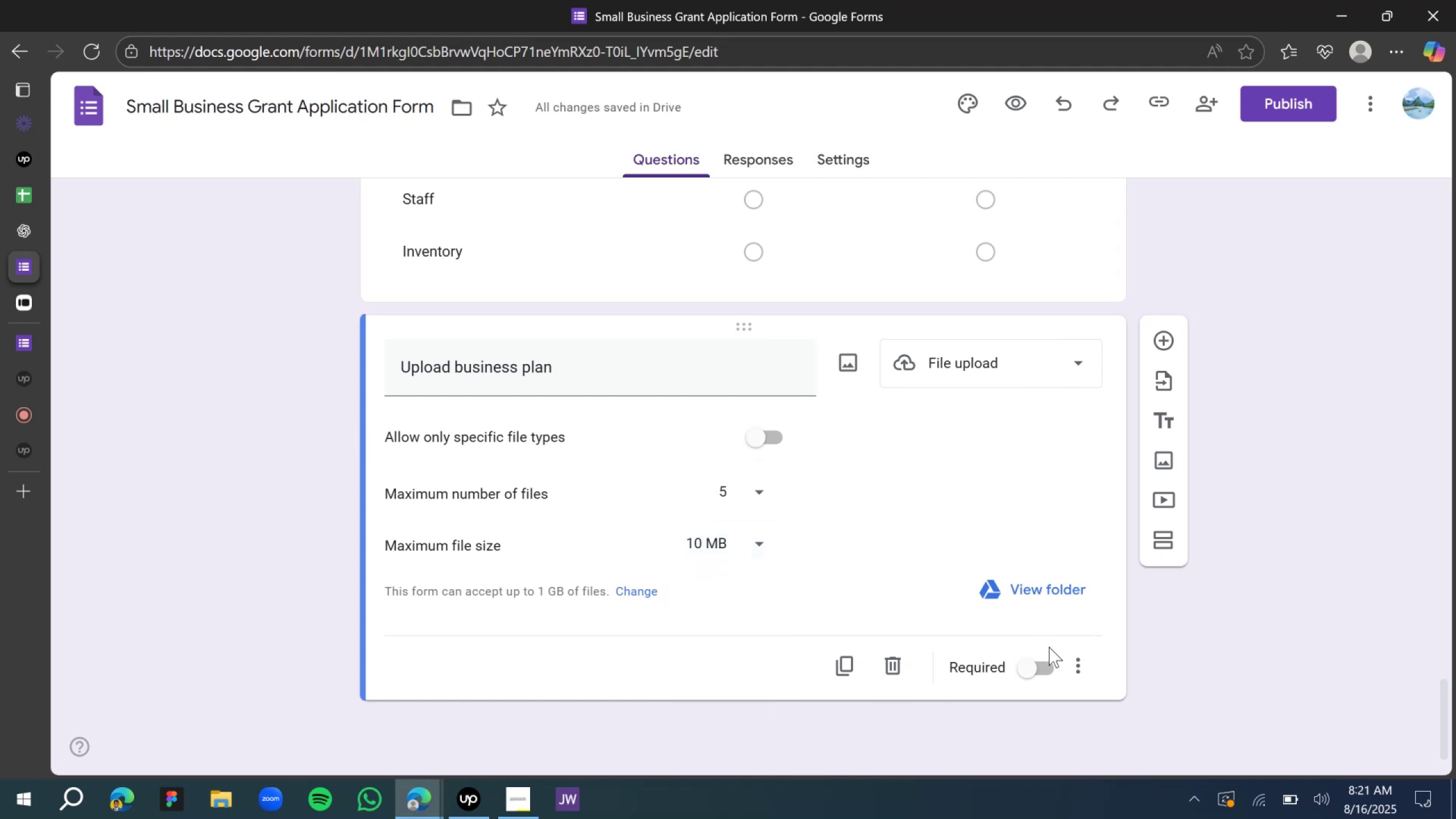 
left_click([1028, 671])
 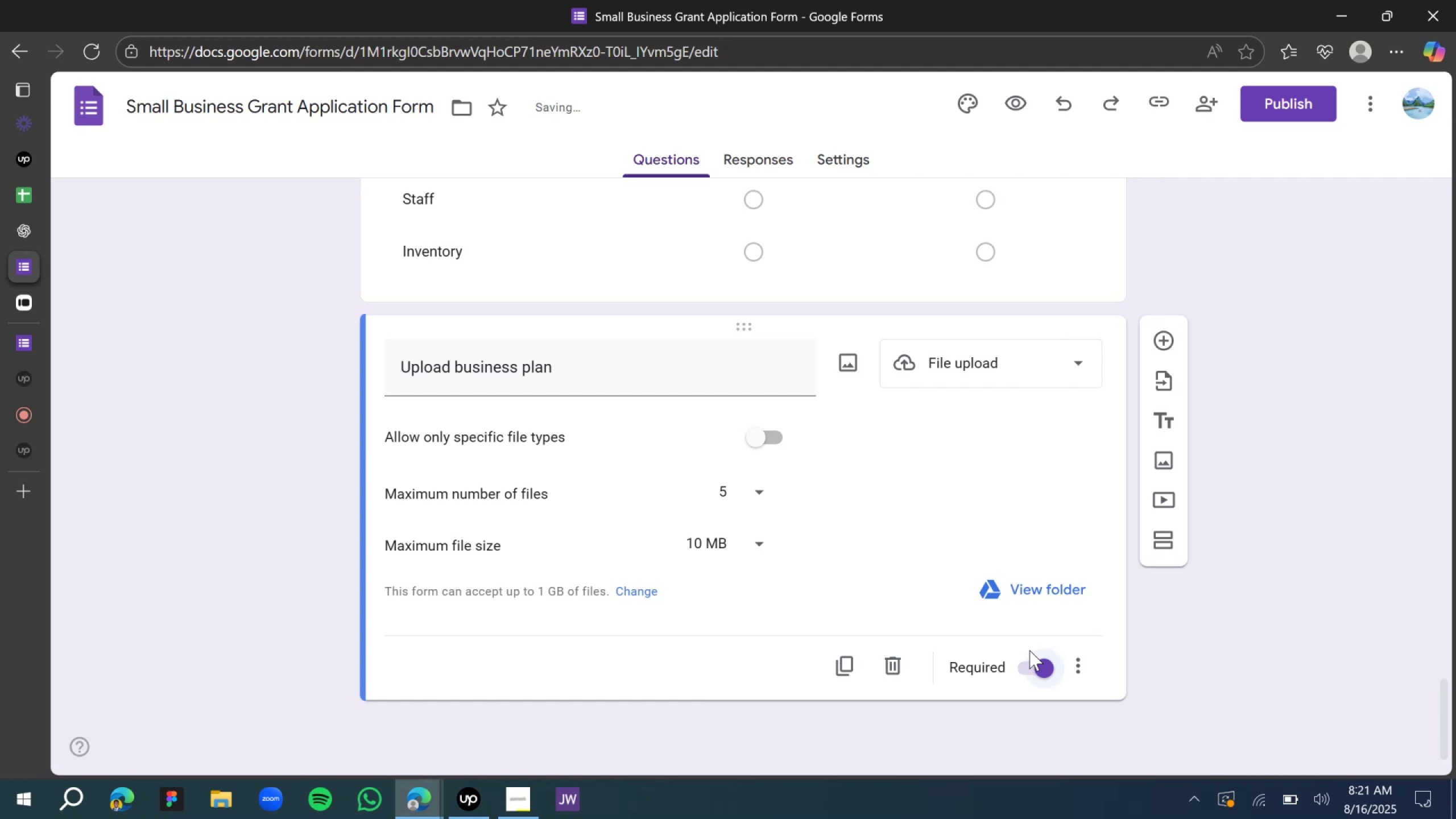 
scroll: coordinate [856, 533], scroll_direction: down, amount: 3.0
 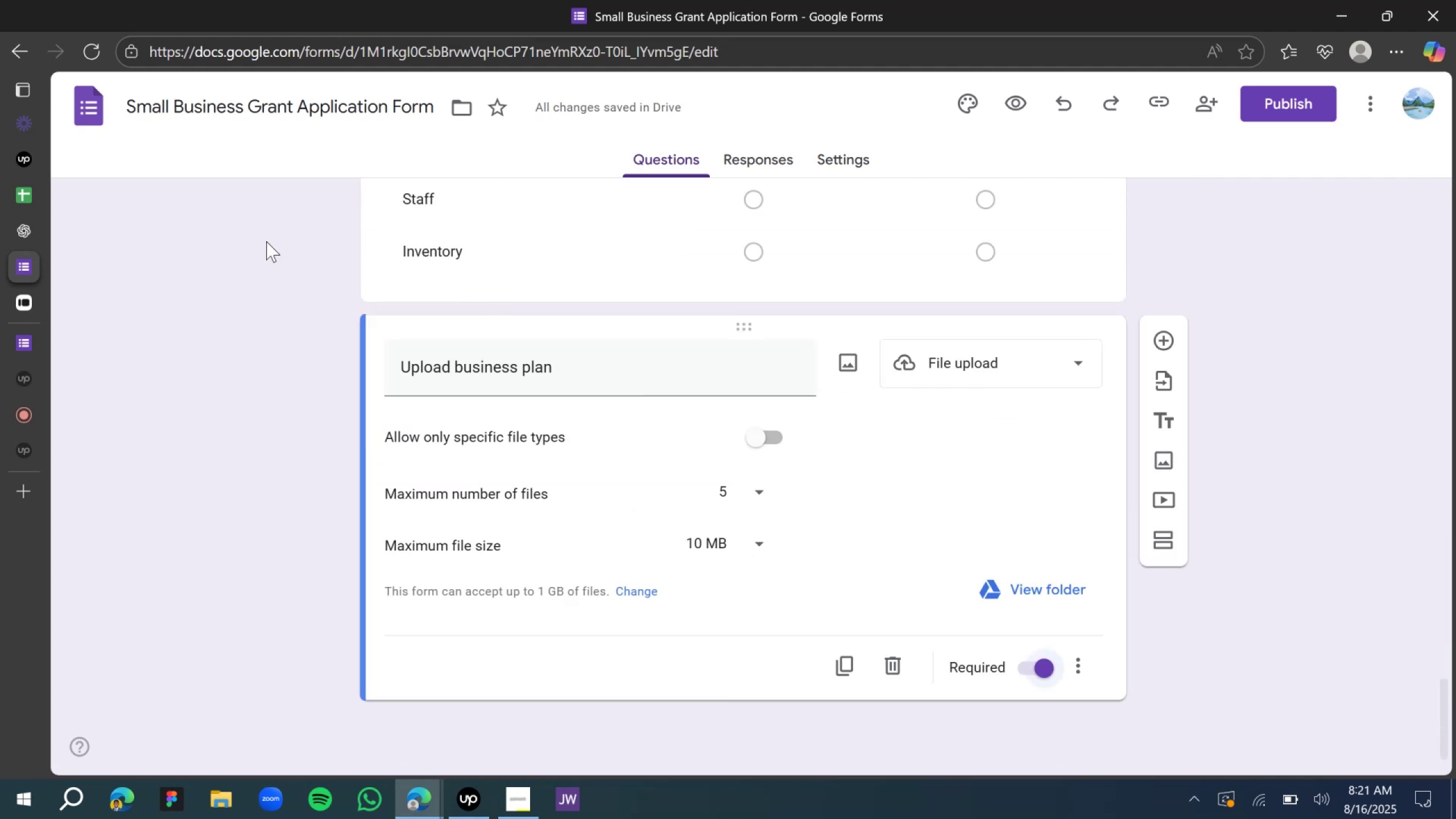 
mouse_move([19, 234])
 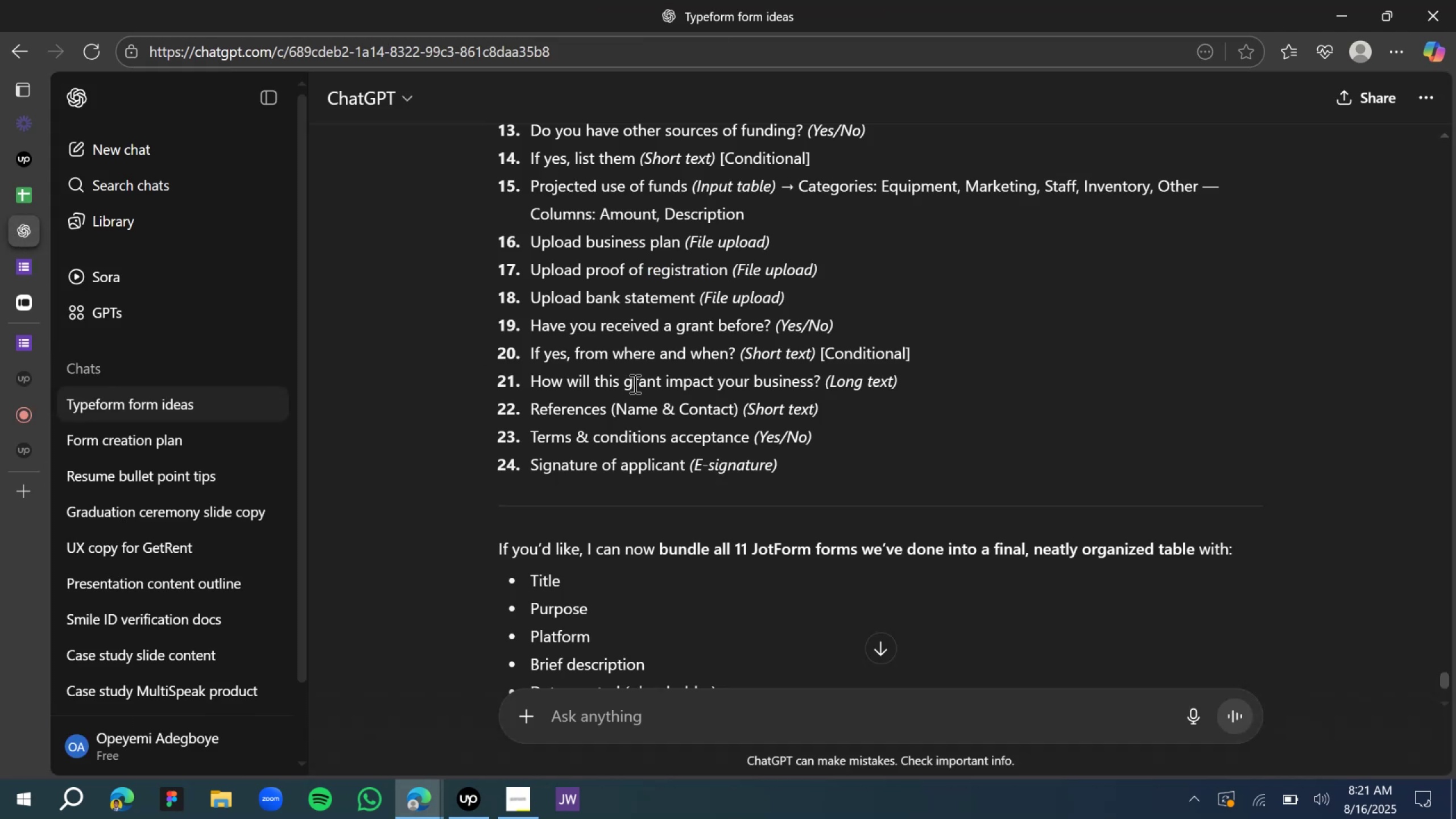 
scroll: coordinate [619, 475], scroll_direction: up, amount: 1.0
 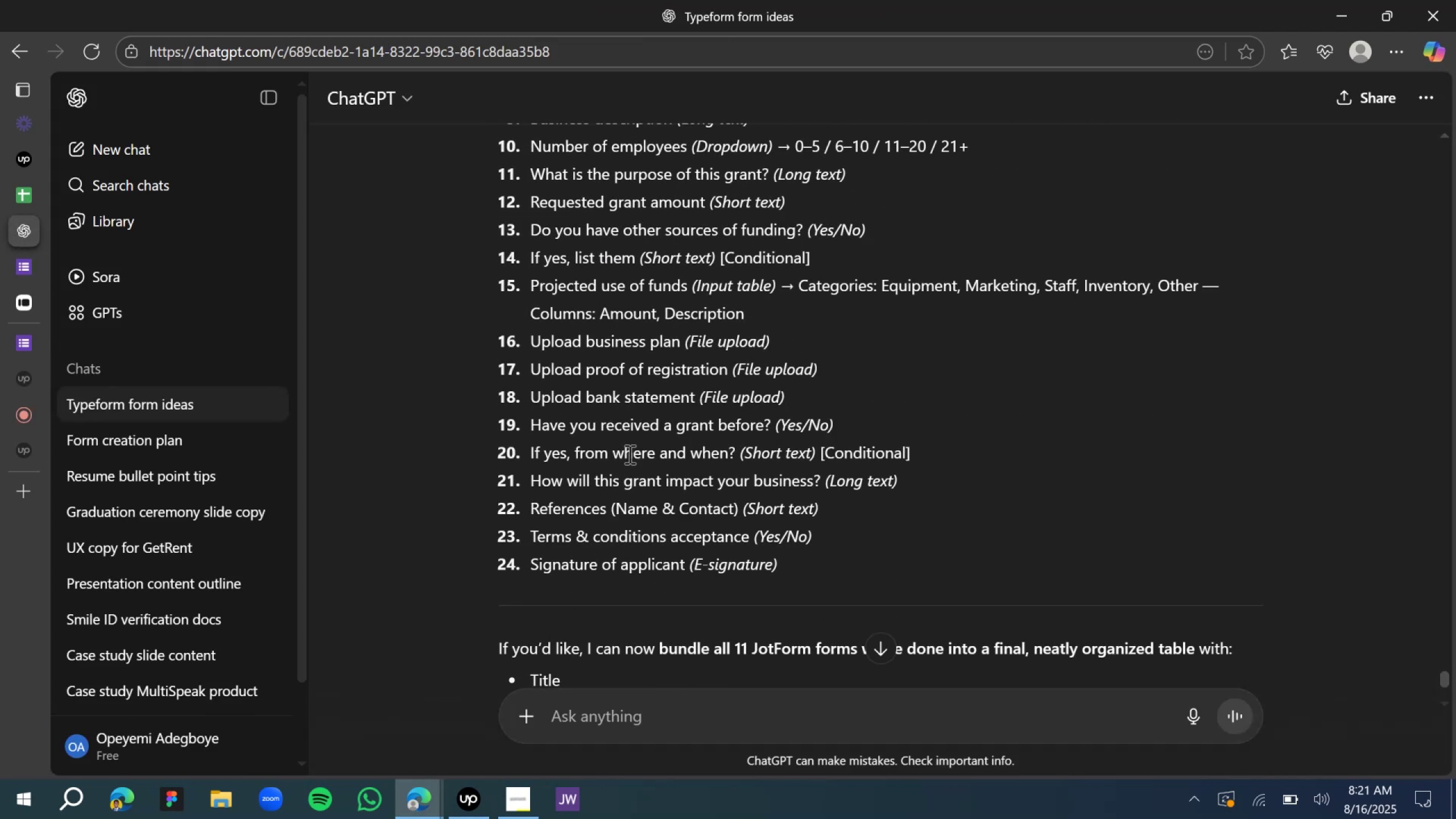 
scroll: coordinate [620, 499], scroll_direction: down, amount: 5.0
 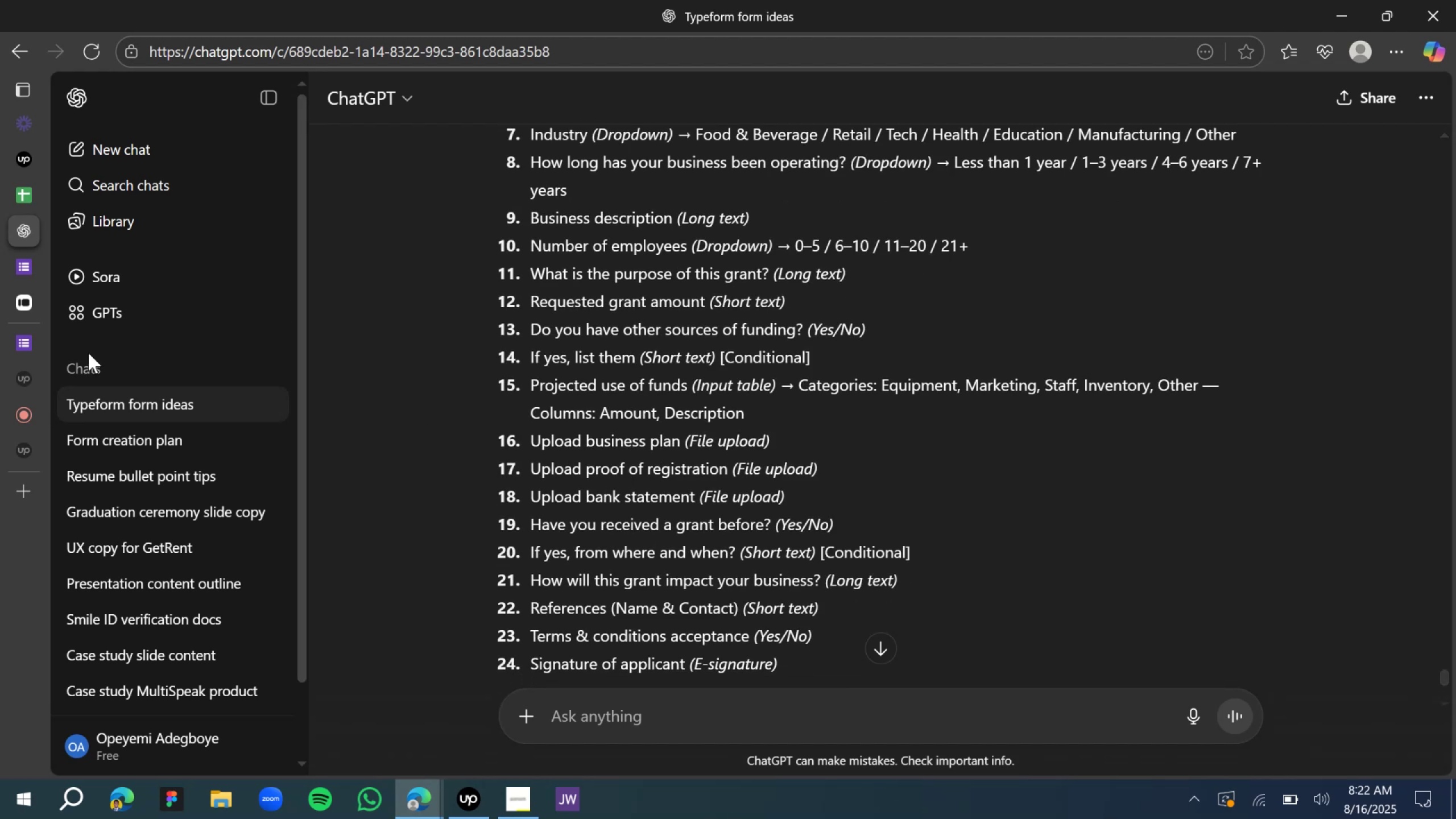 
wait(5.62)
 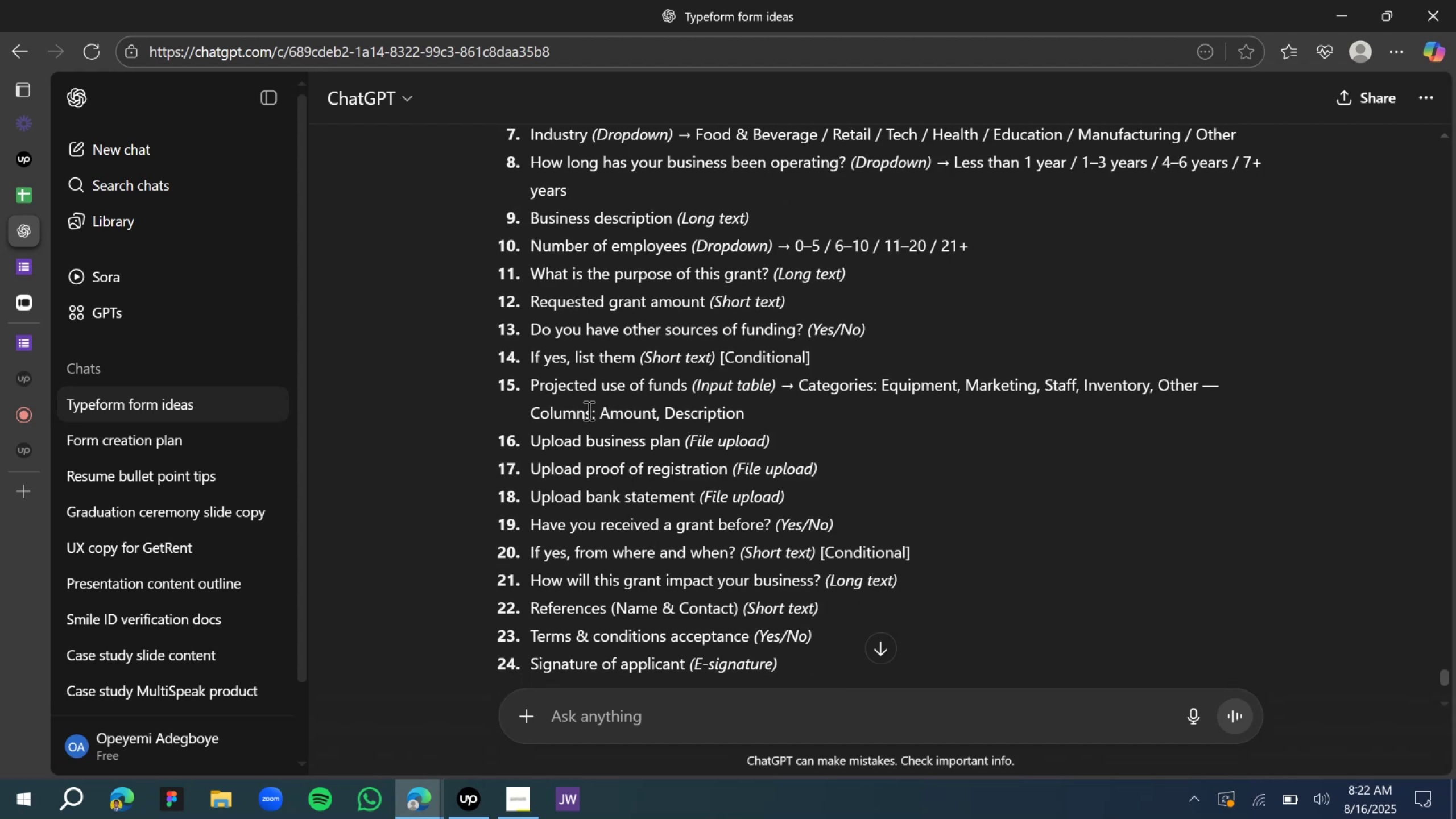 
left_click([40, 262])
 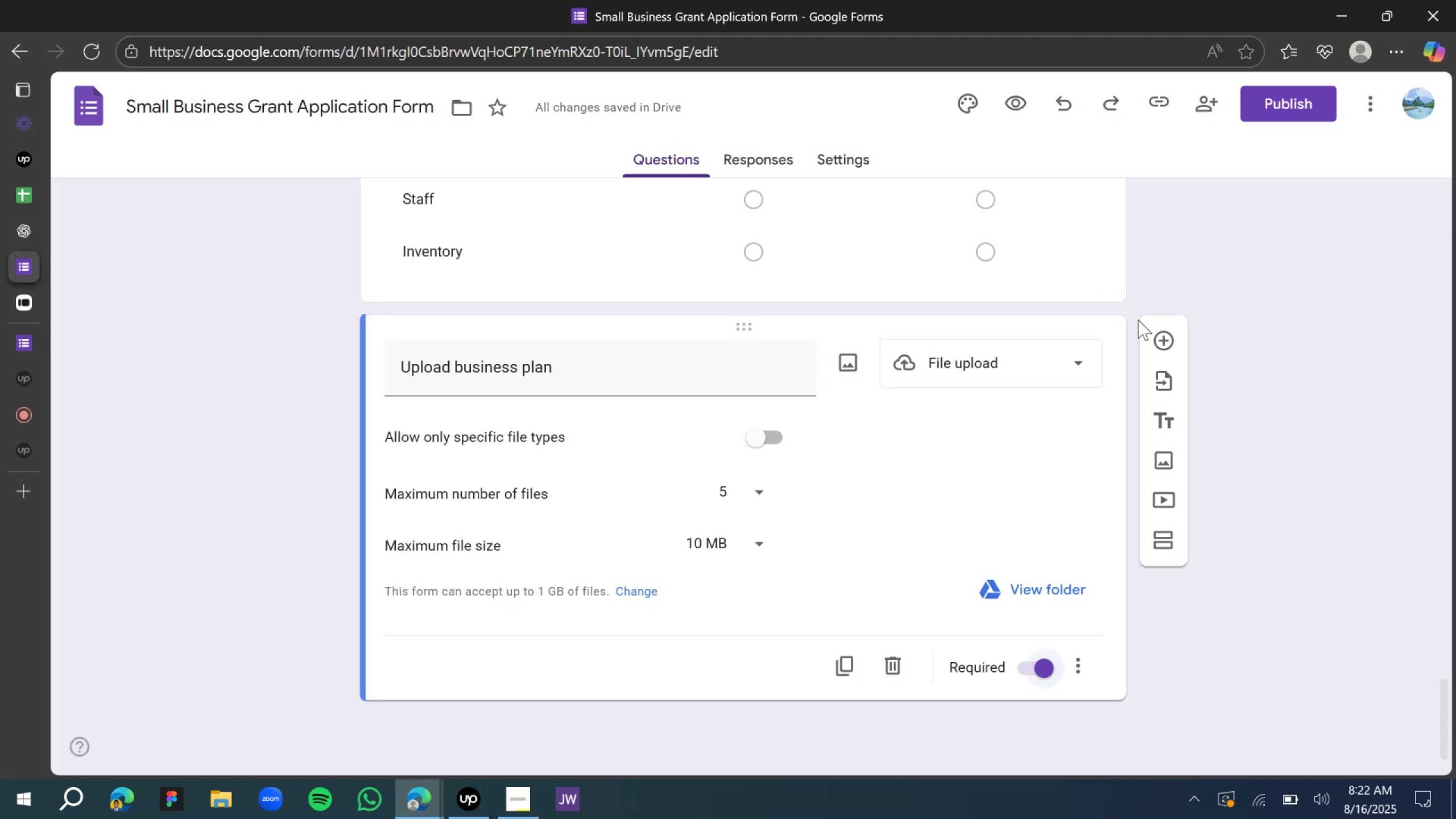 
left_click([1167, 346])
 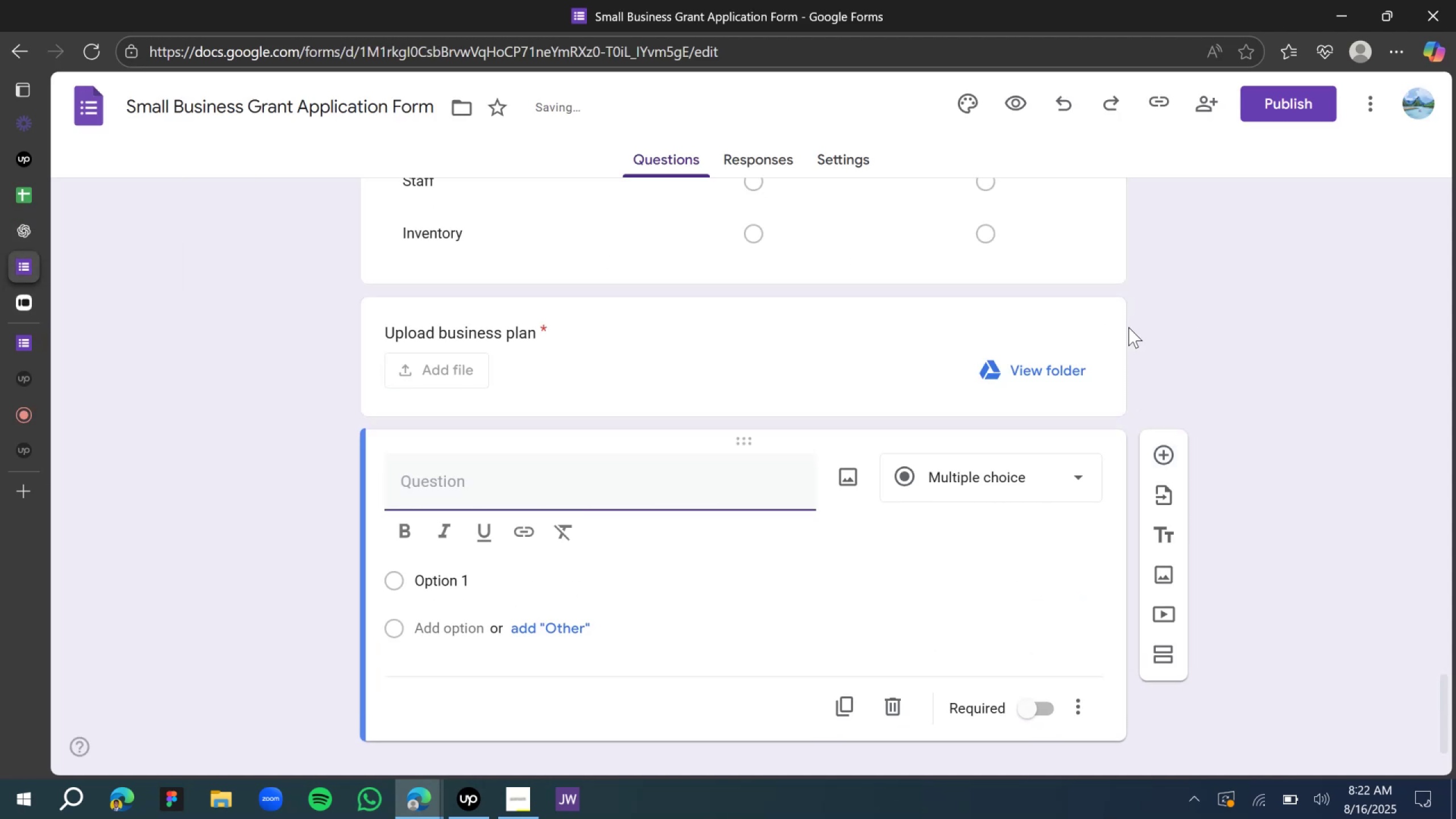 
type(Uplaod your bank  )
key(Backspace)
key(Tab)
 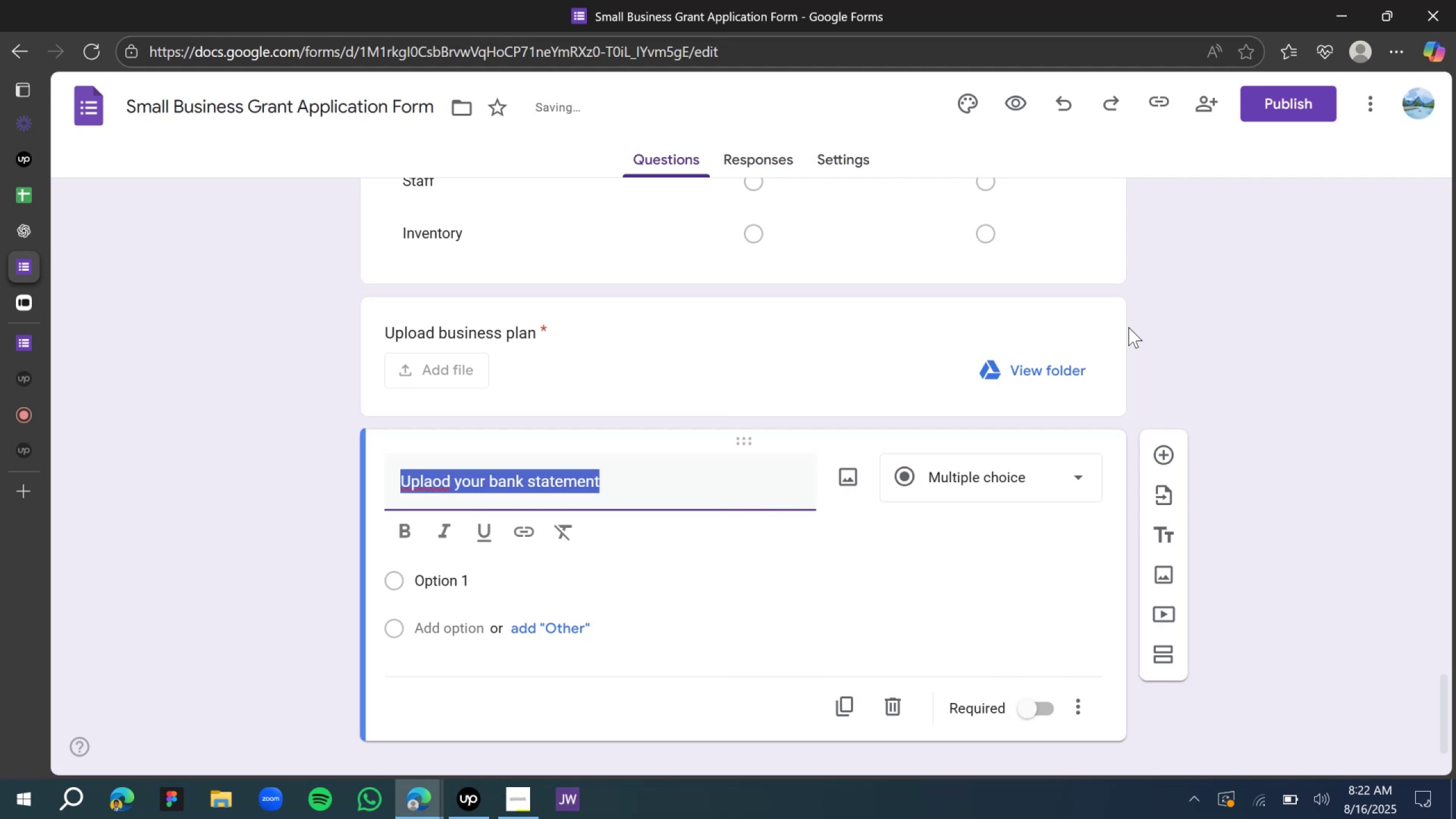 
key(ArrowRight)
 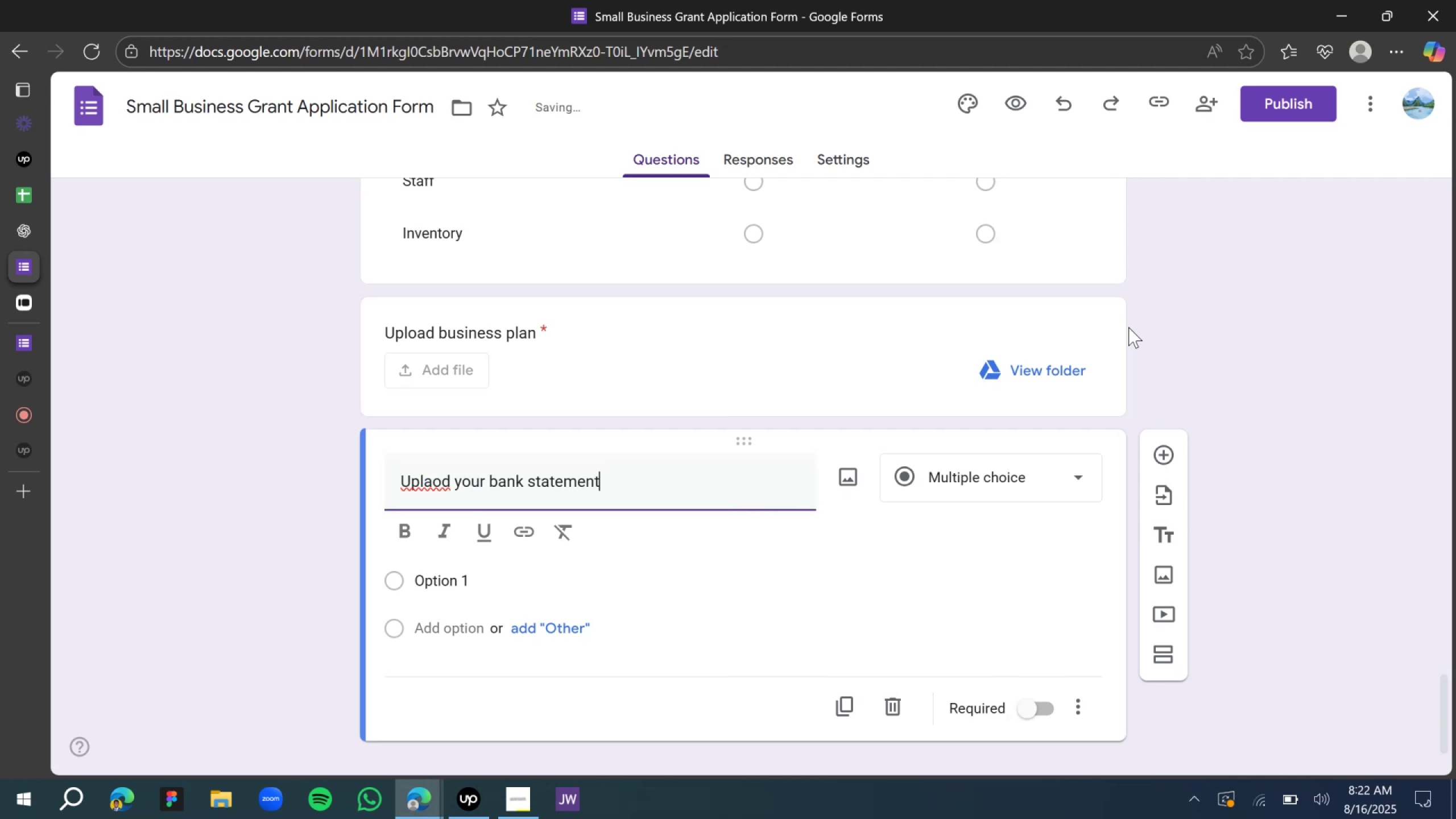 
key(Period)
 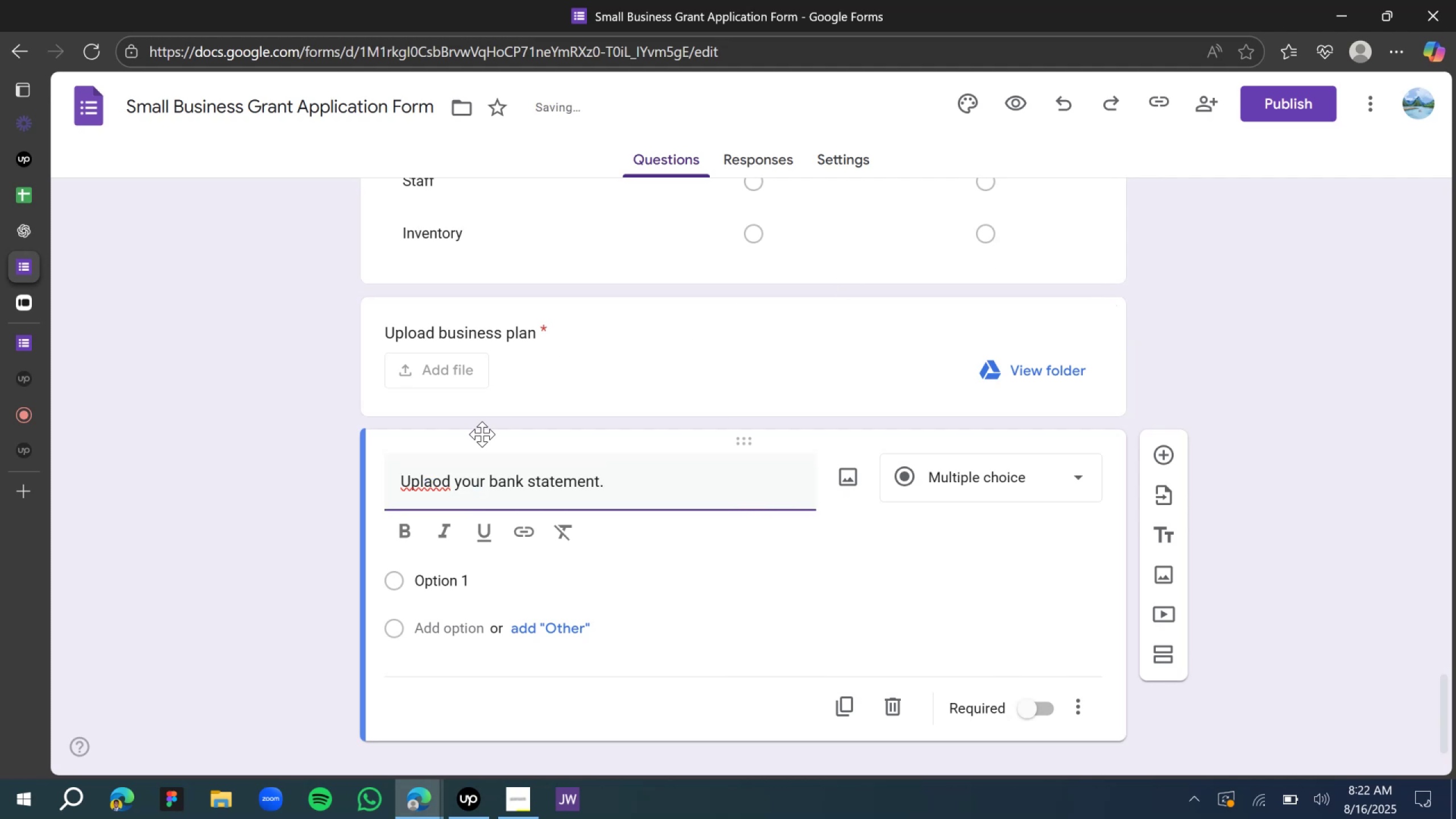 
left_click([431, 481])
 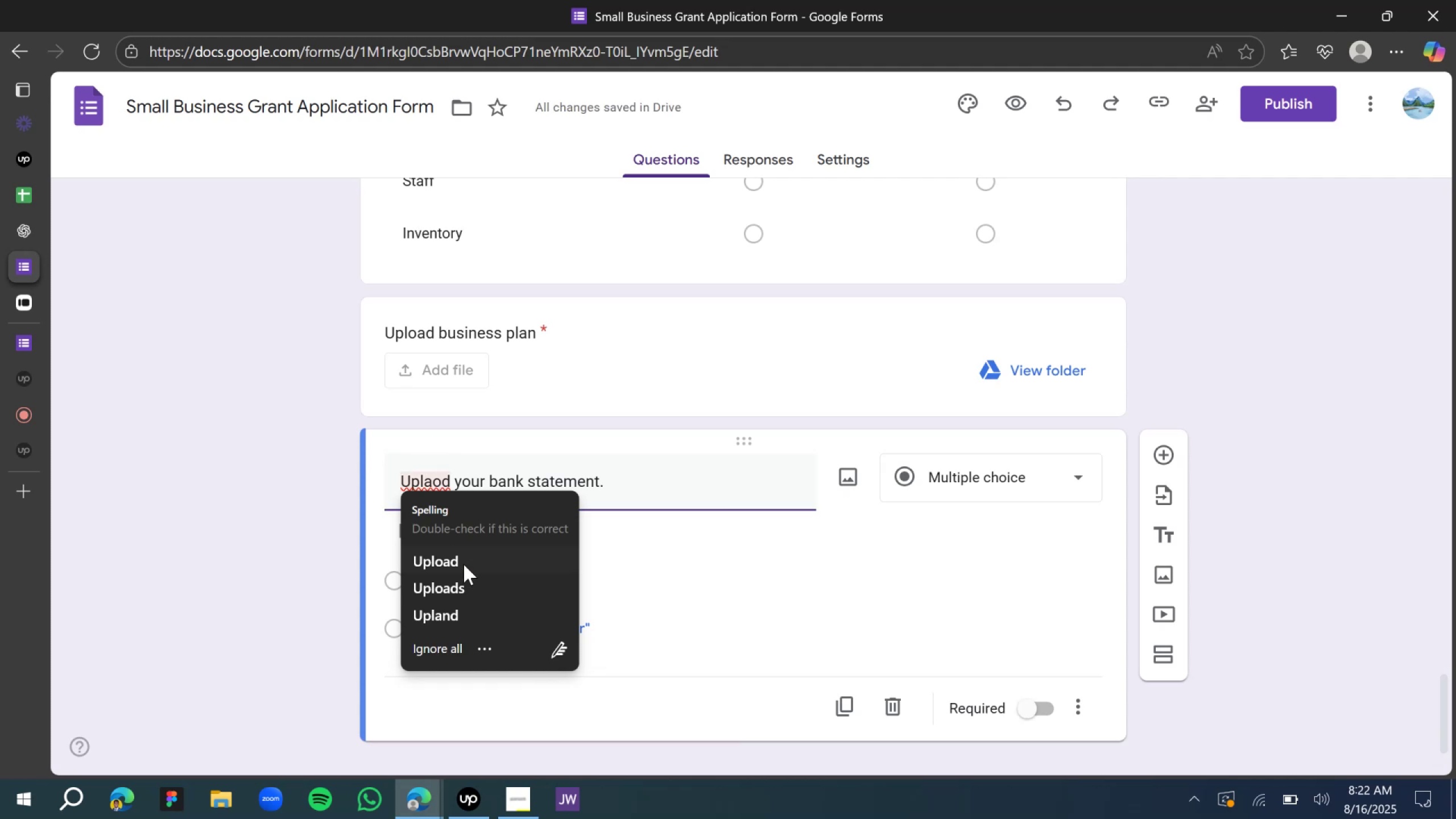 
left_click([462, 565])
 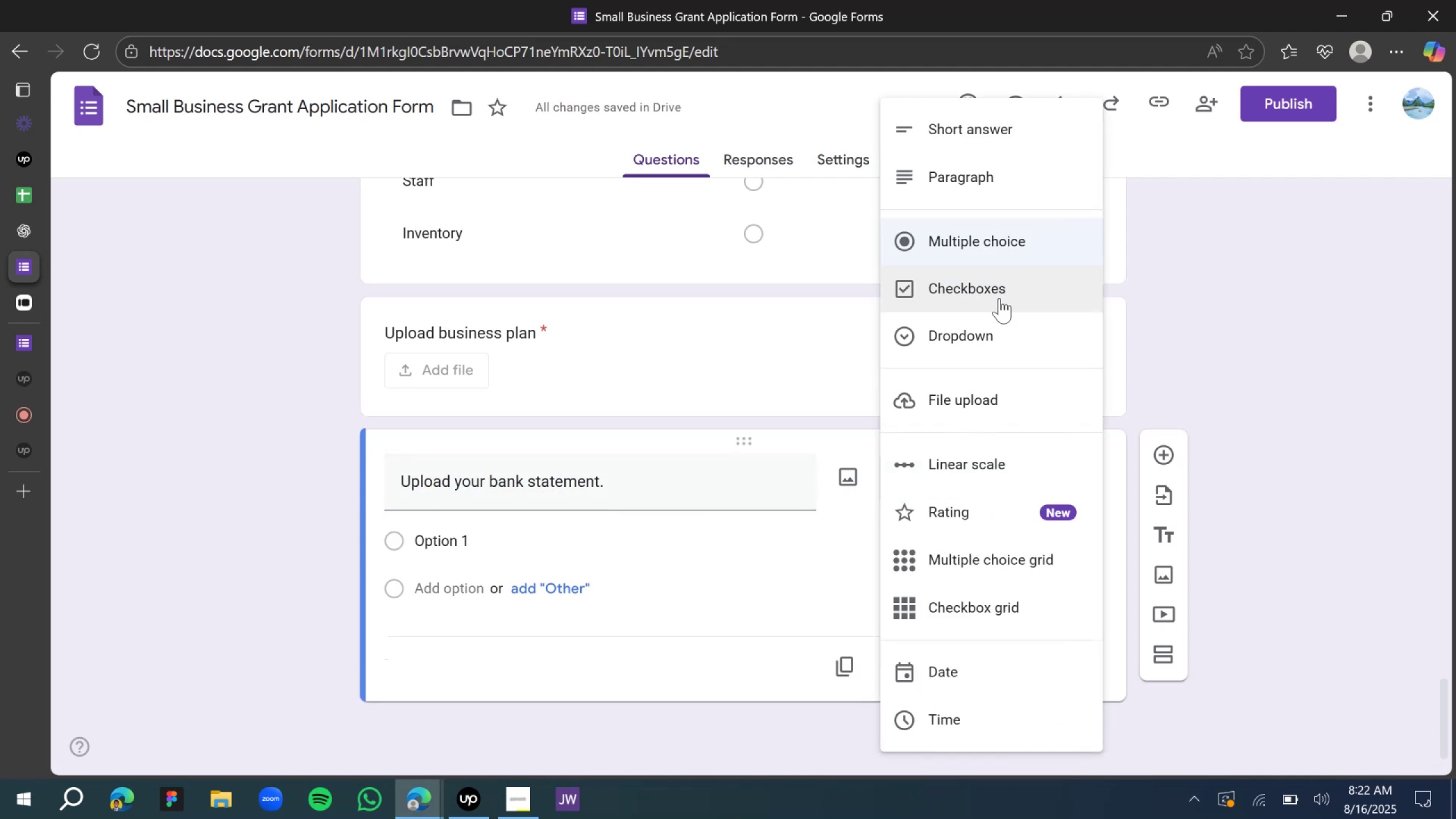 
wait(8.21)
 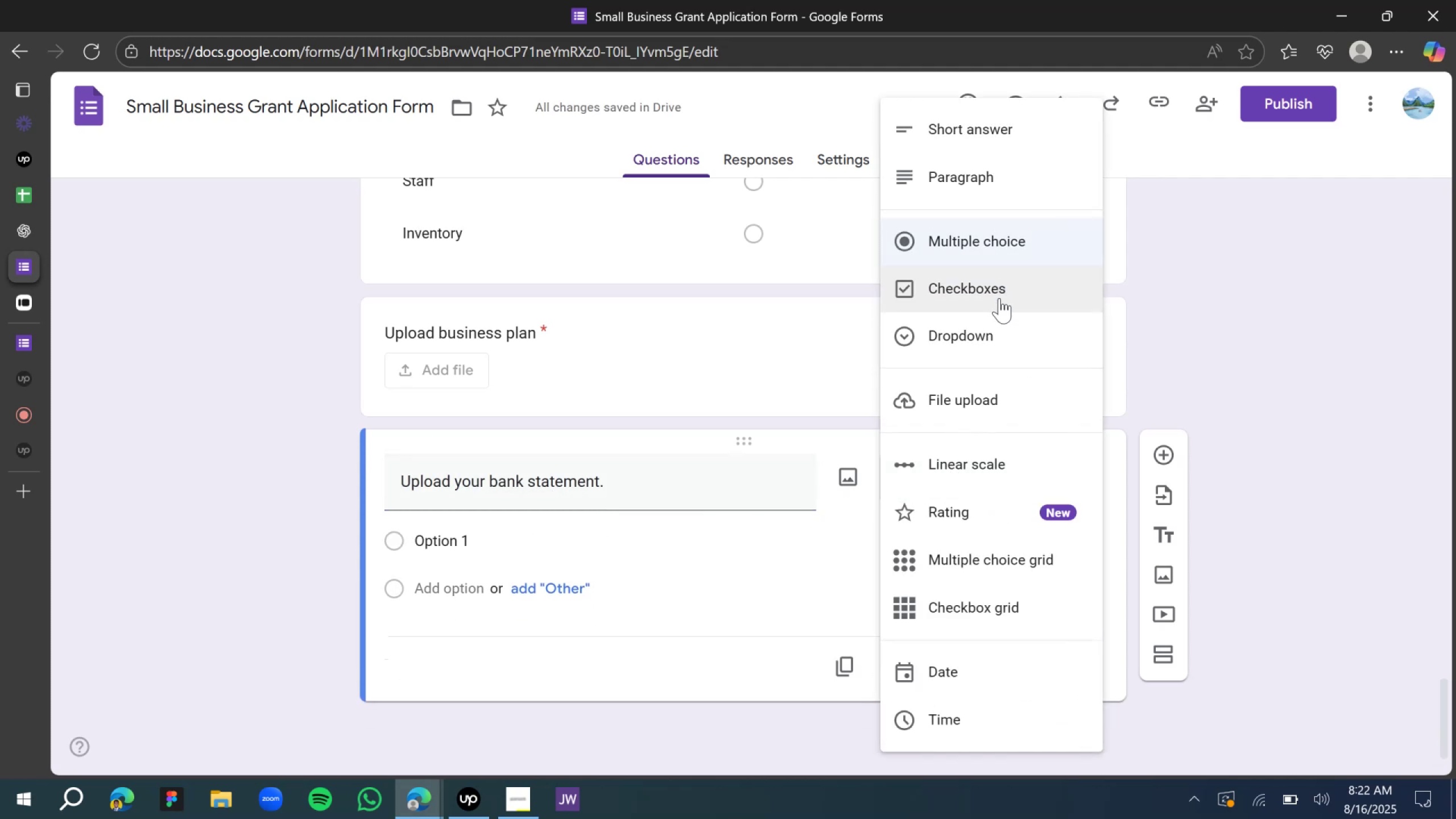 
scroll: coordinate [815, 446], scroll_direction: down, amount: 4.0
 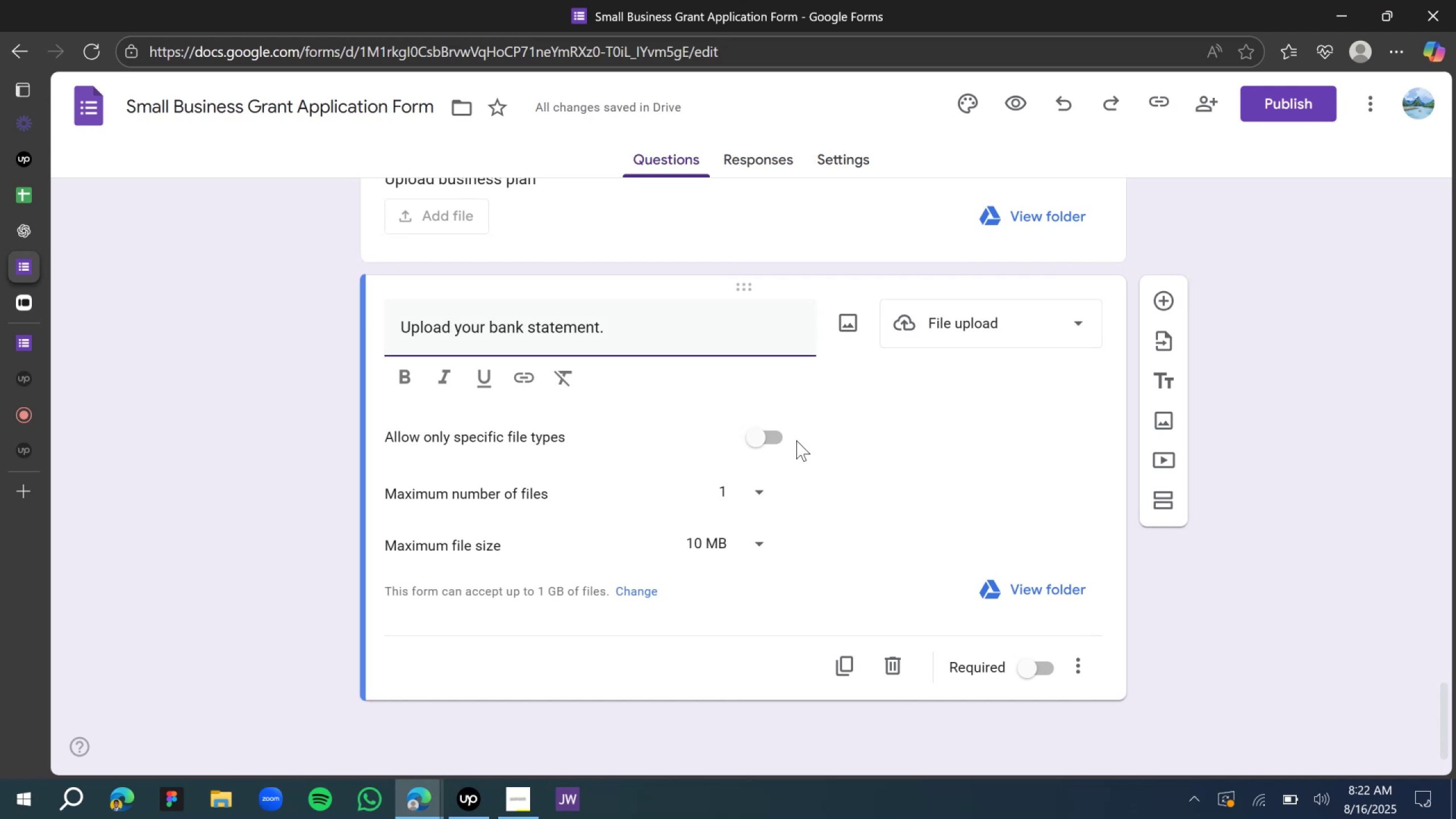 
left_click([775, 433])
 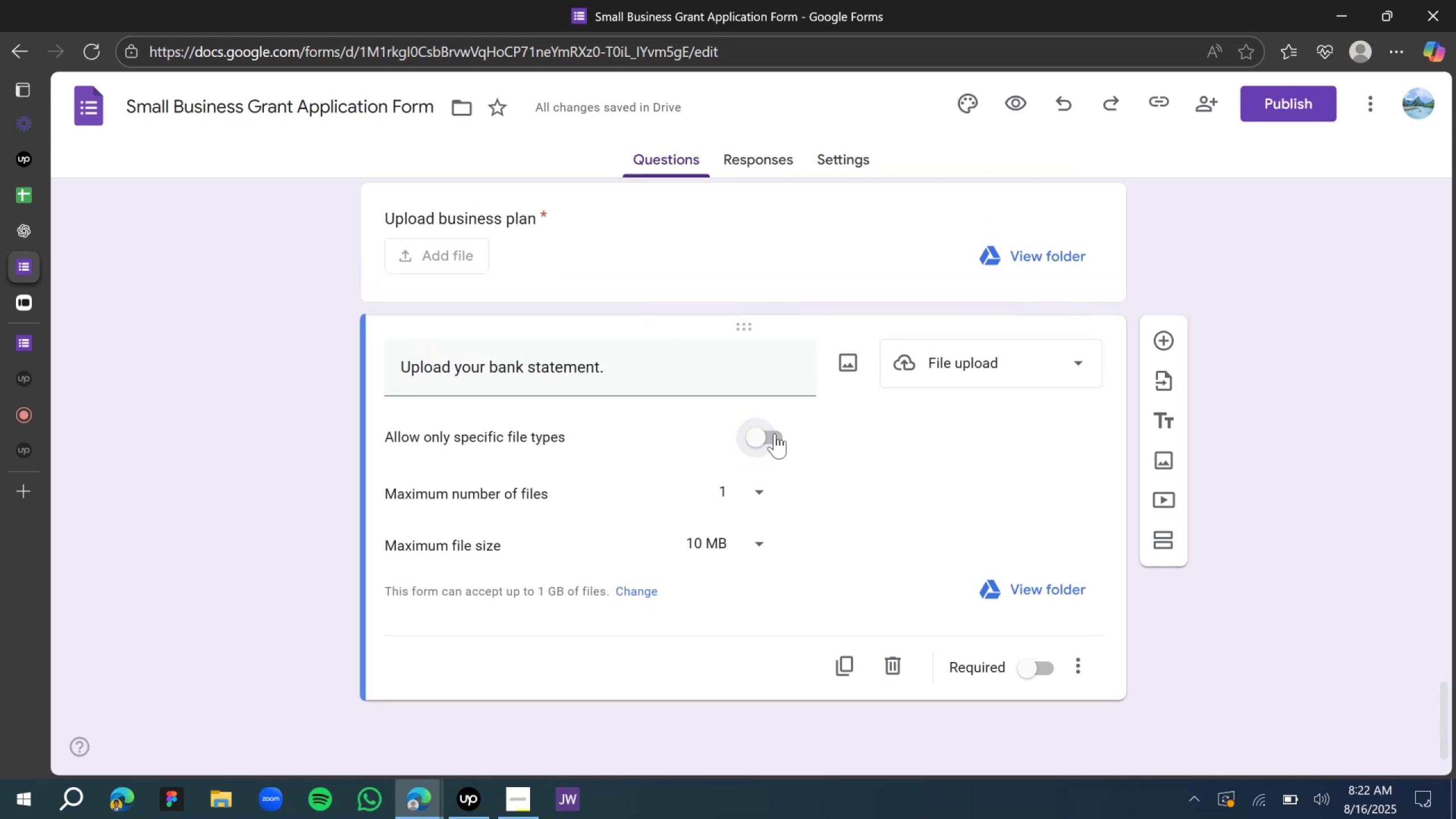 
left_click([772, 431])
 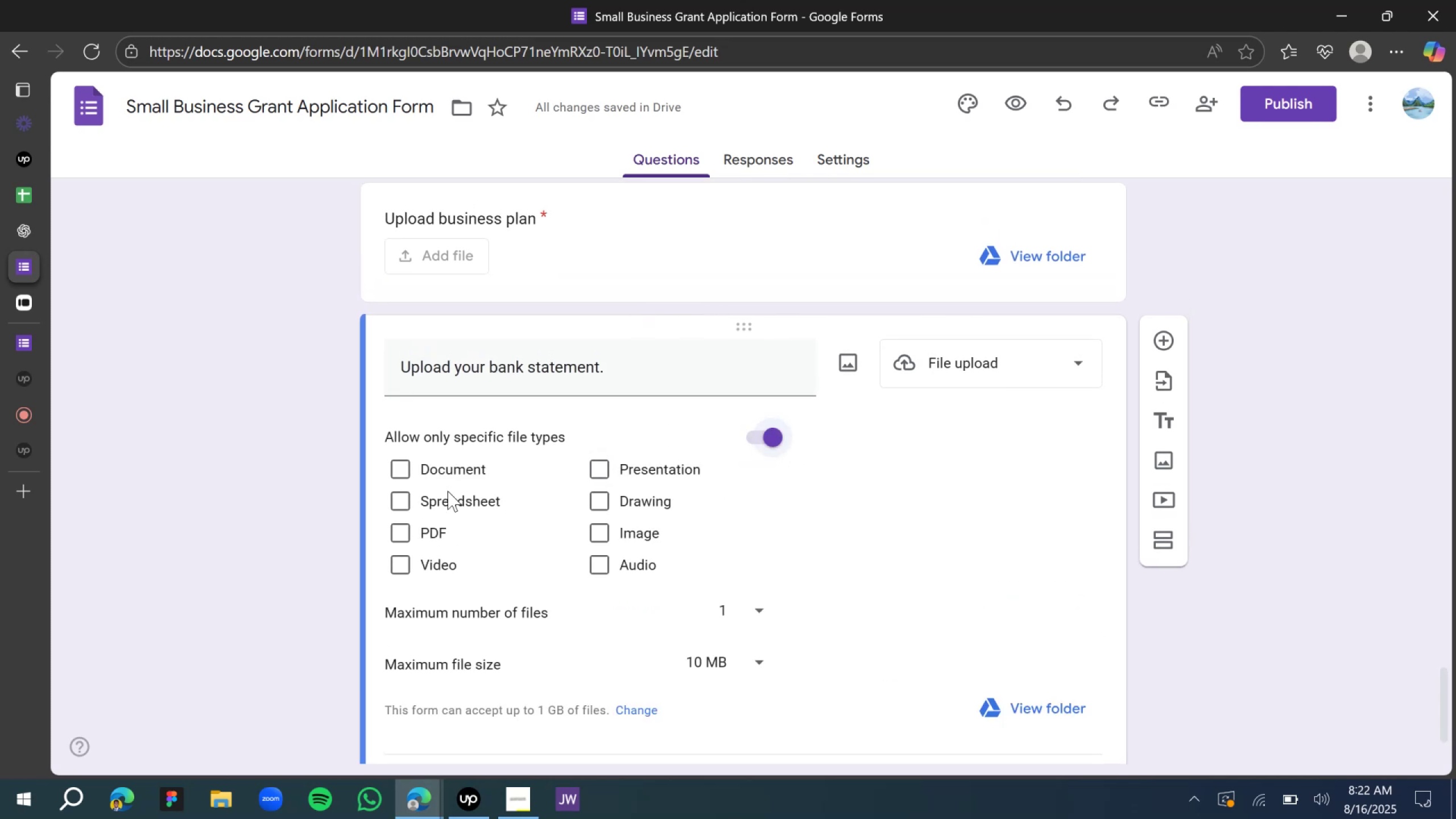 
left_click([425, 535])
 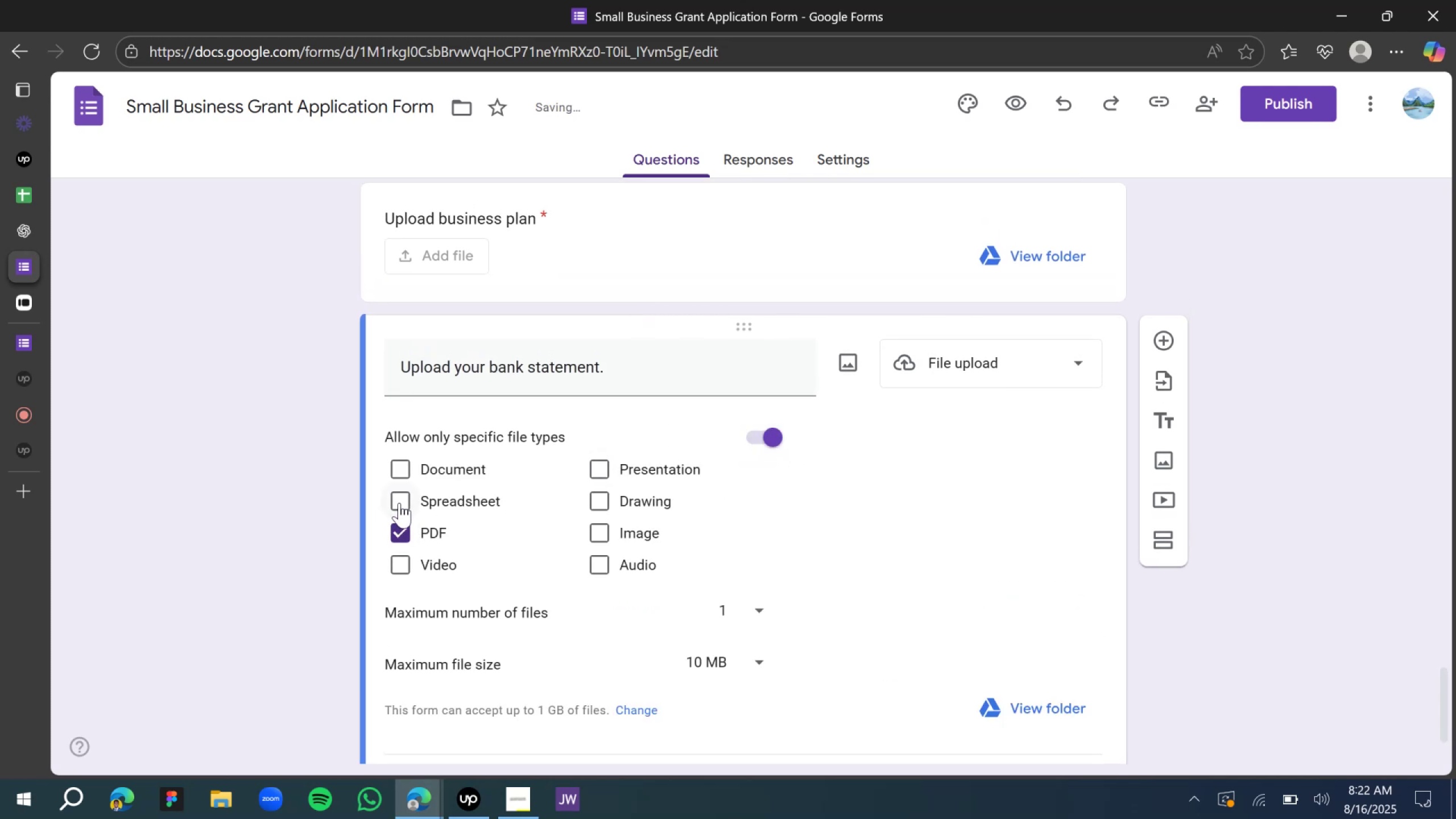 
left_click([399, 494])
 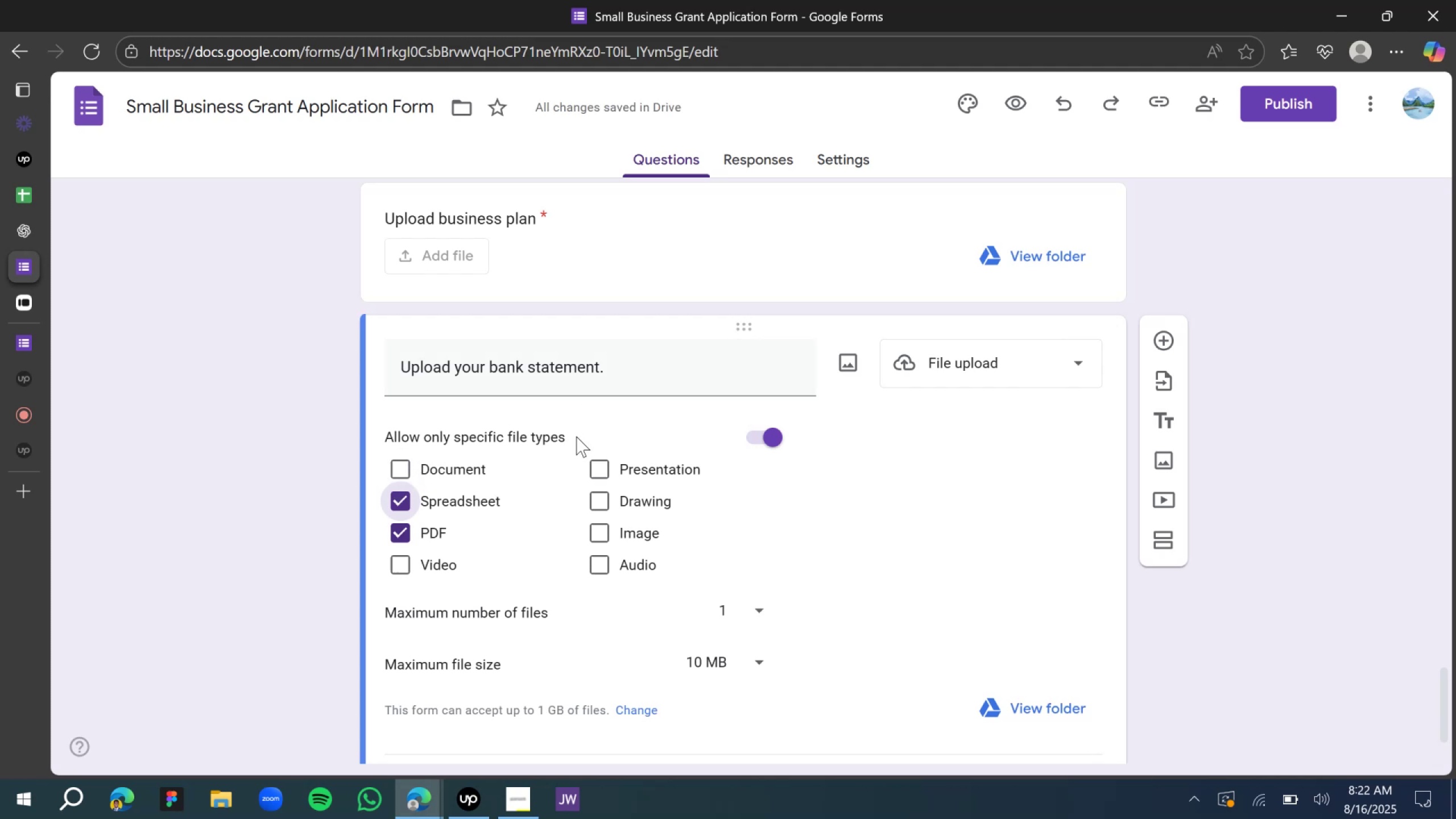 
scroll: coordinate [570, 402], scroll_direction: down, amount: 6.0
 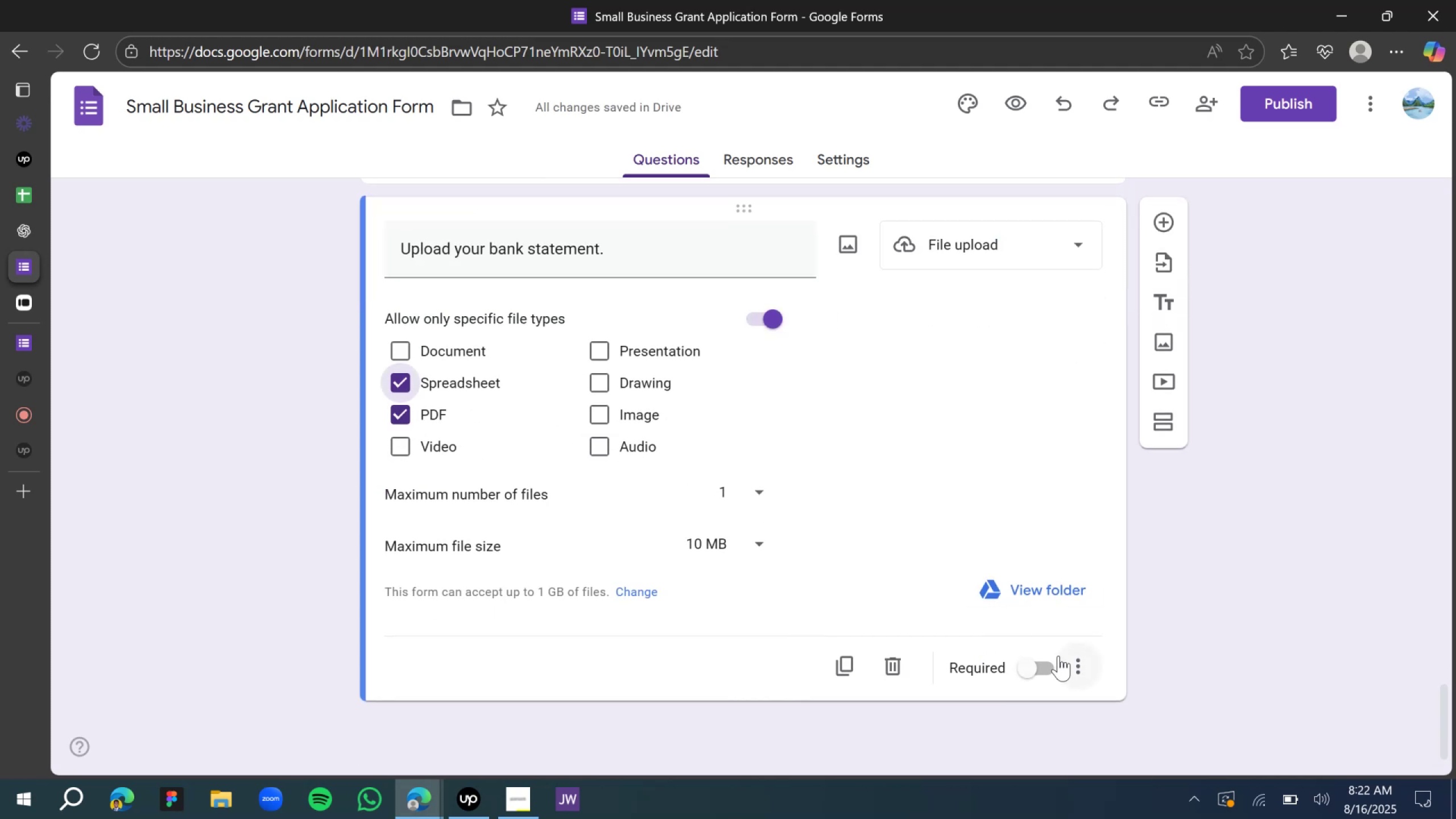 
left_click([1030, 669])
 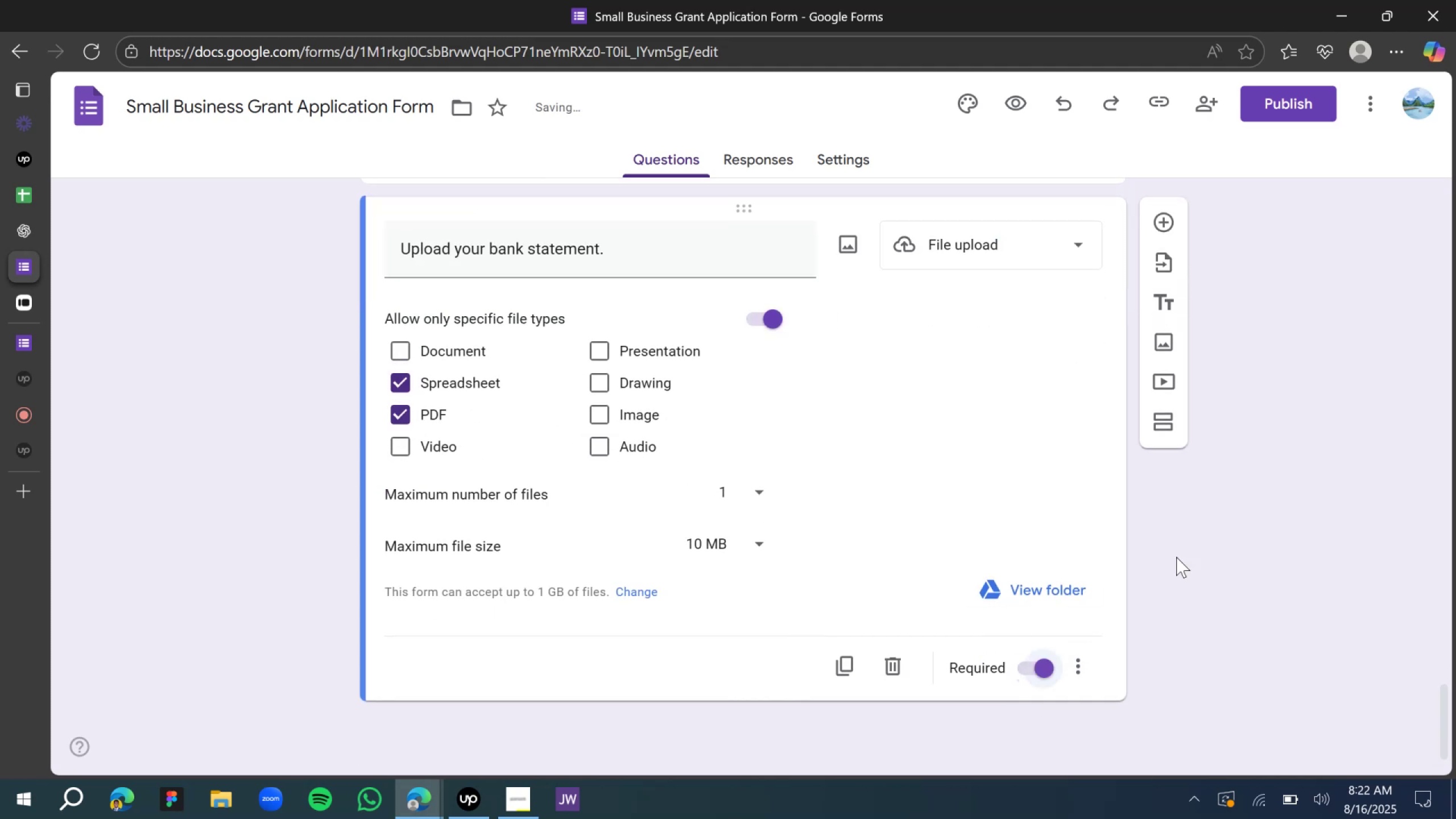 
left_click([1180, 550])
 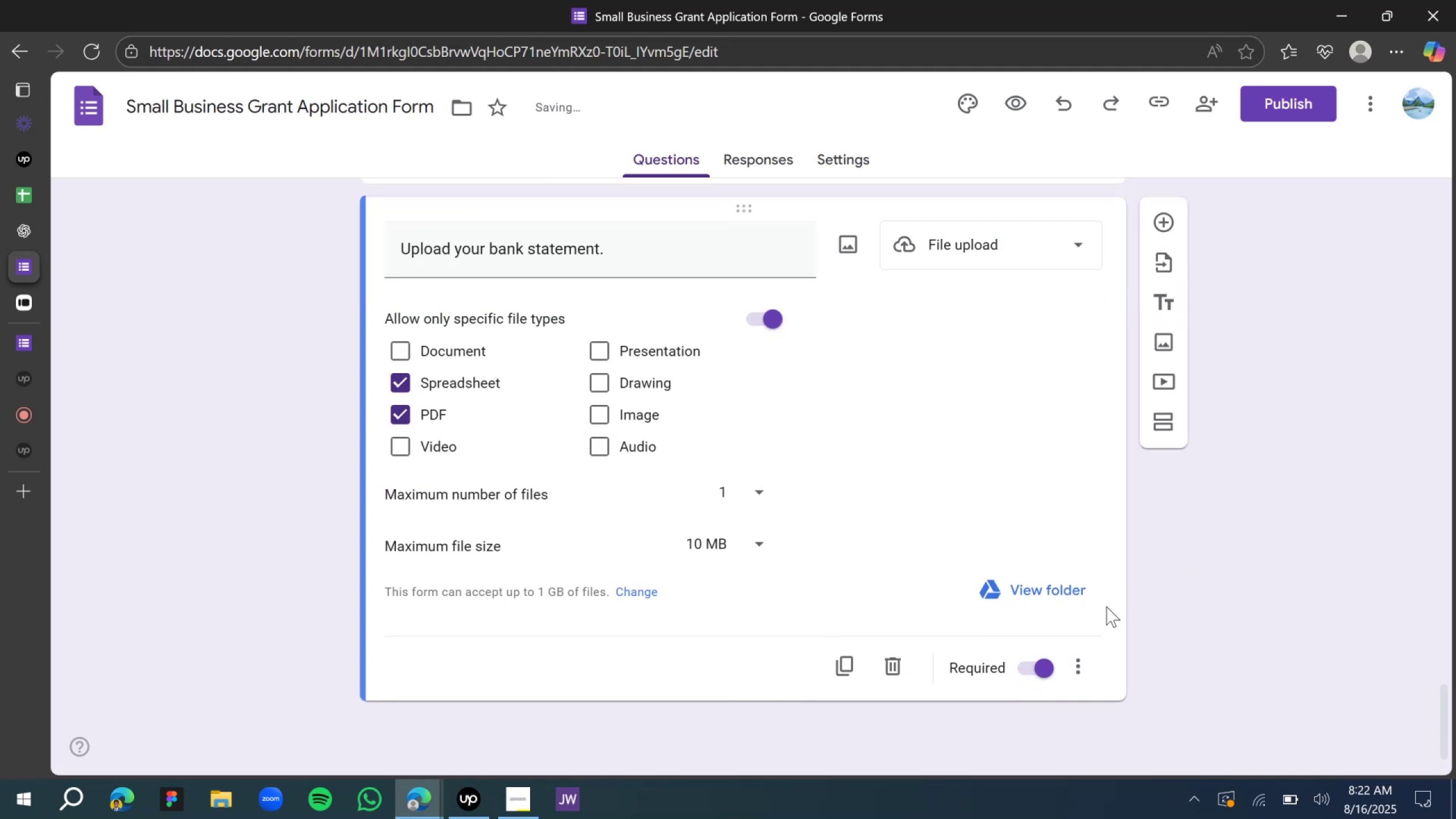 
scroll: coordinate [921, 330], scroll_direction: up, amount: 1.0
 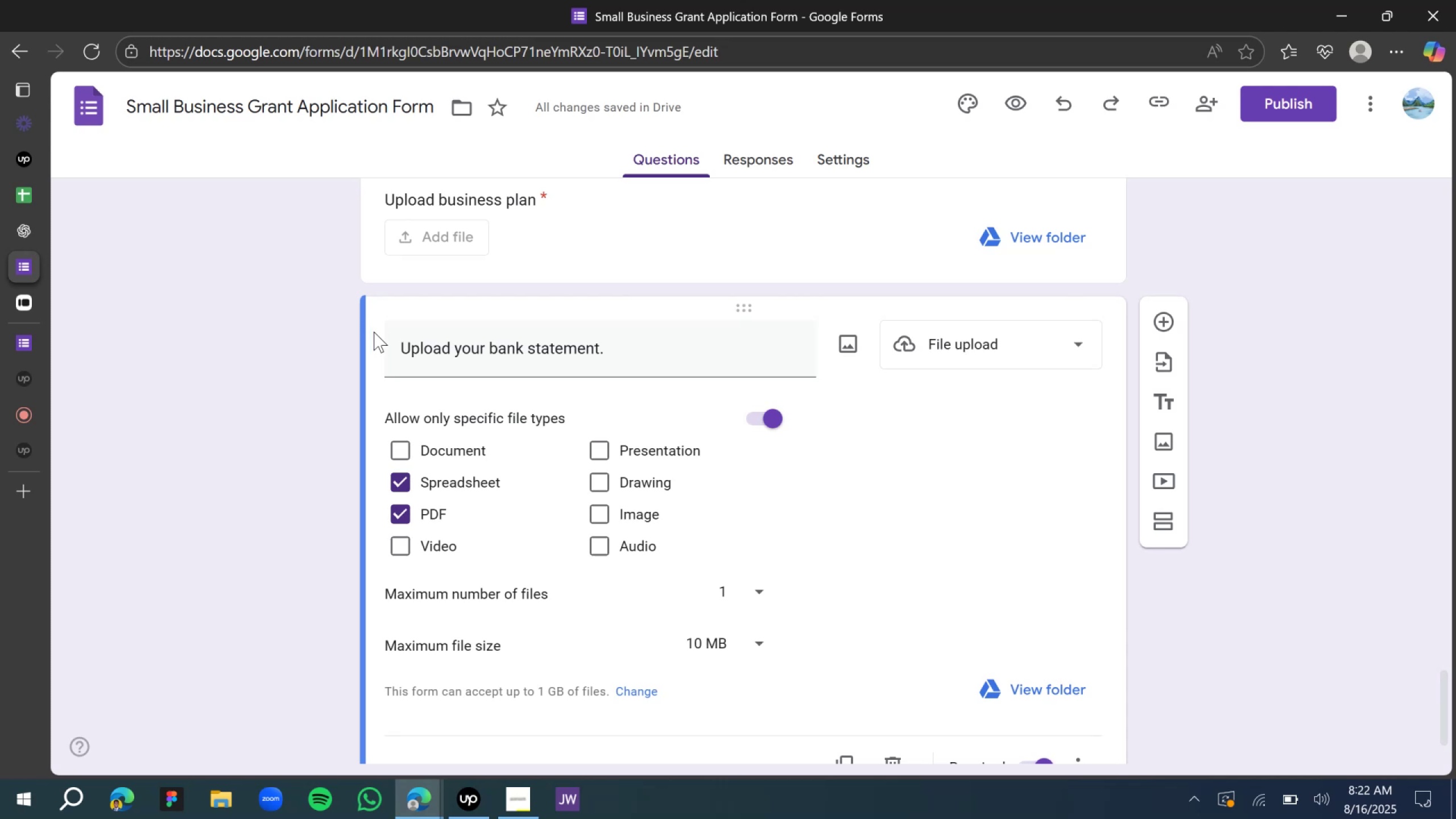 
left_click([366, 386])
 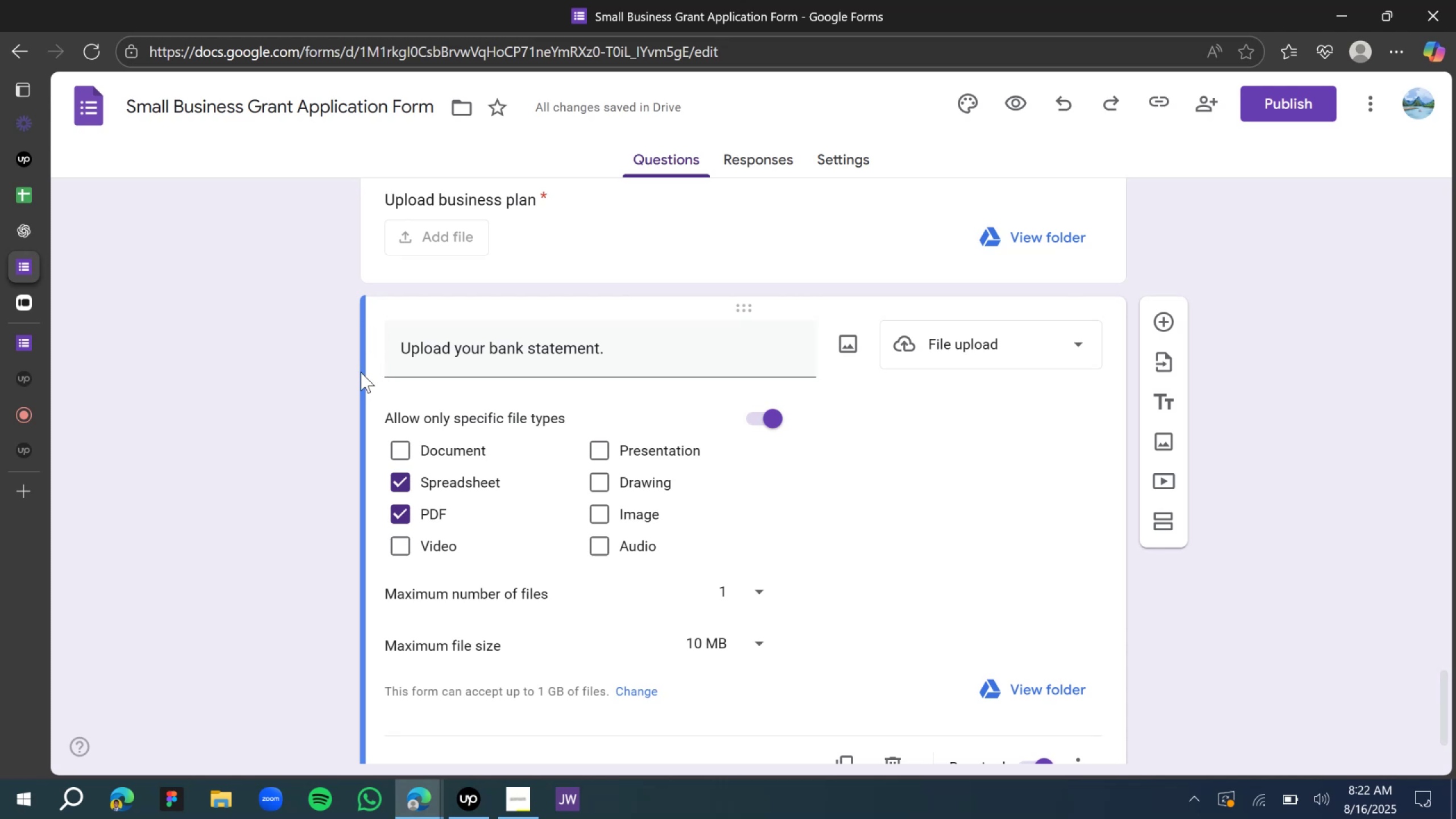 
scroll: coordinate [359, 370], scroll_direction: down, amount: 5.0
 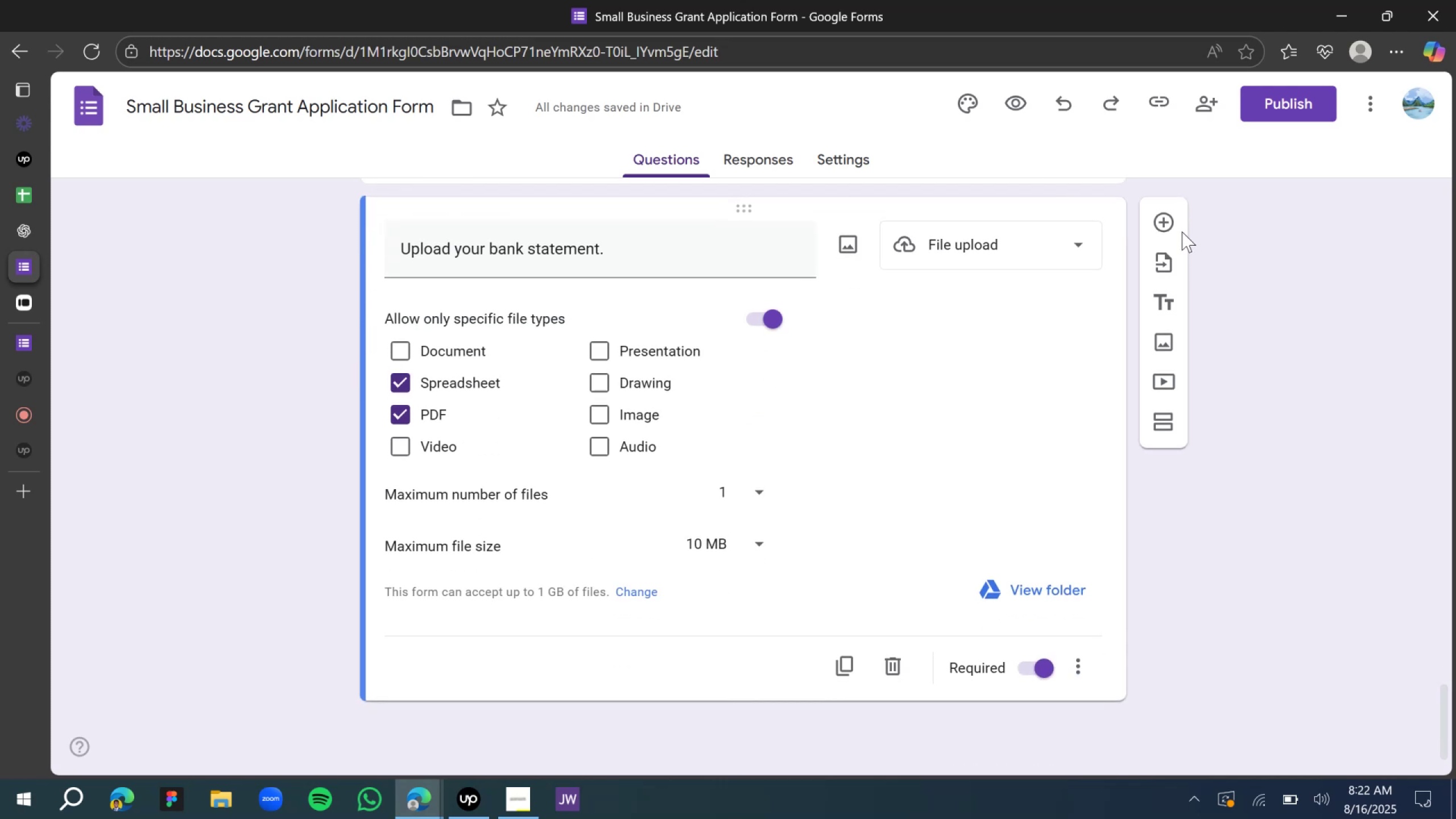 
left_click([1171, 226])
 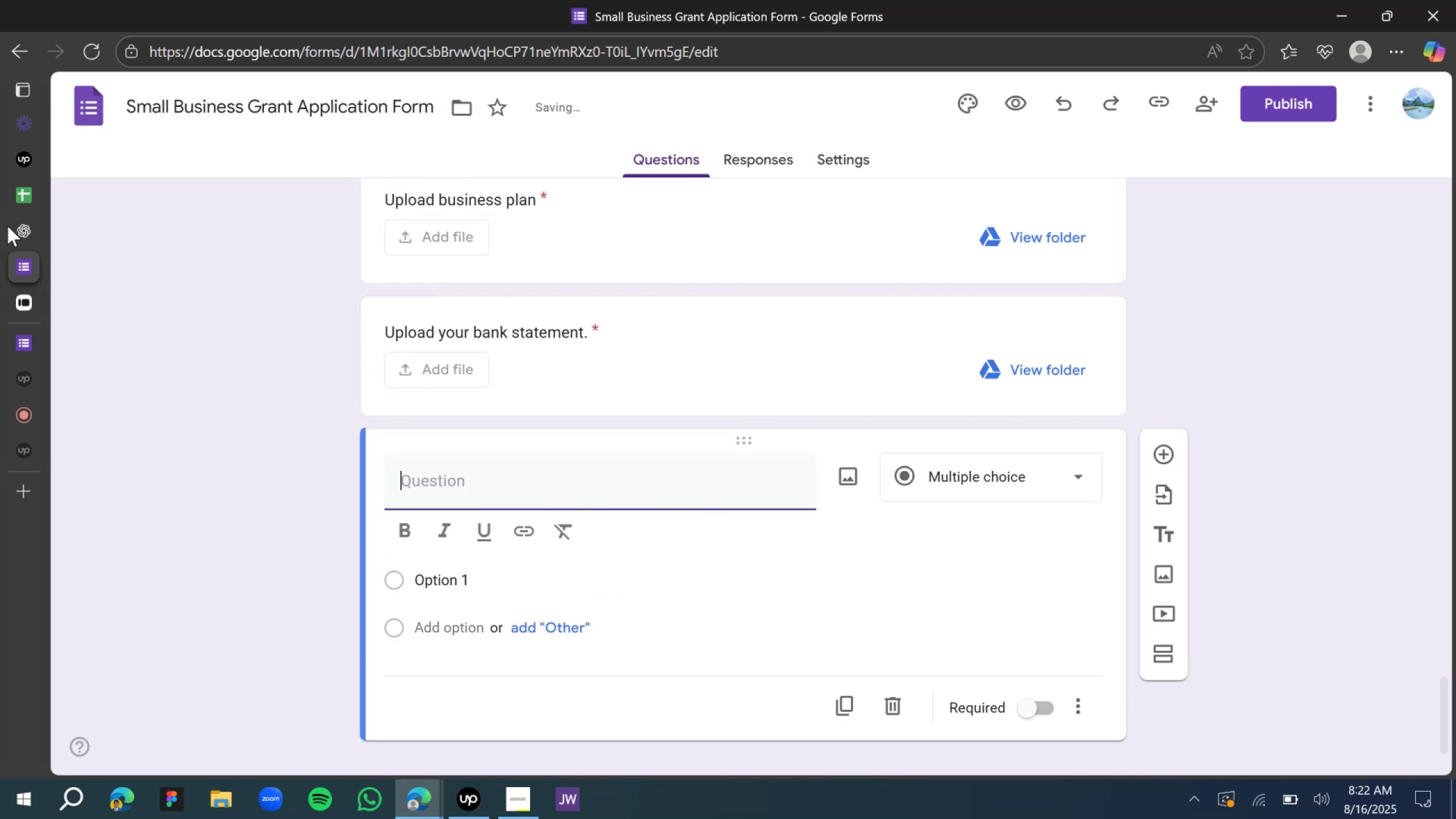 
left_click([20, 229])
 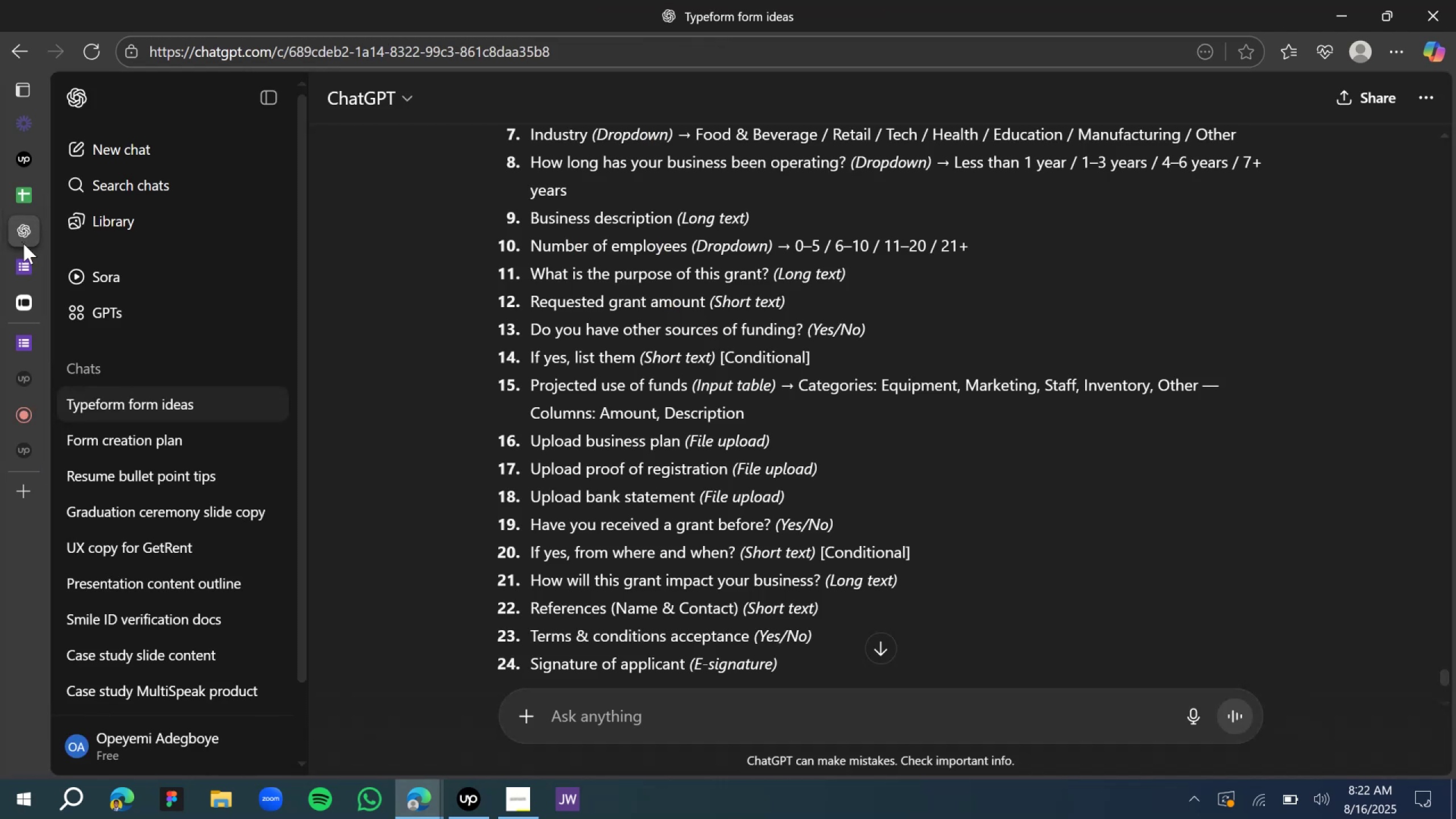 
mouse_move([51, 242])
 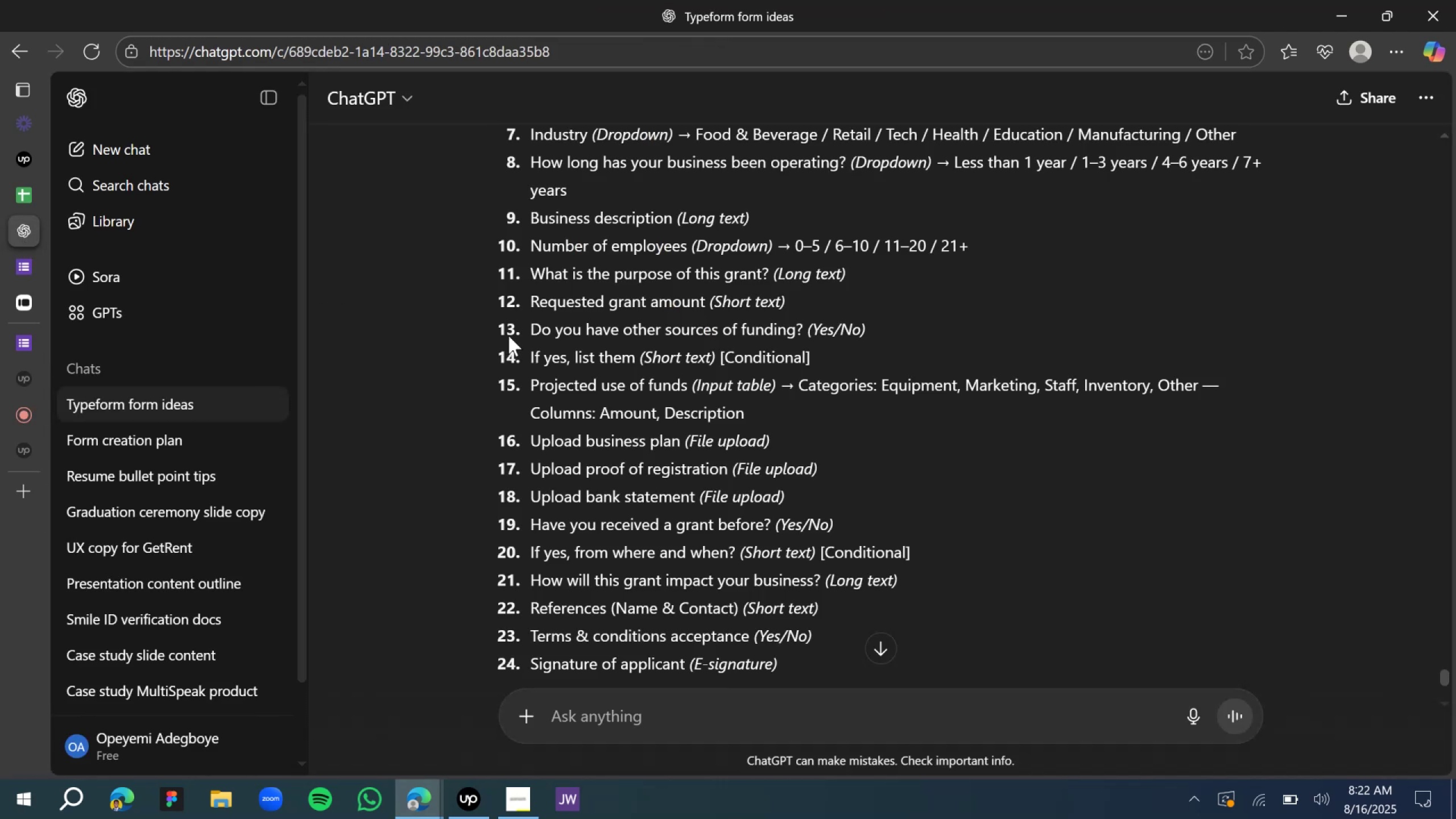 
scroll: coordinate [632, 439], scroll_direction: down, amount: 2.0
 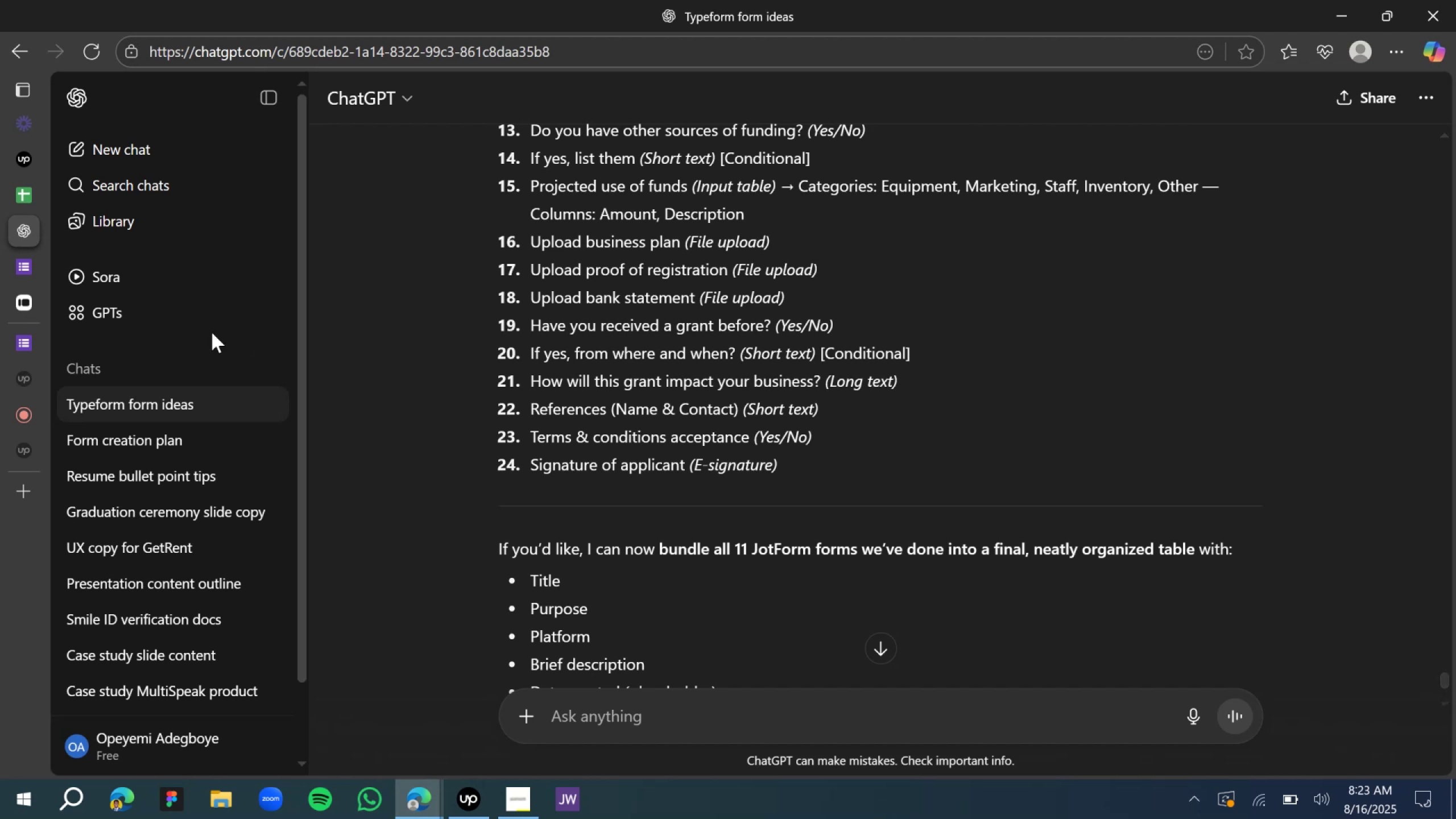 
left_click([16, 271])
 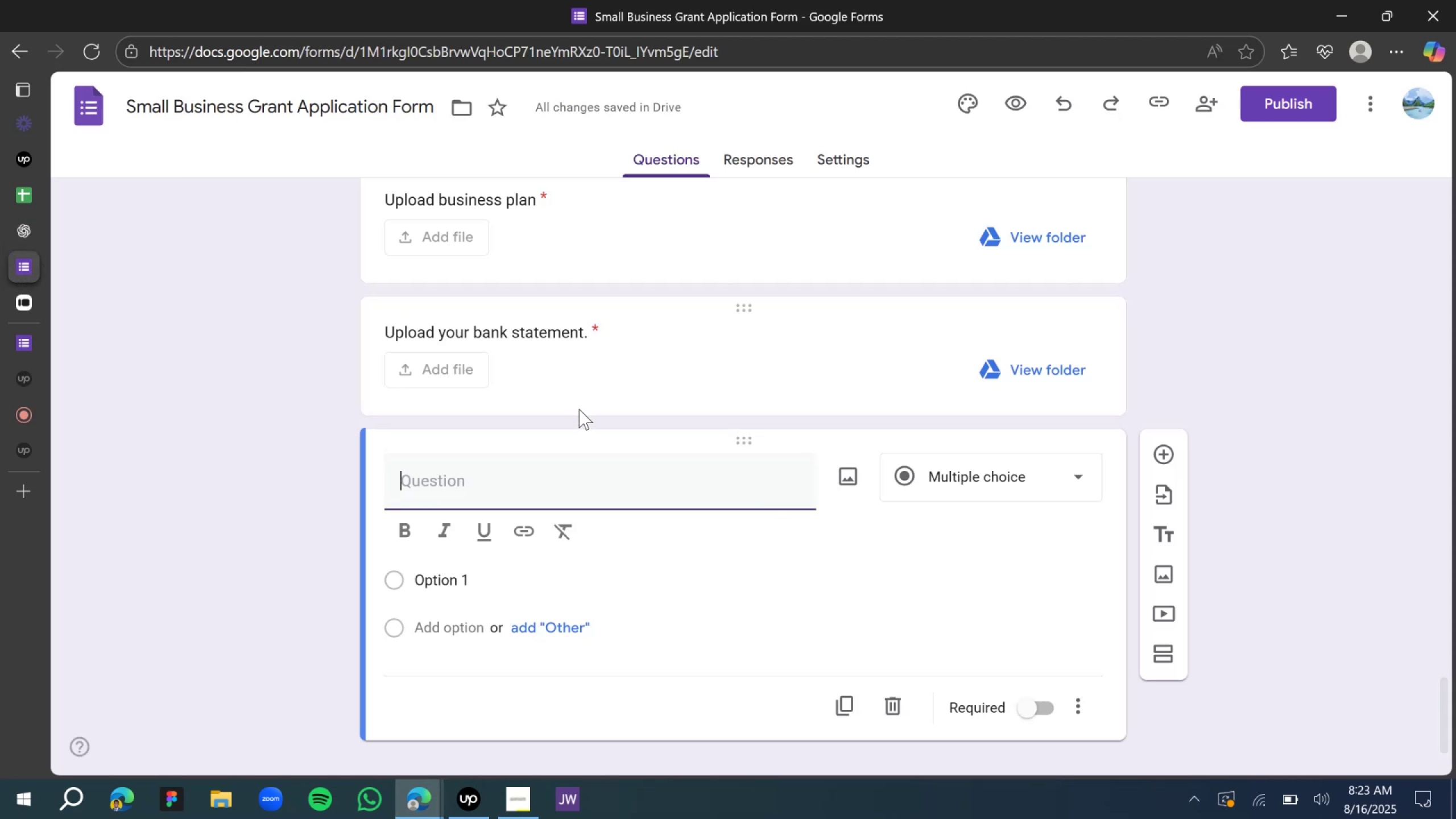 
type(Have you recieved grant before )
key(Backspace)
type(?)
 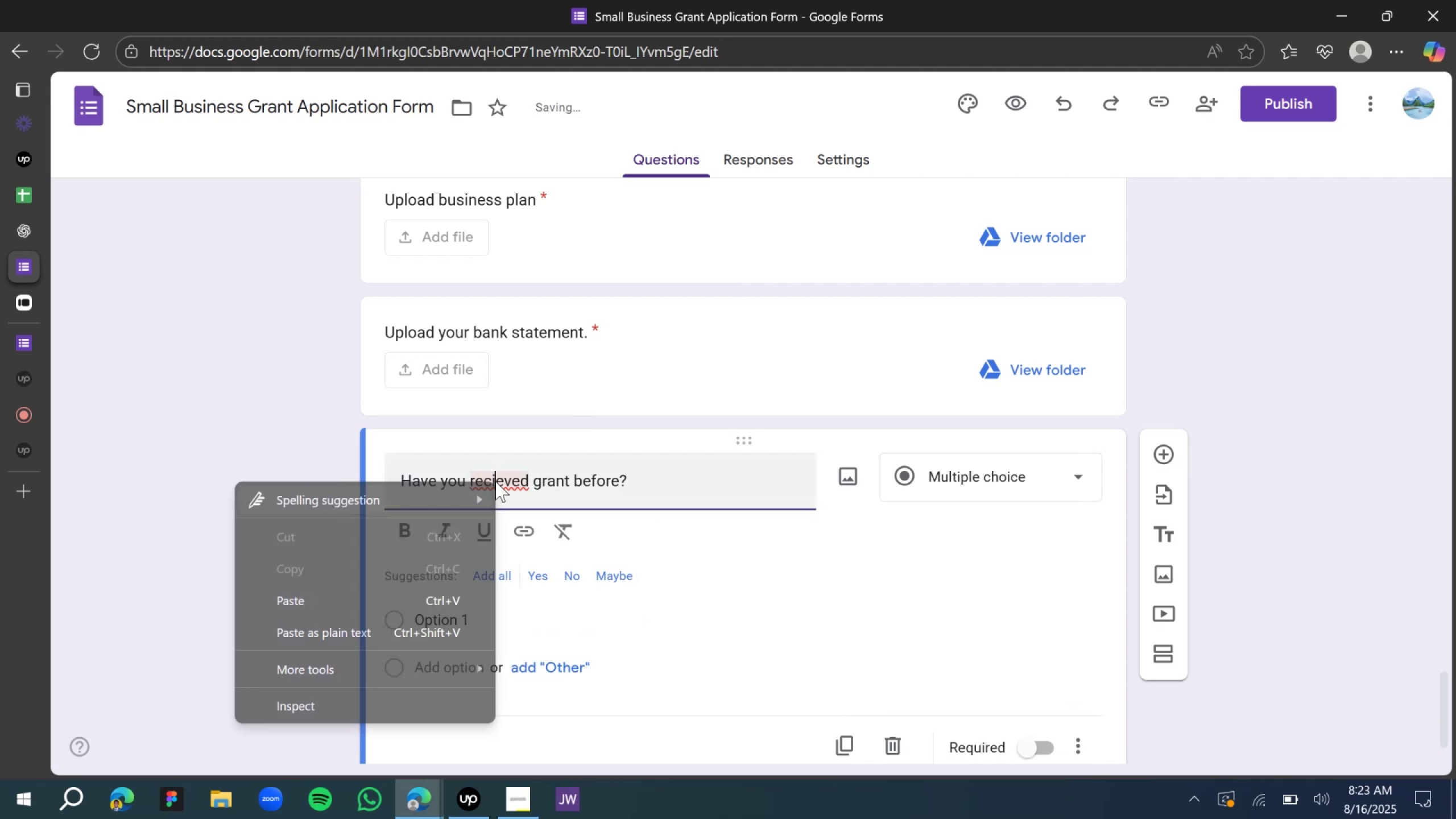 
left_click([565, 498])
 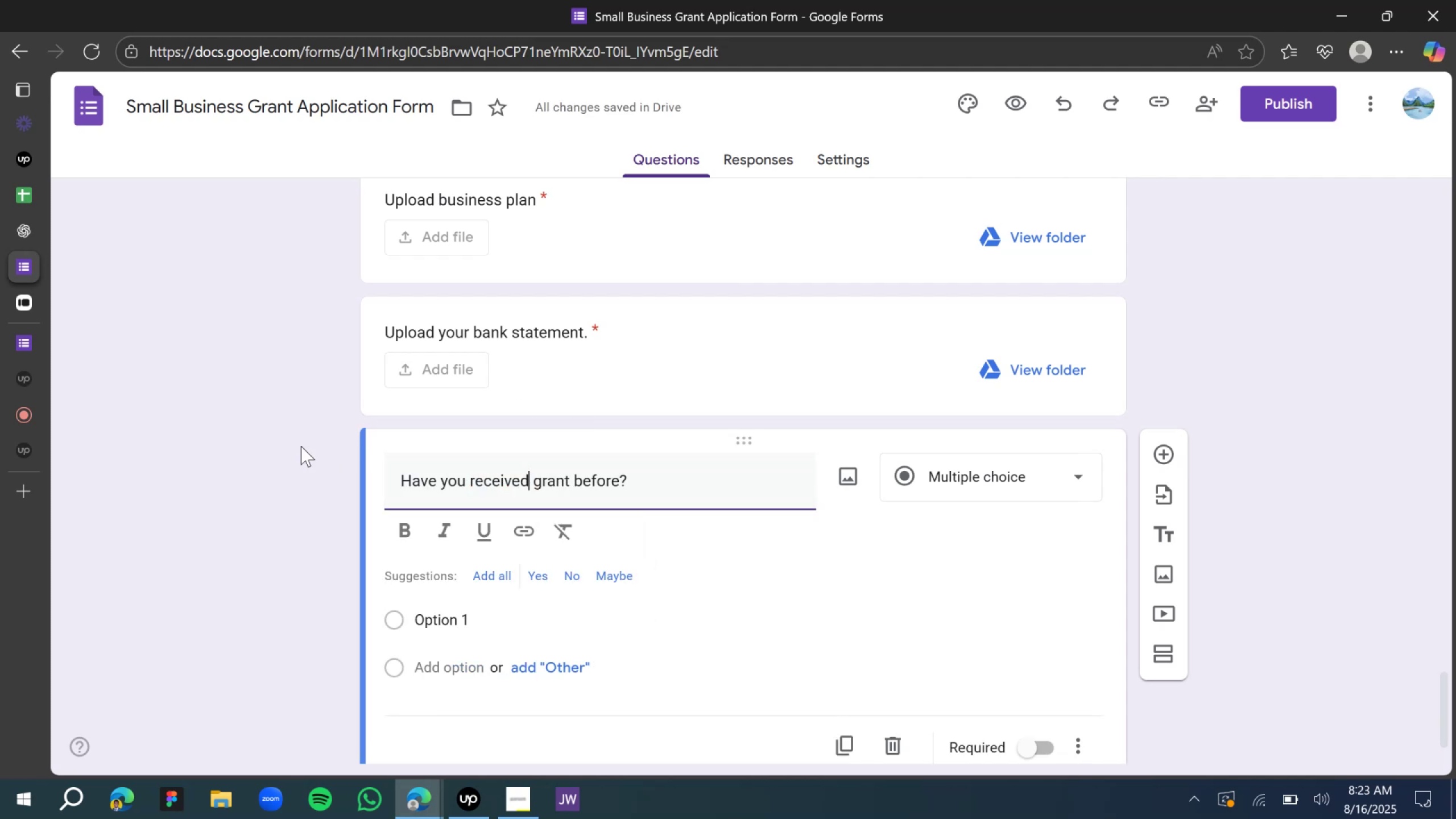 
left_click([277, 440])
 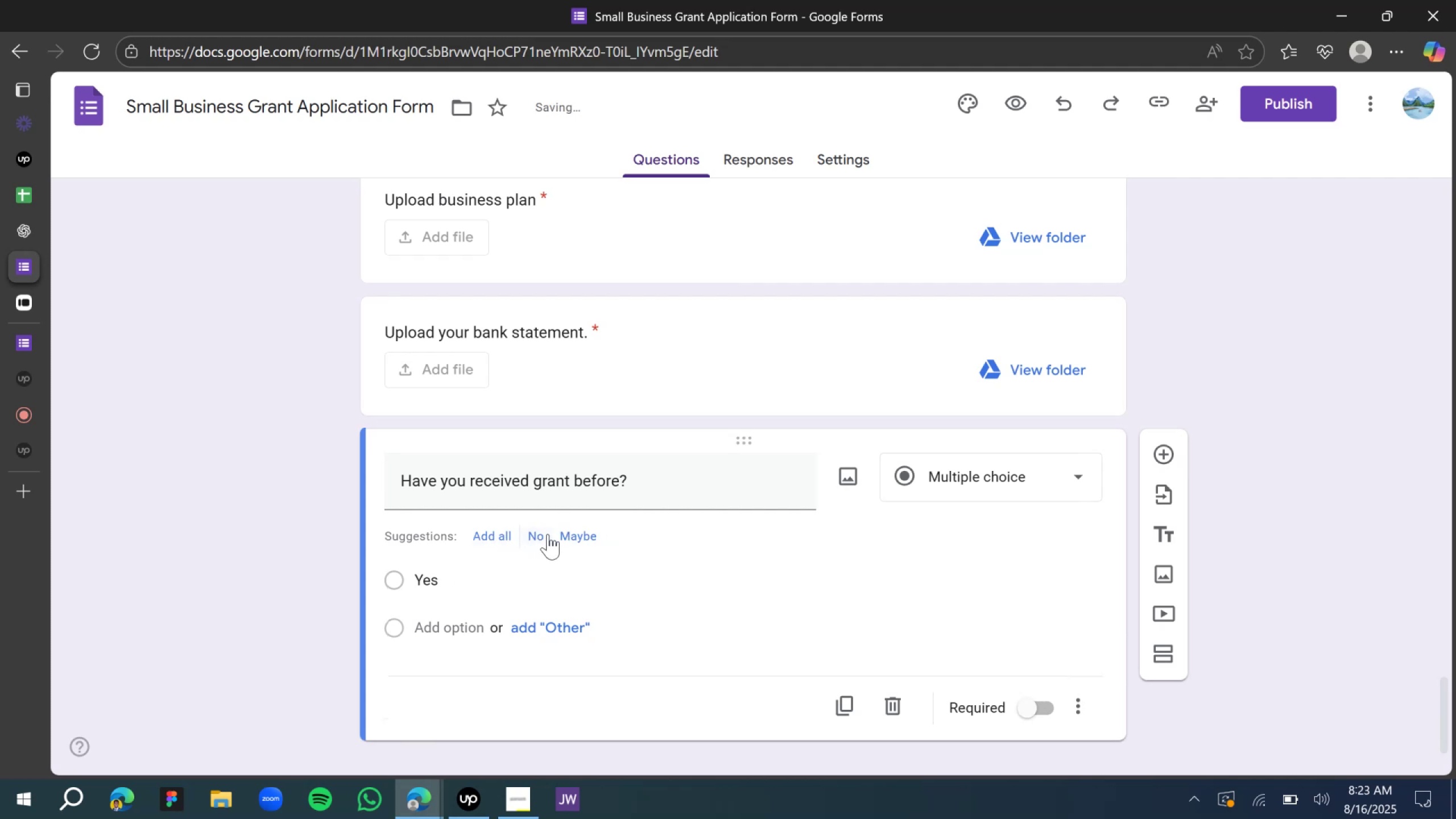 
scroll: coordinate [1164, 607], scroll_direction: down, amount: 4.0
 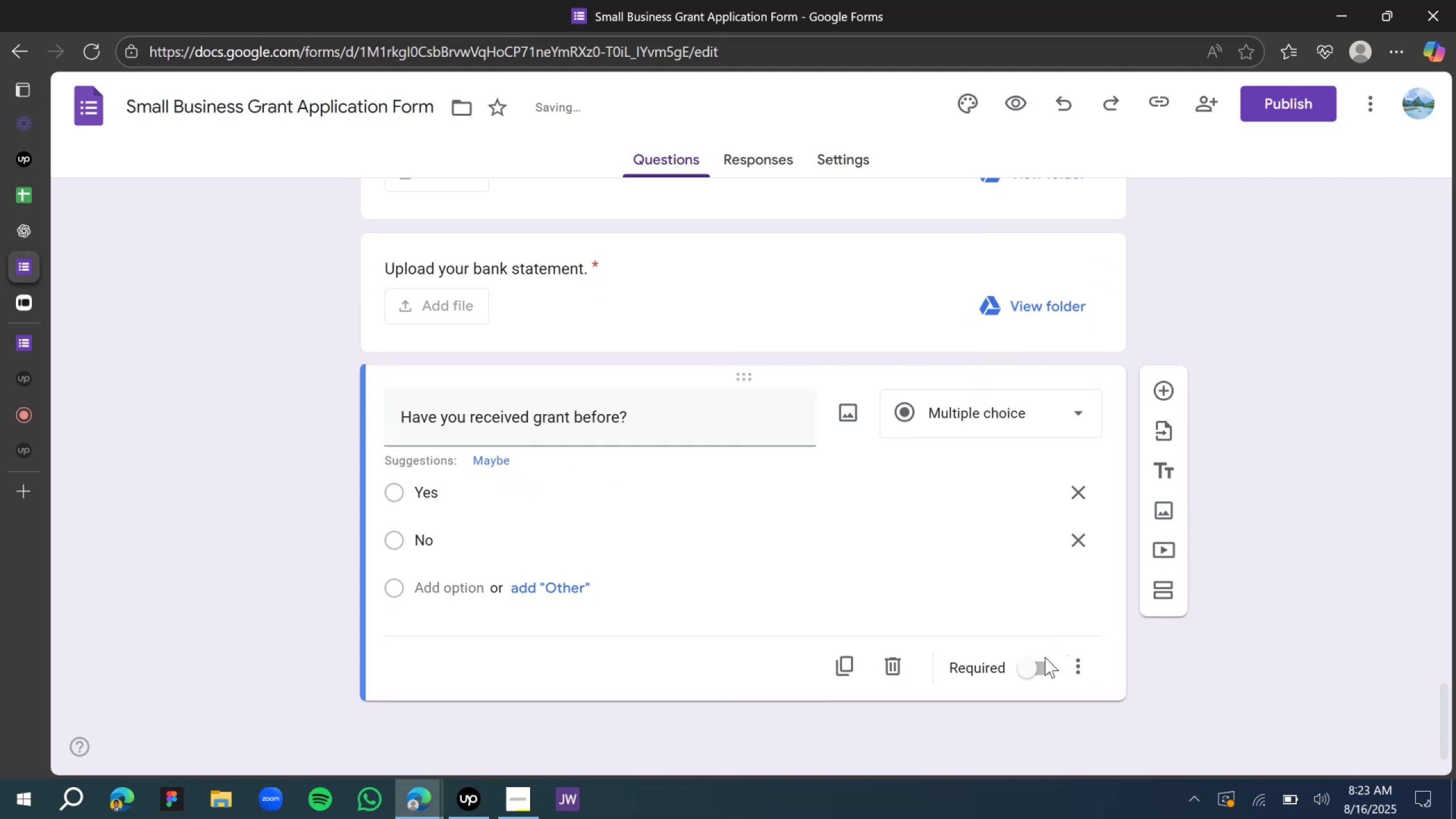 
left_click([1041, 664])
 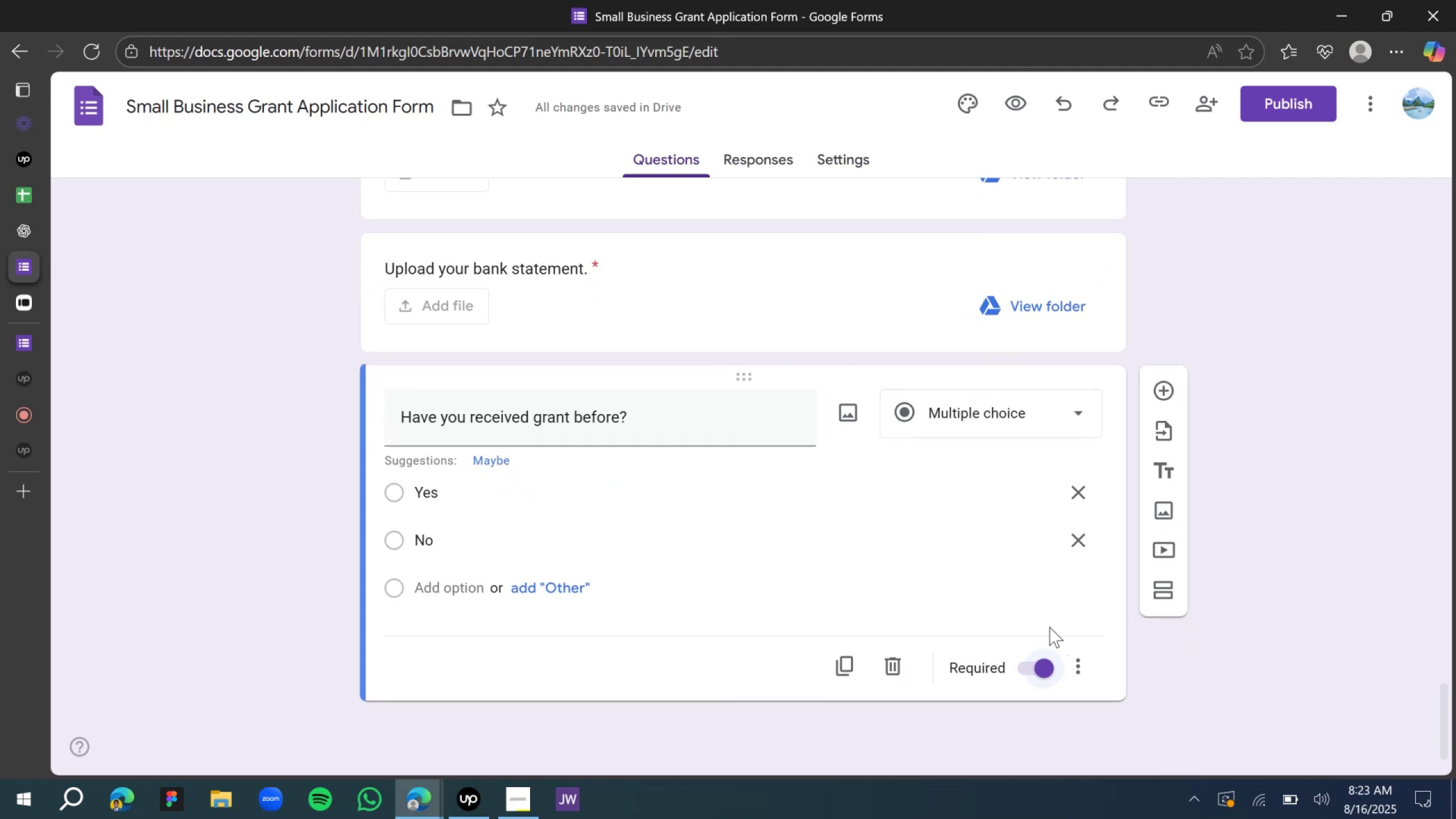 
wait(5.37)
 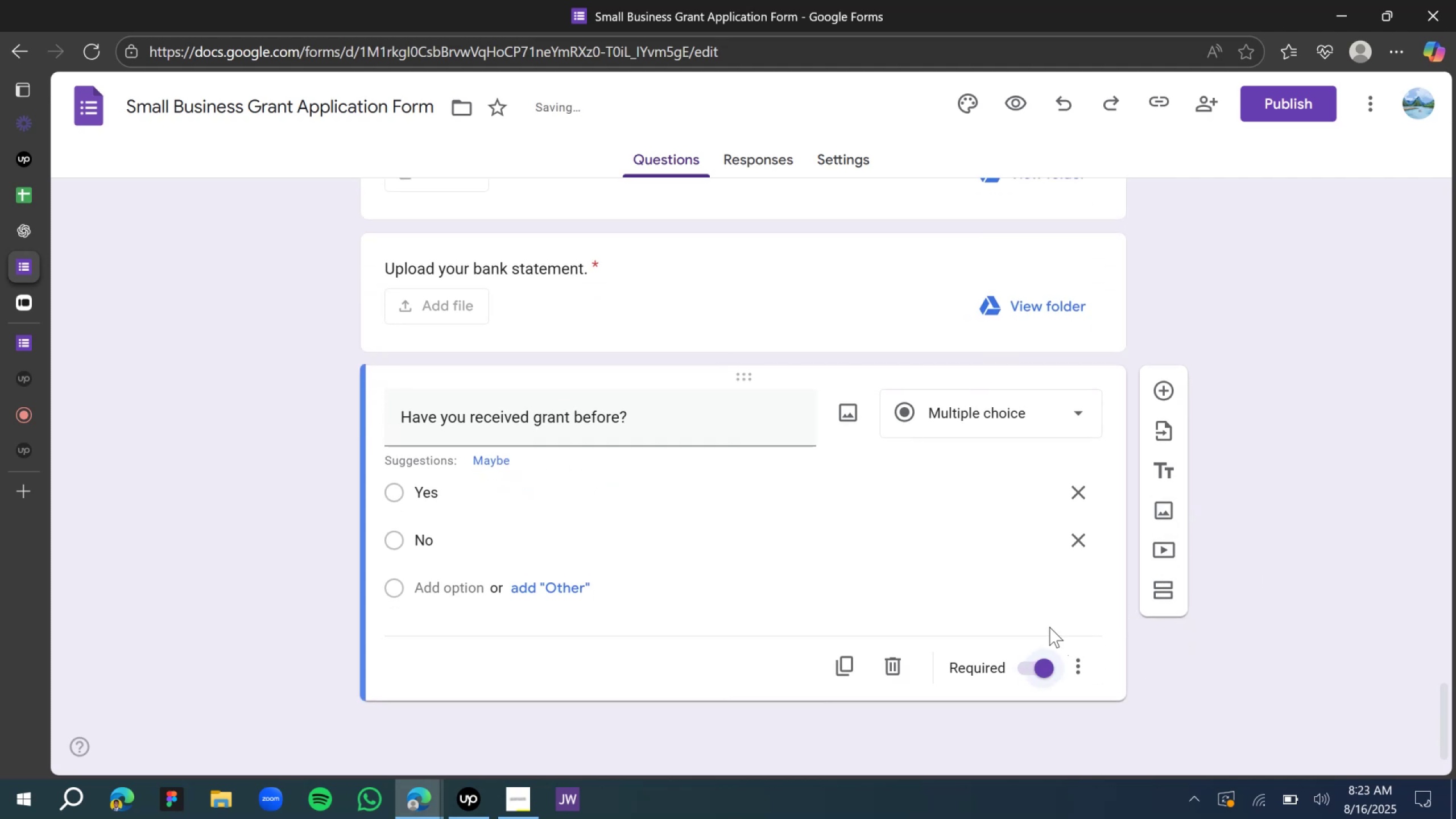 
left_click([220, 363])
 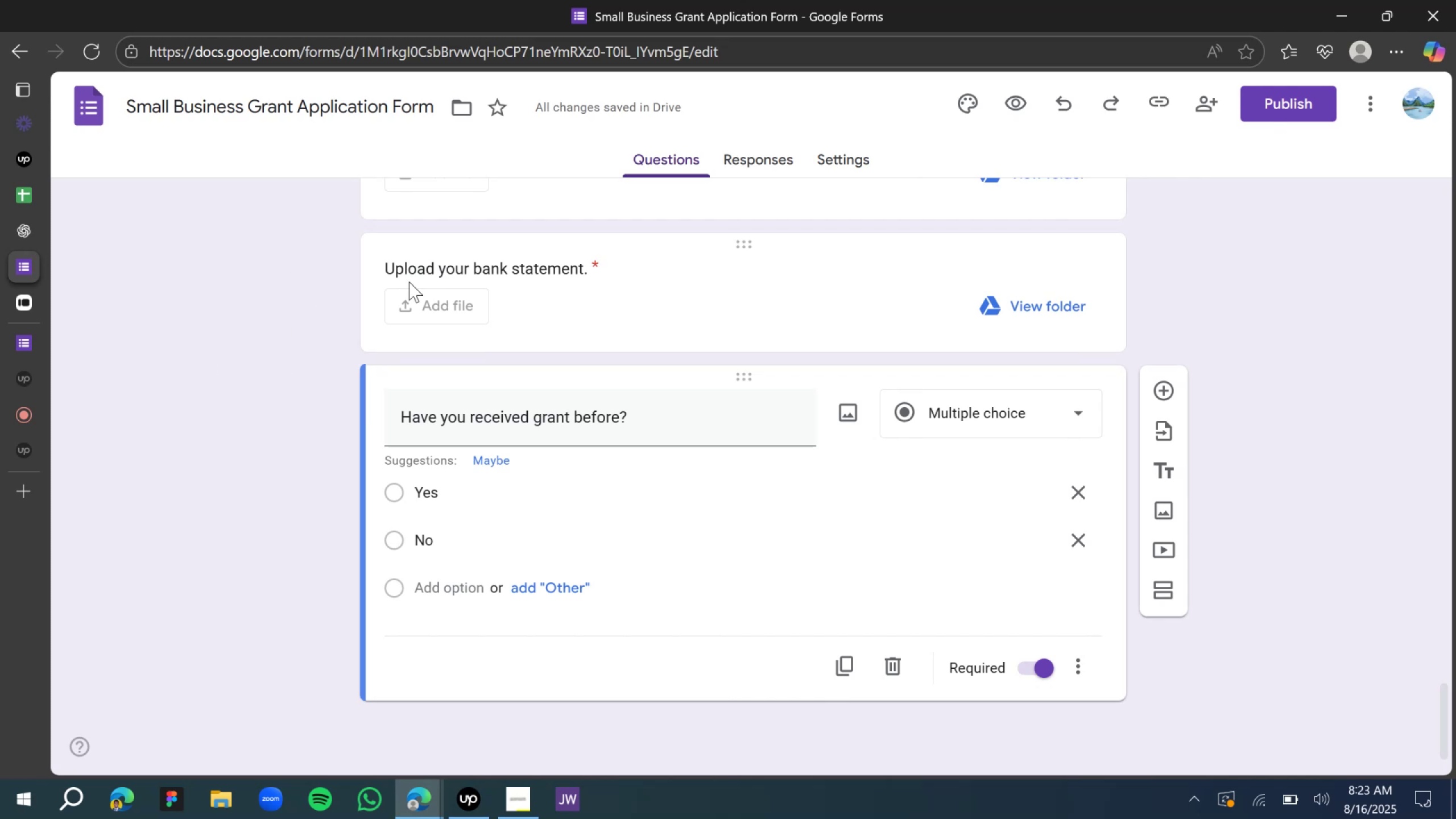 
mouse_move([1241, 332])
 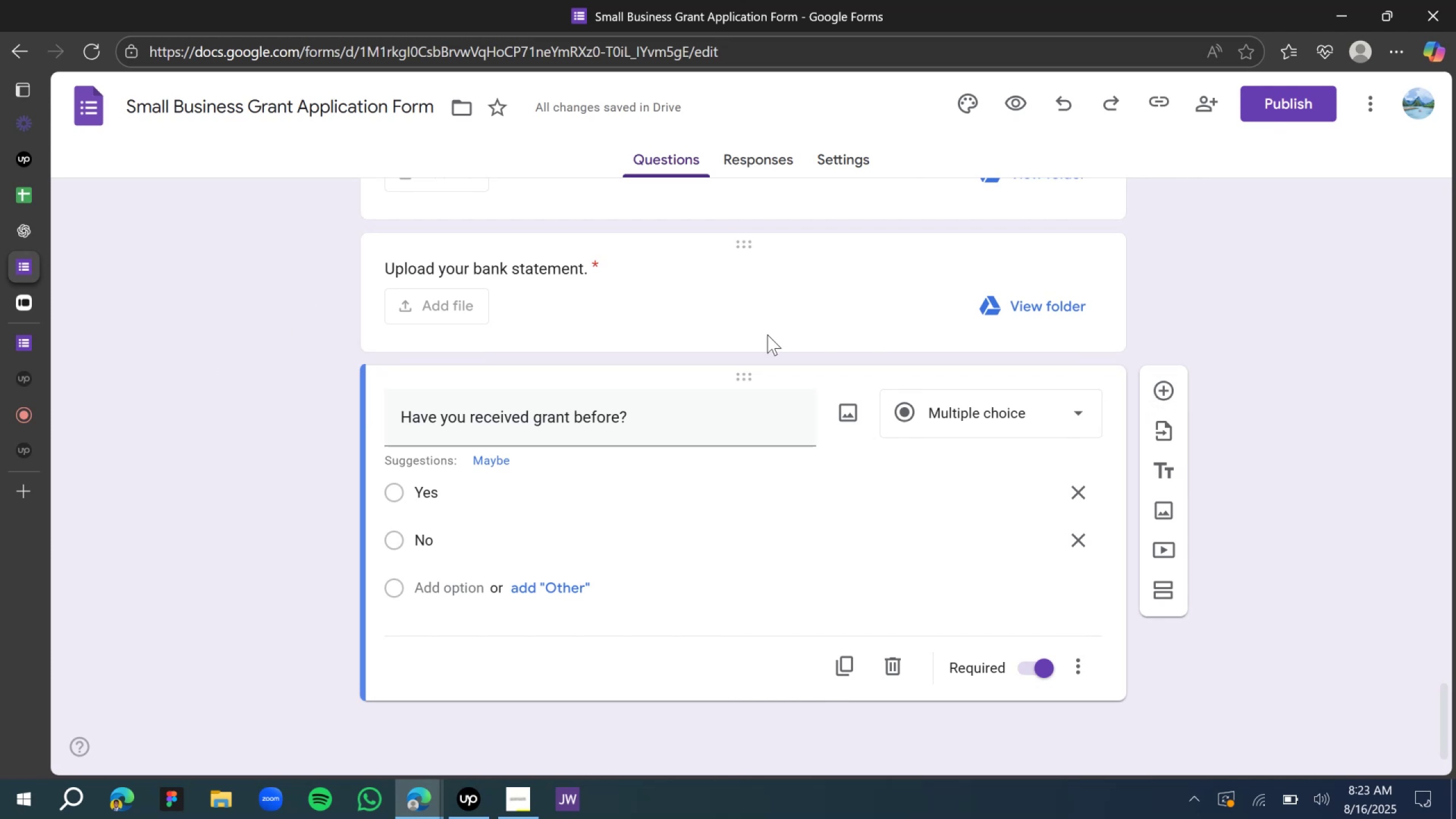 
scroll: coordinate [447, 398], scroll_direction: down, amount: 5.0
 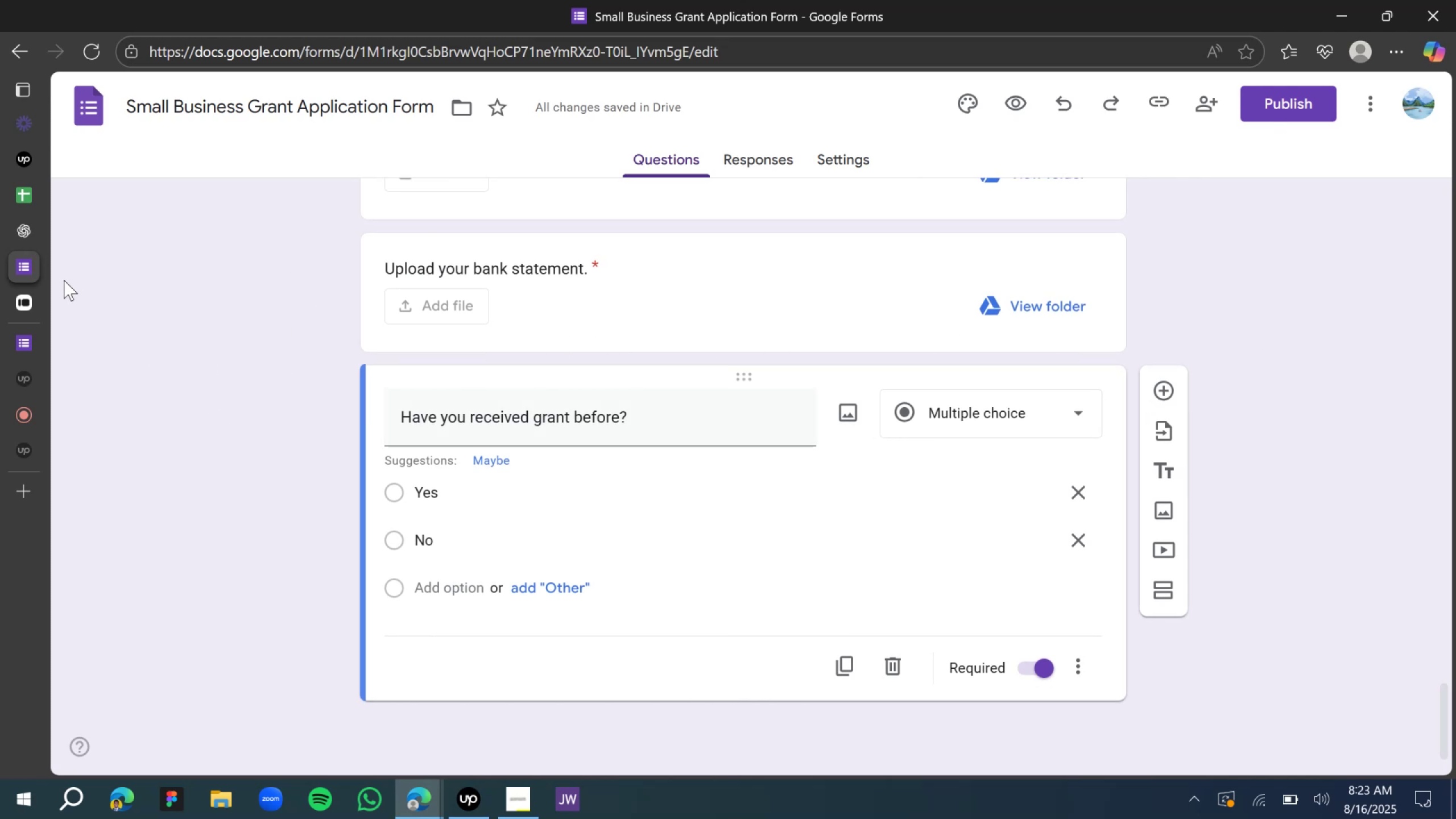 
left_click([26, 231])
 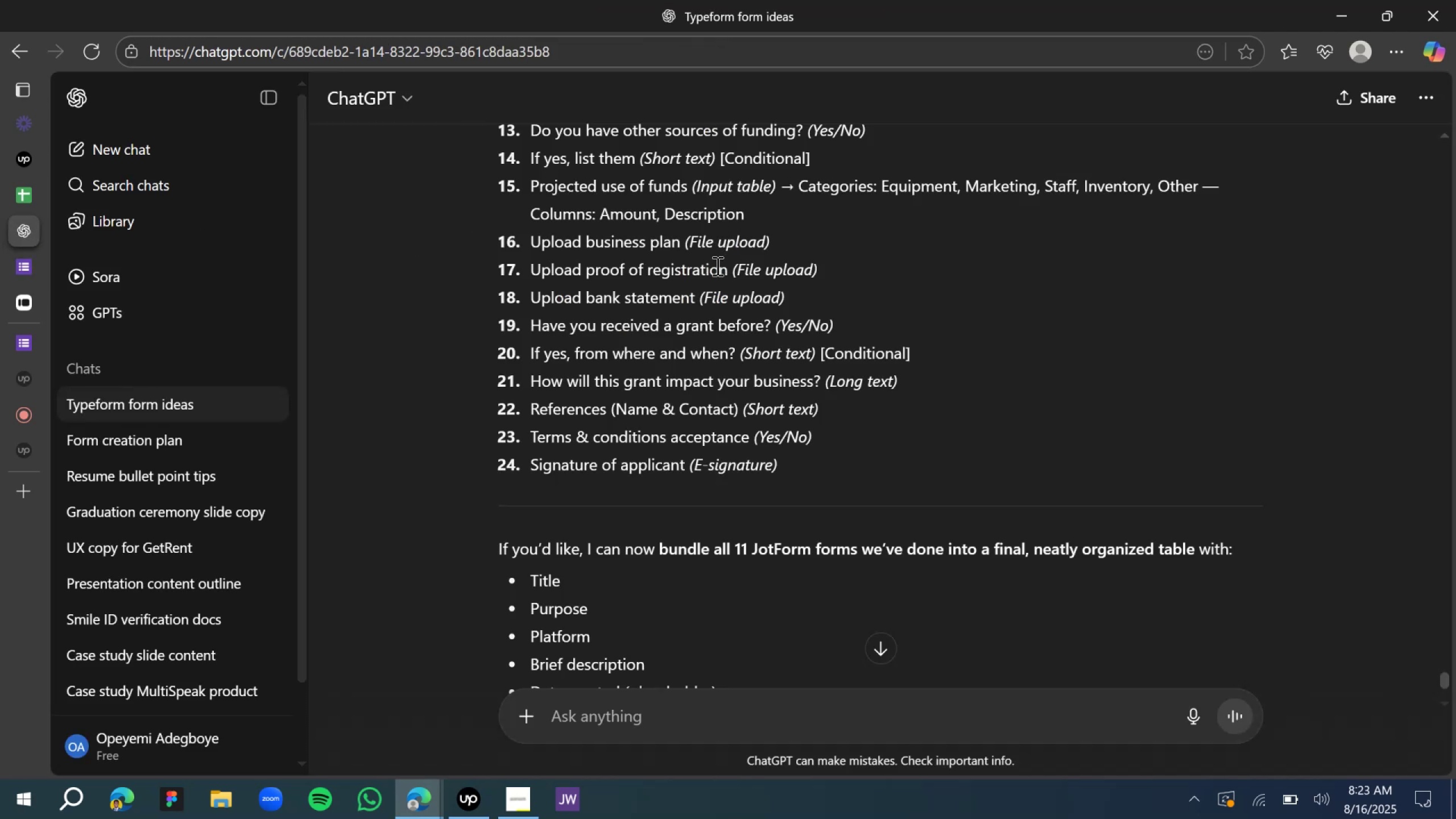 
scroll: coordinate [753, 426], scroll_direction: down, amount: 4.0
 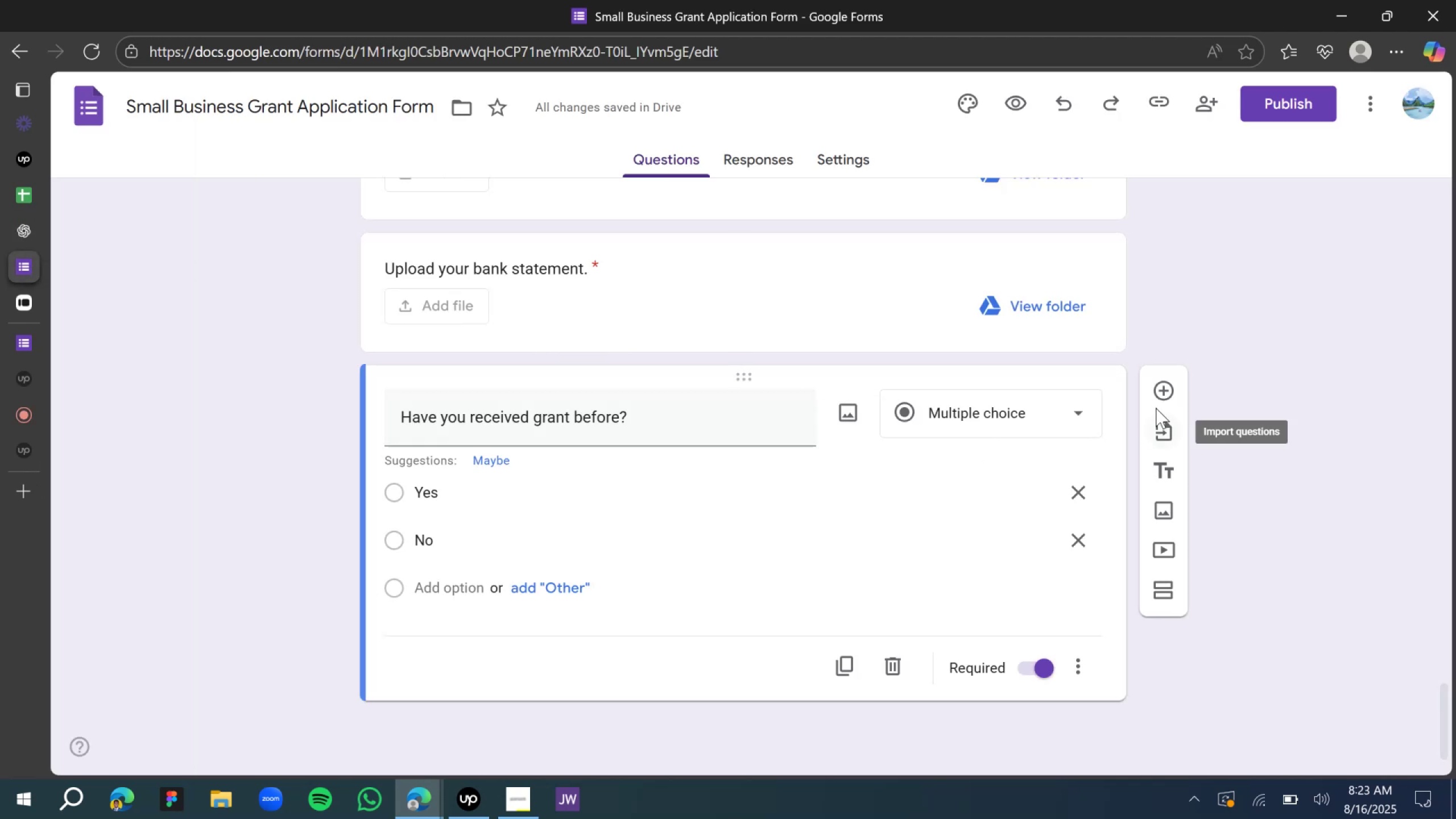 
left_click([1165, 393])
 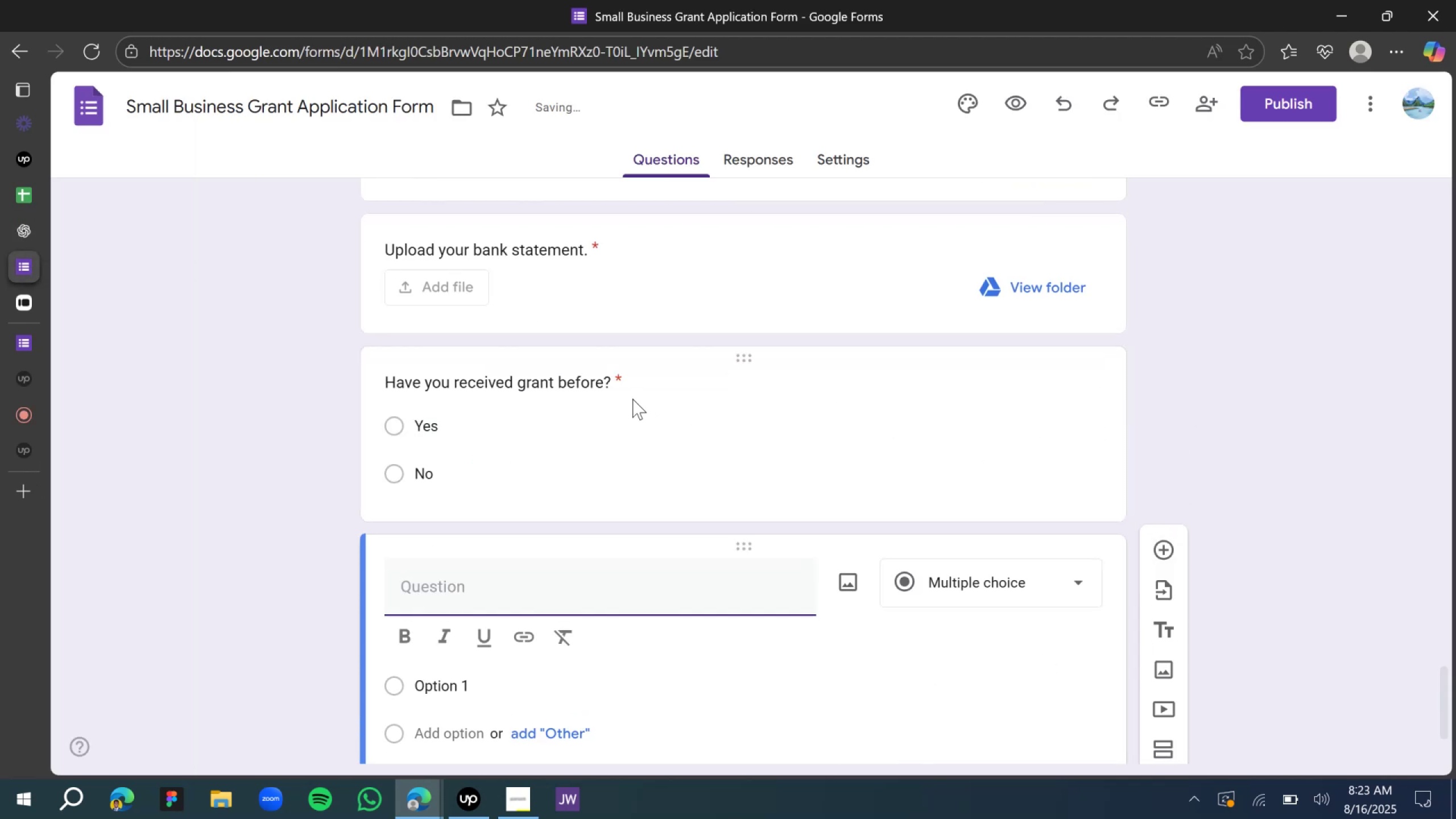 
type(If yes from whew )
key(Backspace)
key(Backspace)
type(re and when?)
 